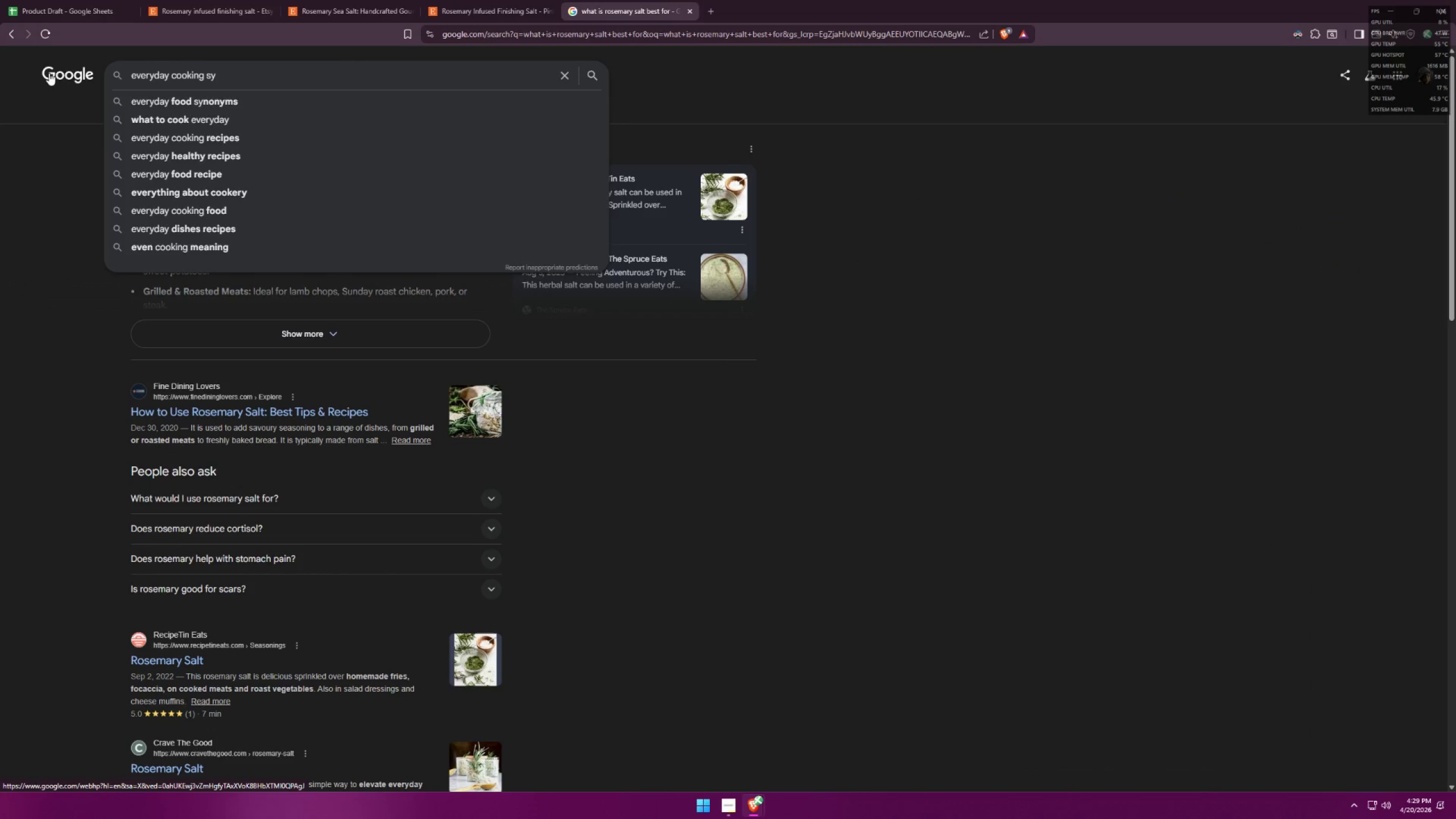 
key(ArrowDown)
 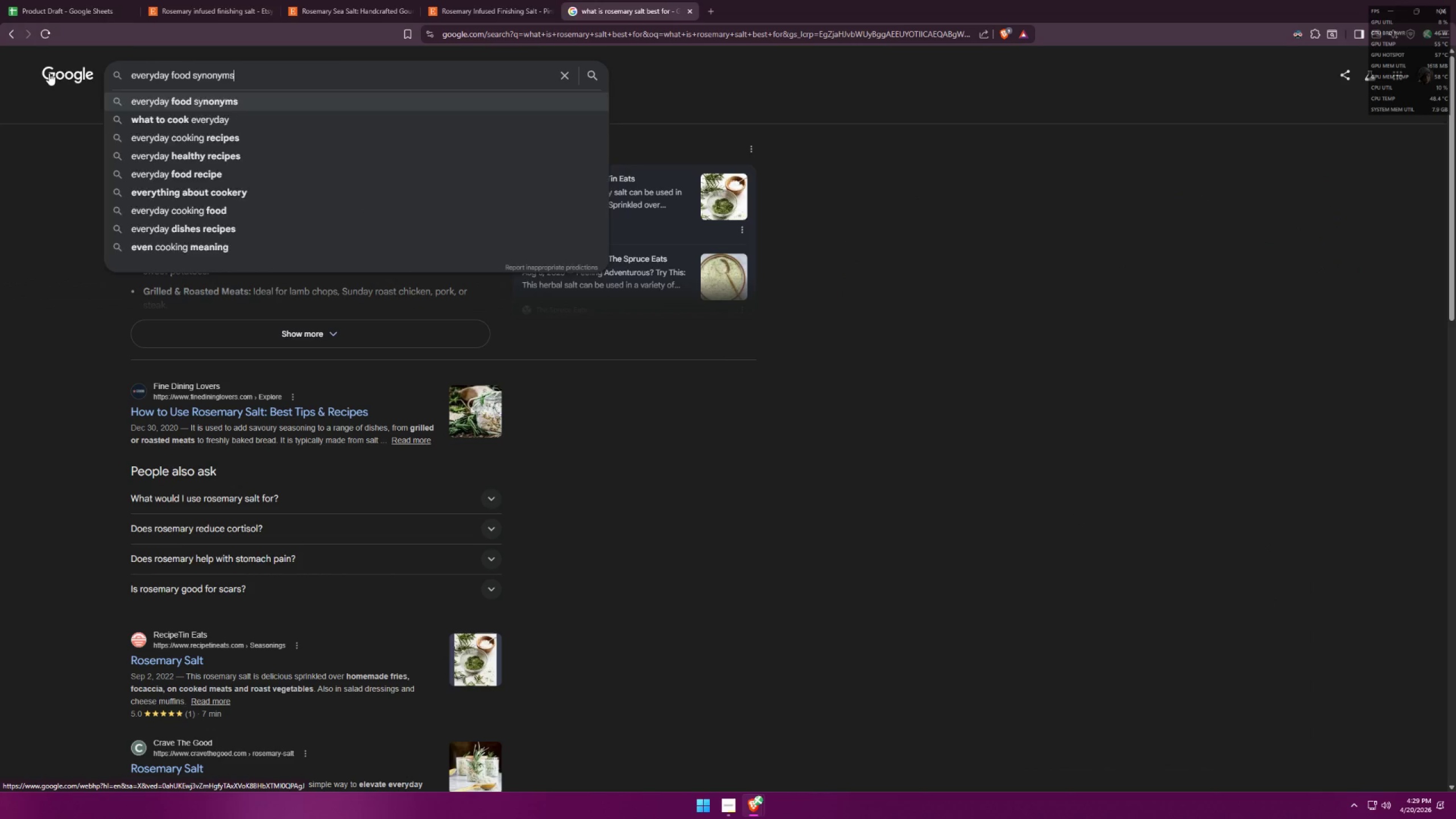 
key(Enter)
 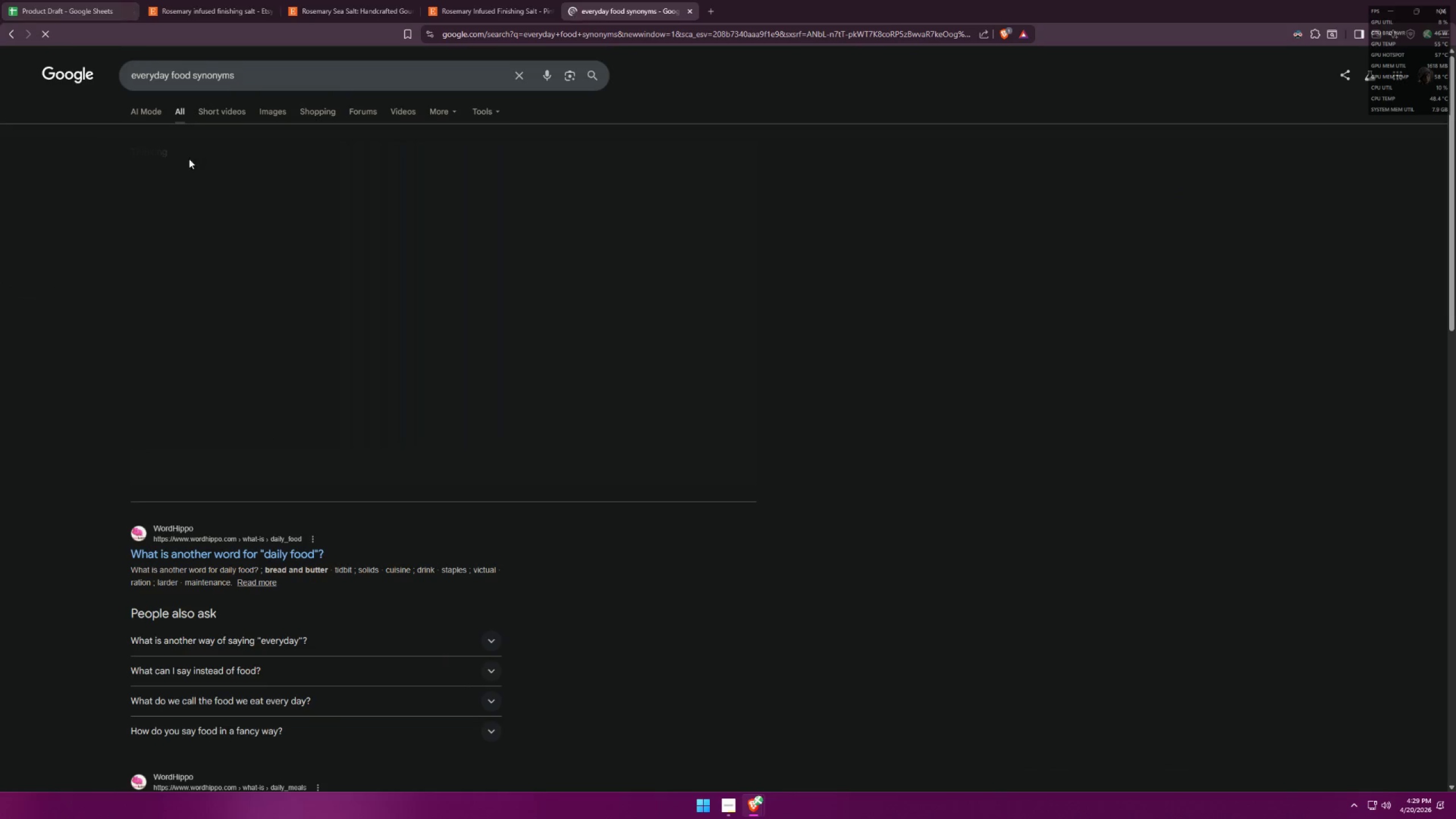 
mouse_move([202, 102])
 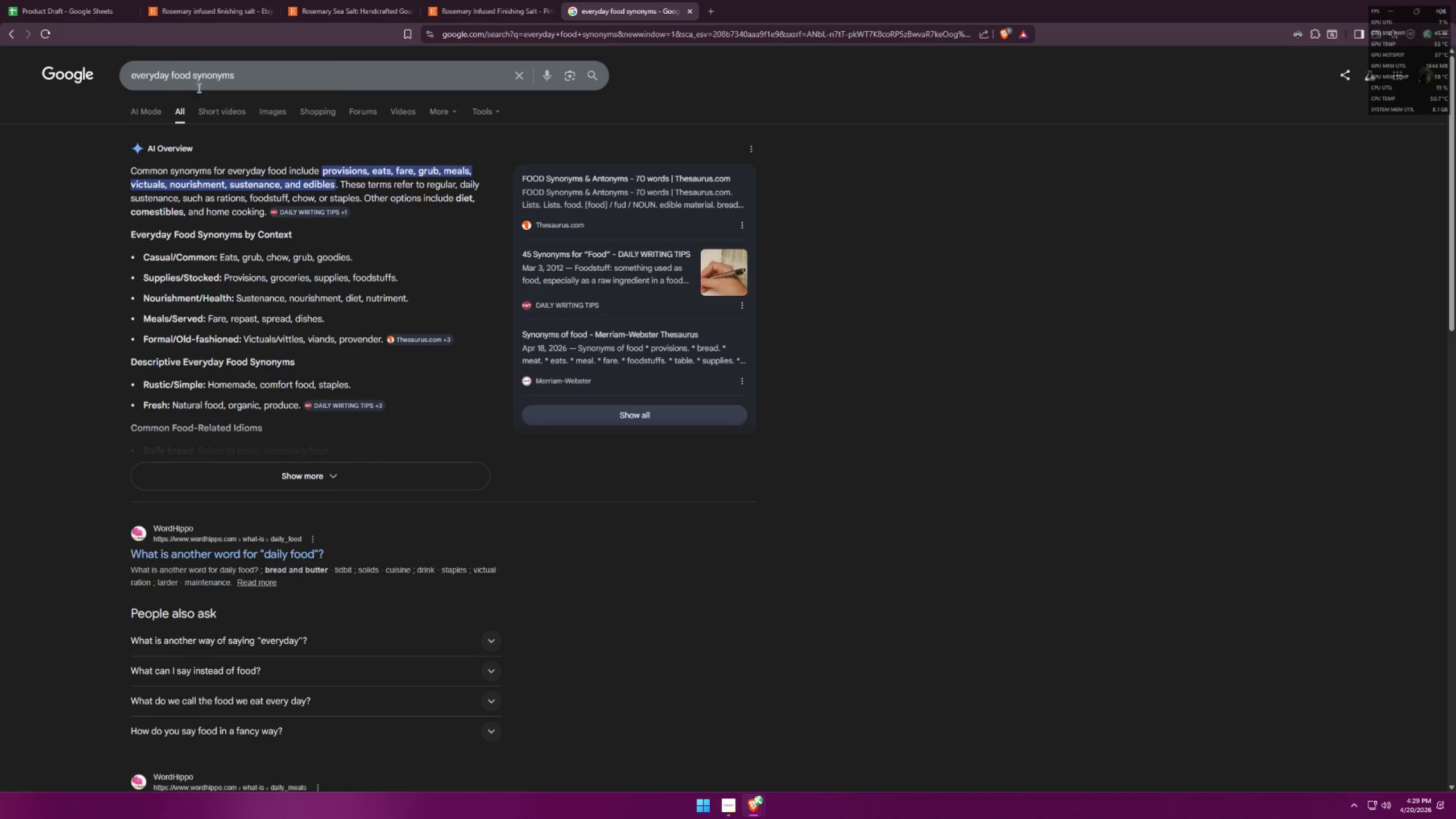 
left_click_drag(start_coordinate=[191, 73], to_coordinate=[172, 68])
 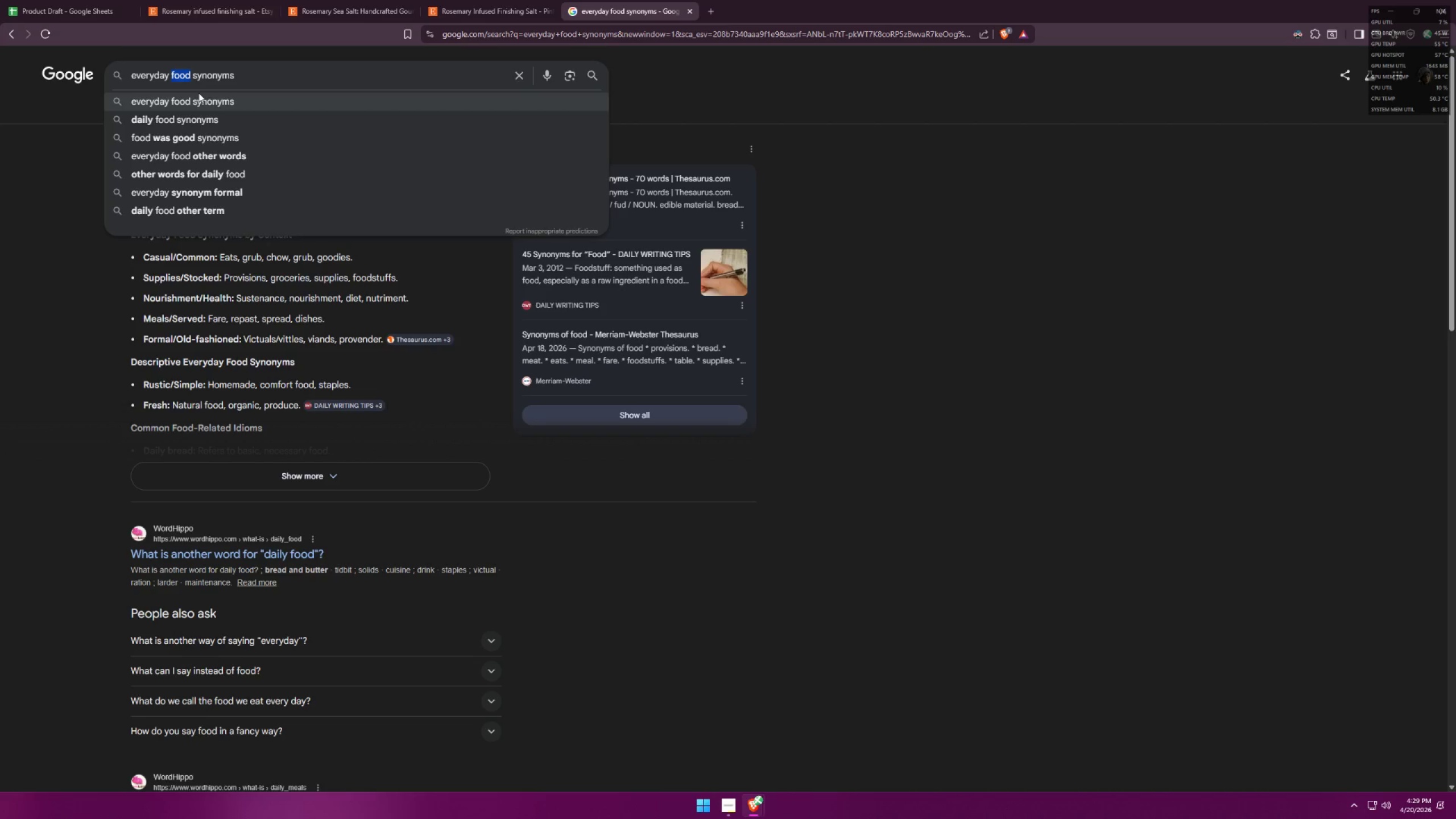 
key(Backspace)
type(cok)
key(Backspace)
type(oking phrase)
 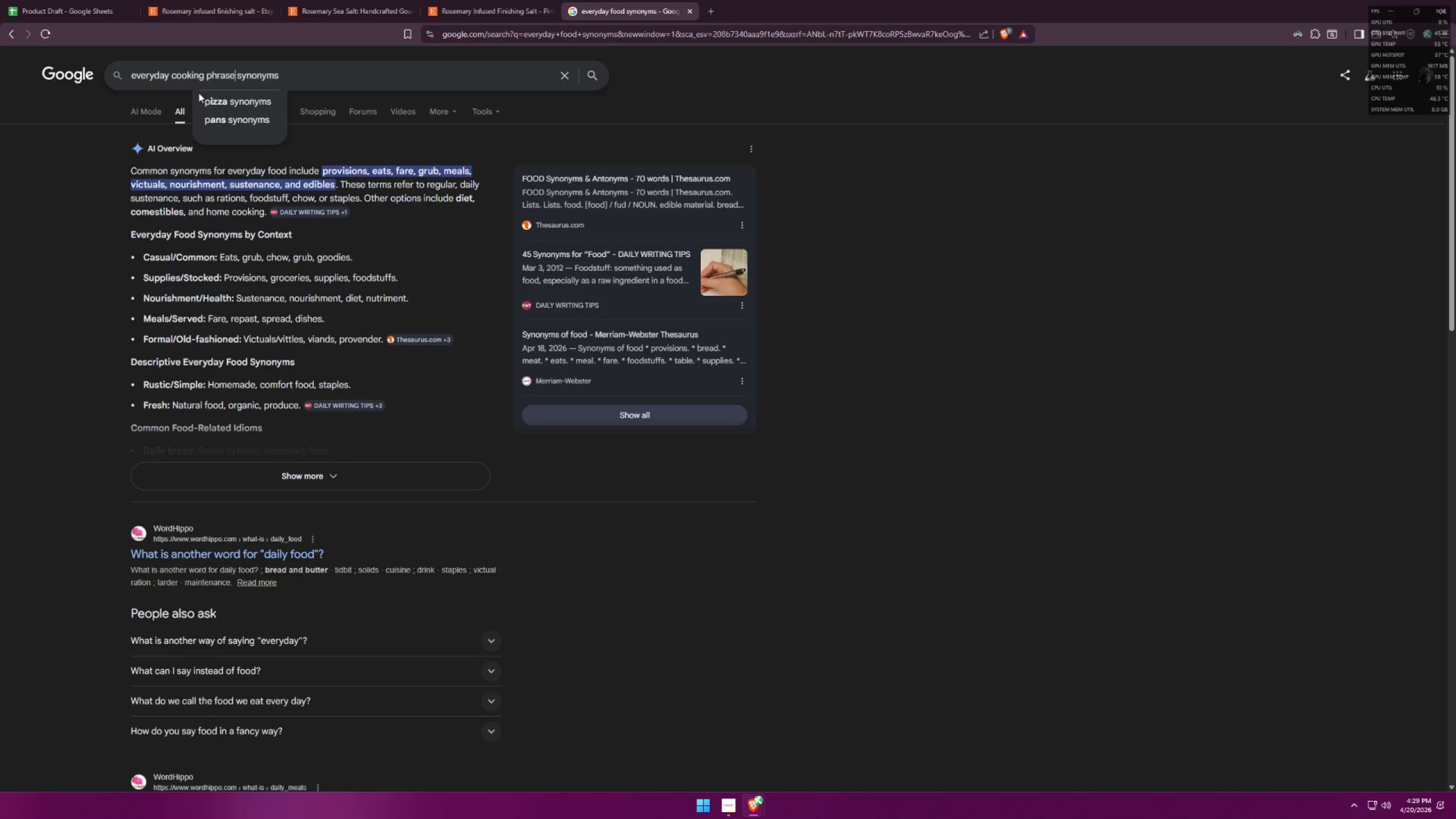 
key(Enter)
 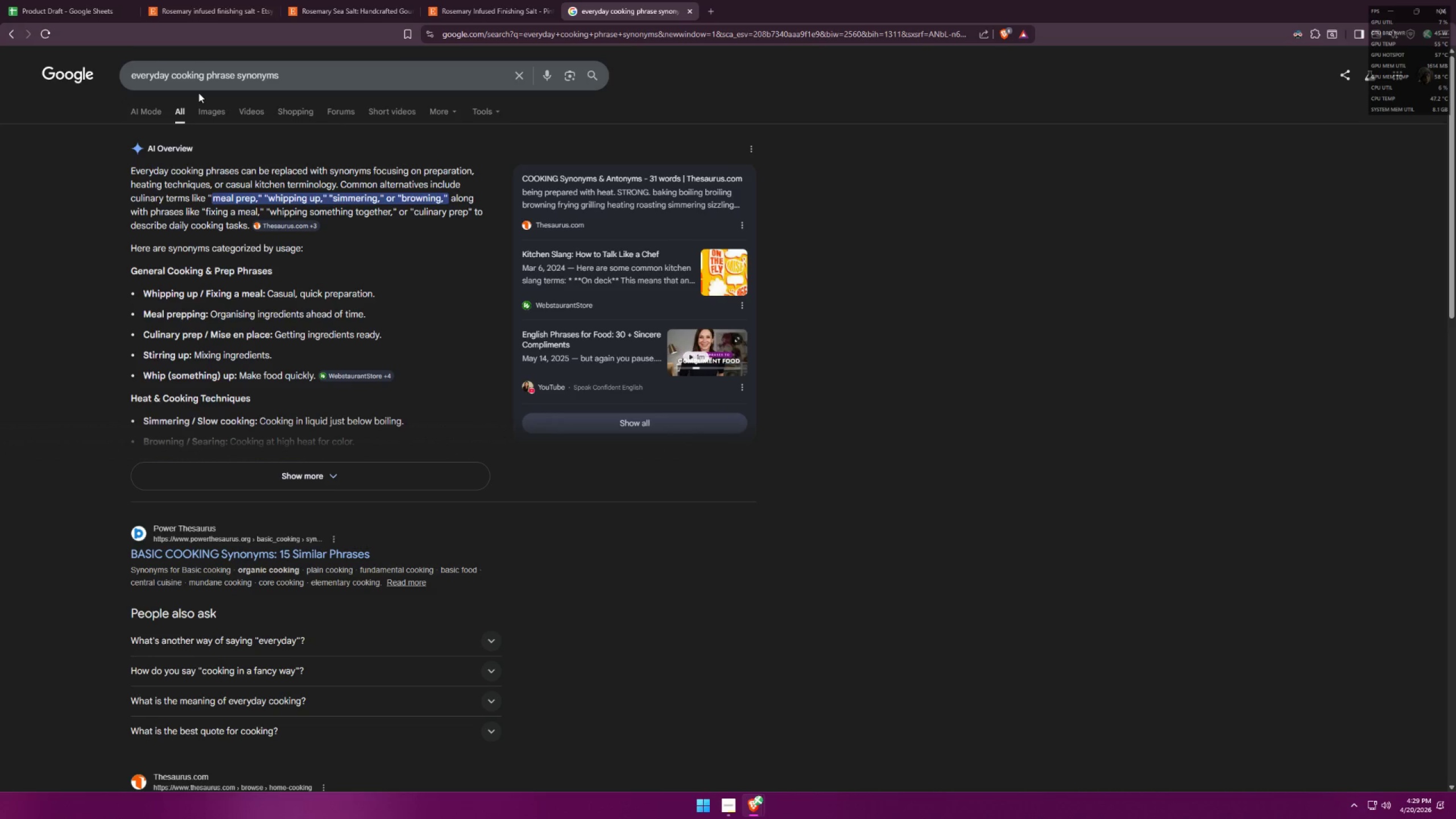 
wait(13.03)
 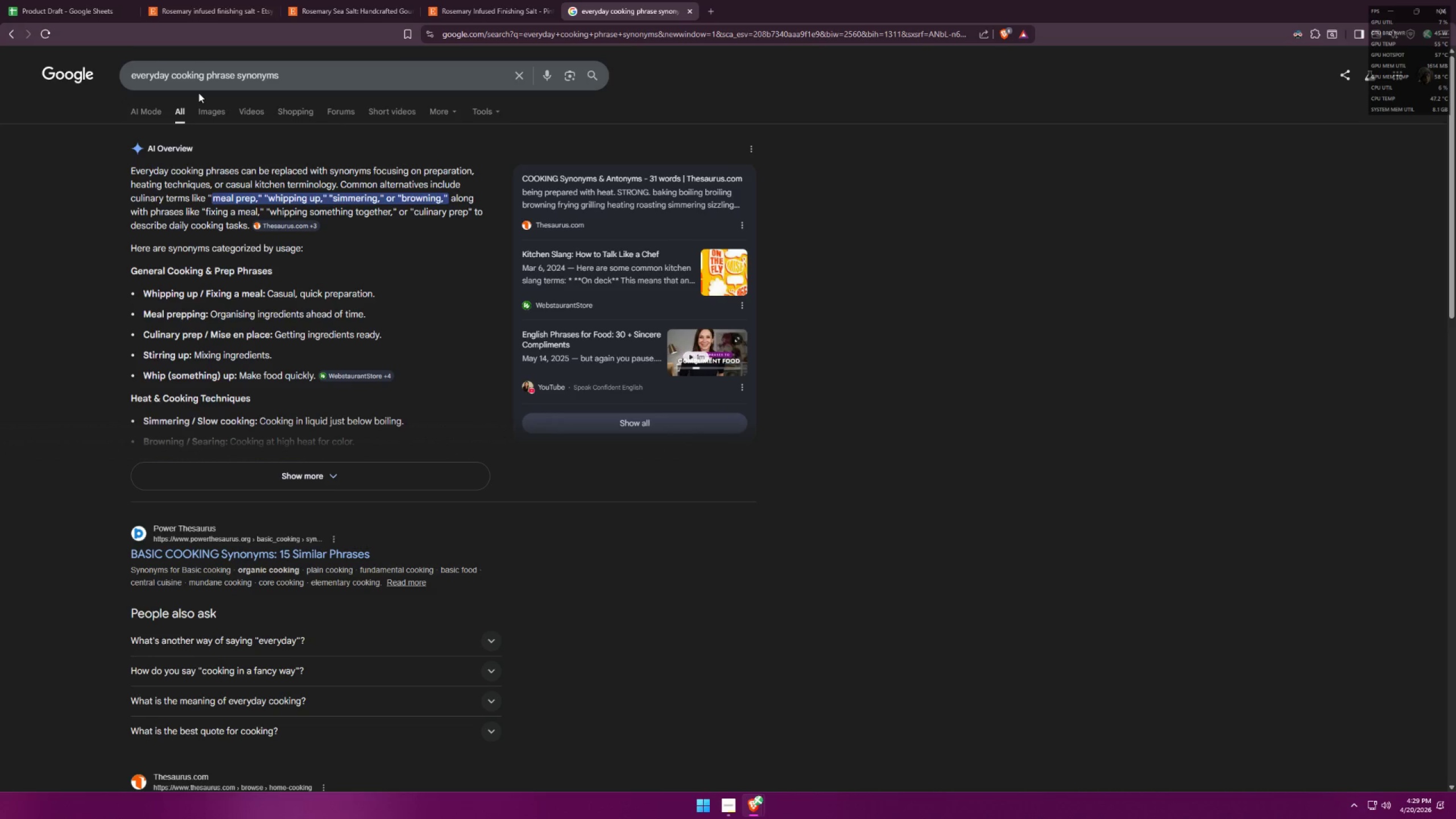 
key(Alt+AltLeft)
 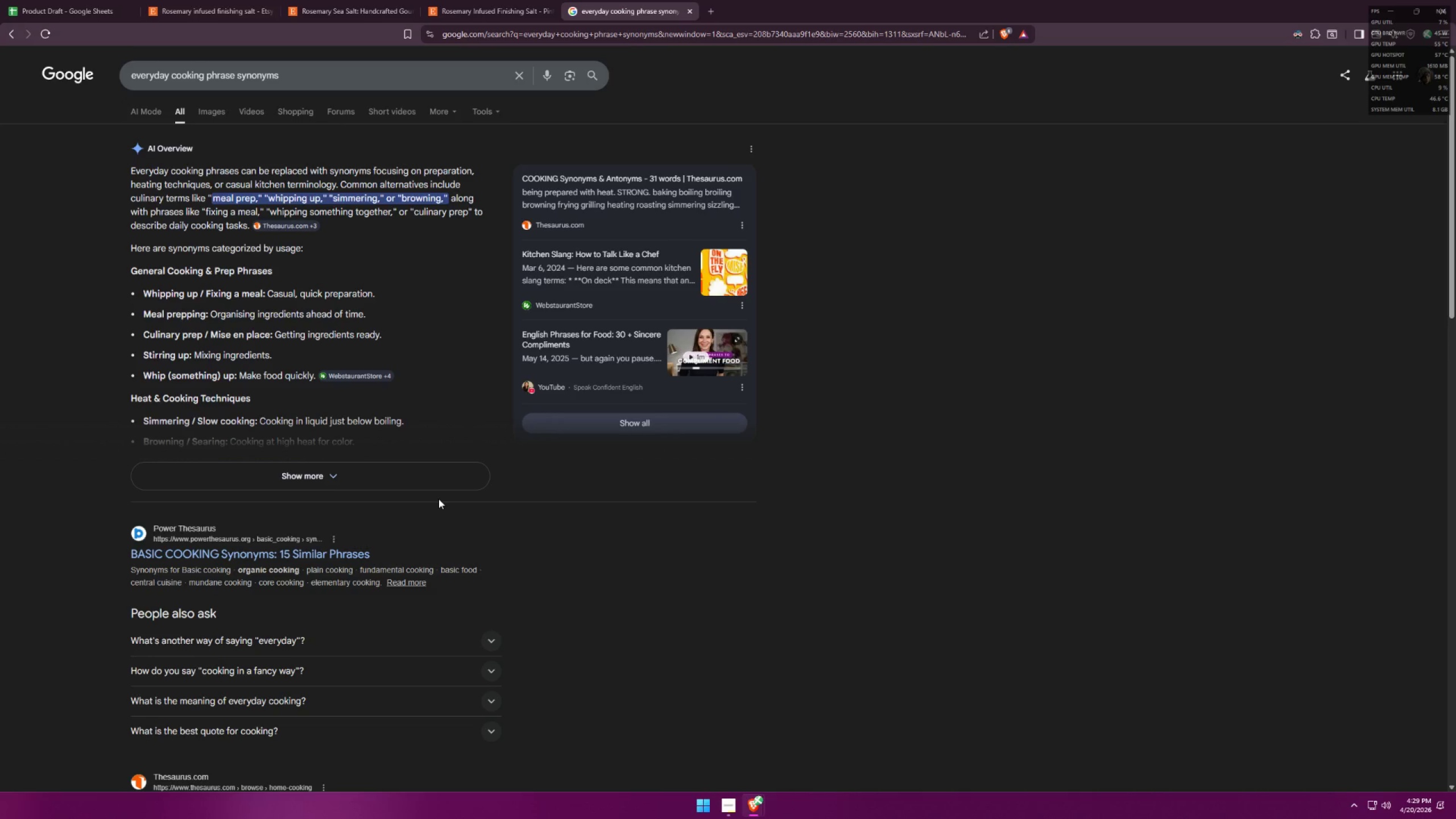 
key(Alt+Tab)
 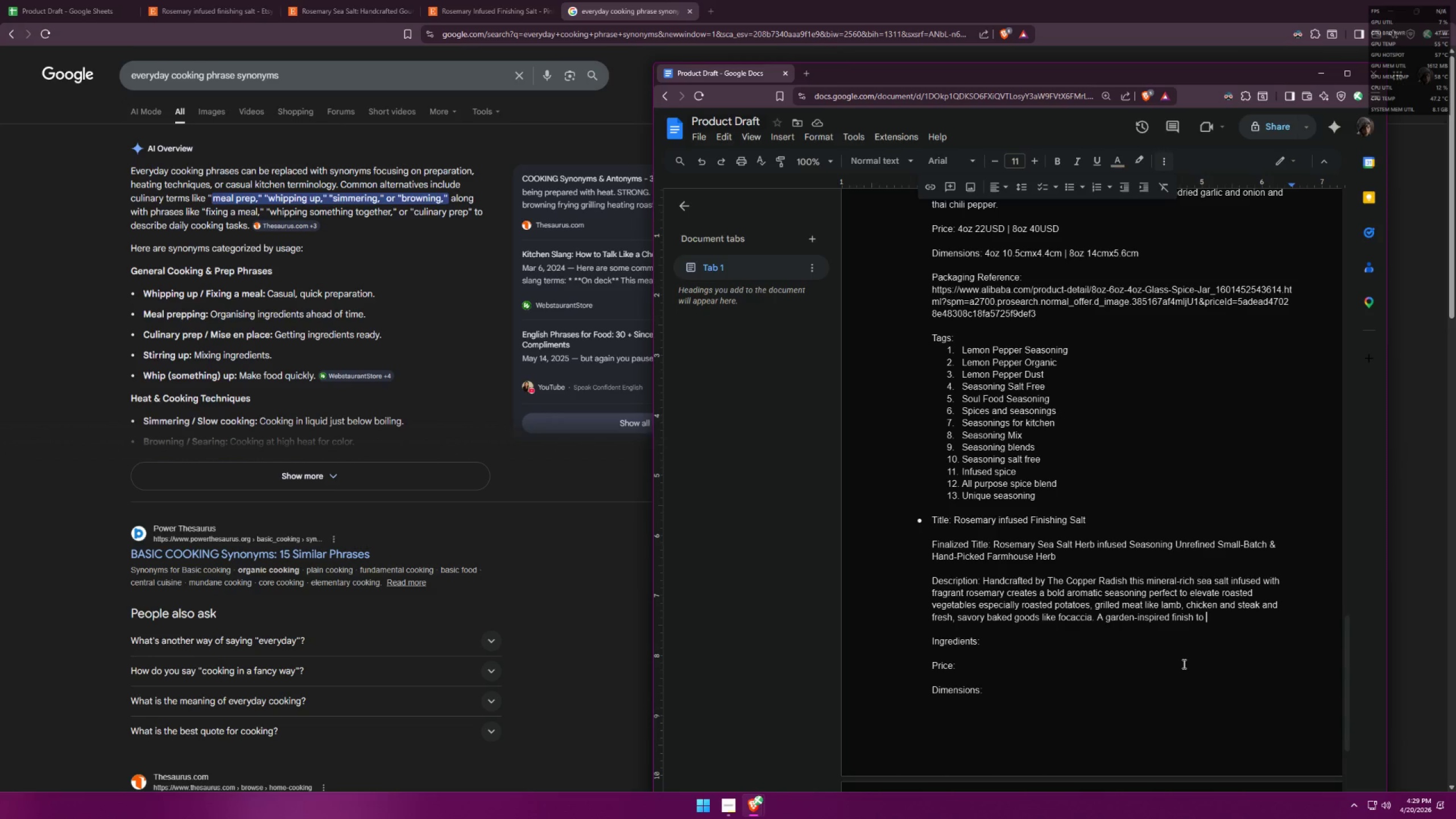 
key(Space)
 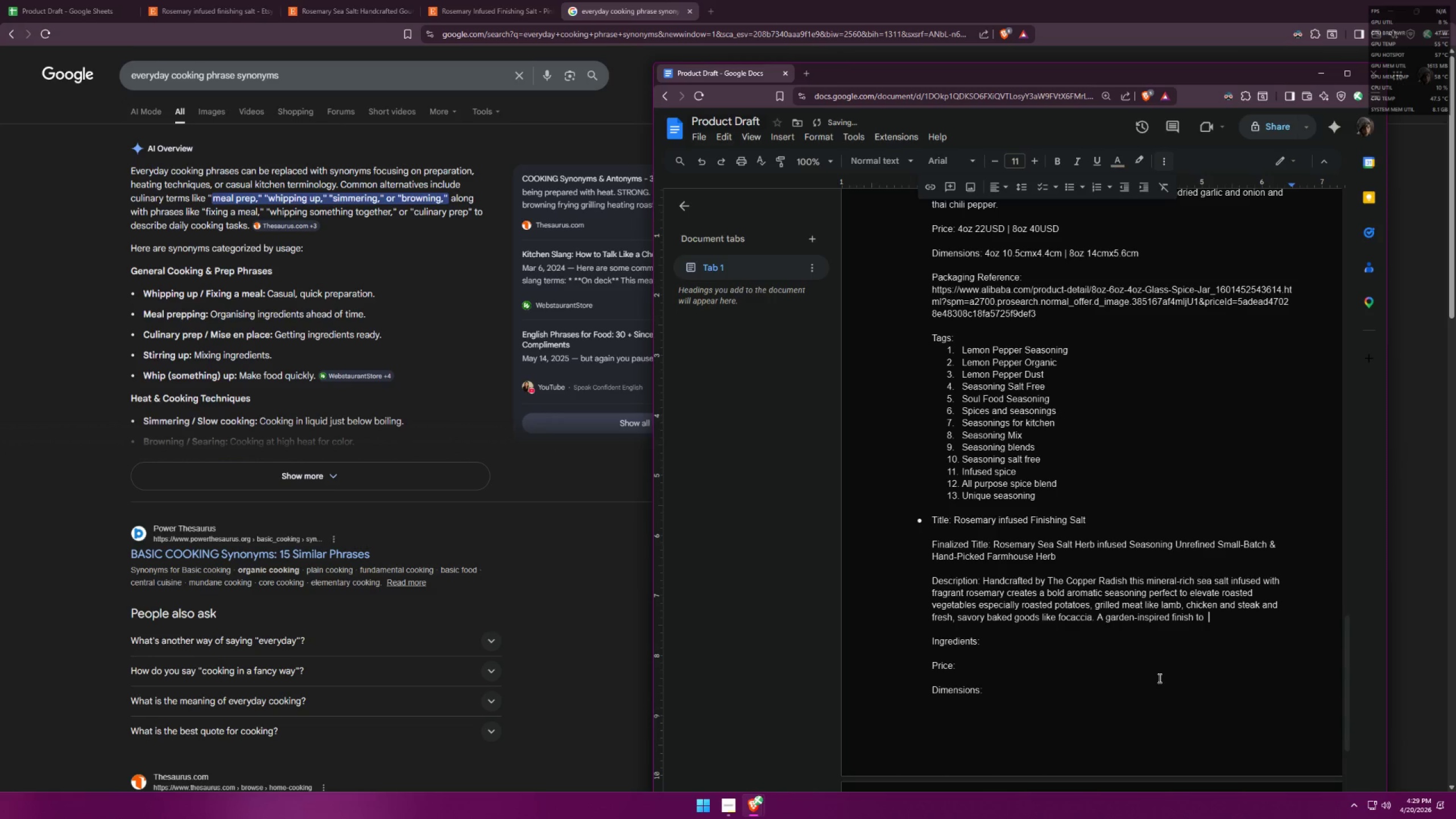 
key(Backspace)
type(everyday cooking. )
 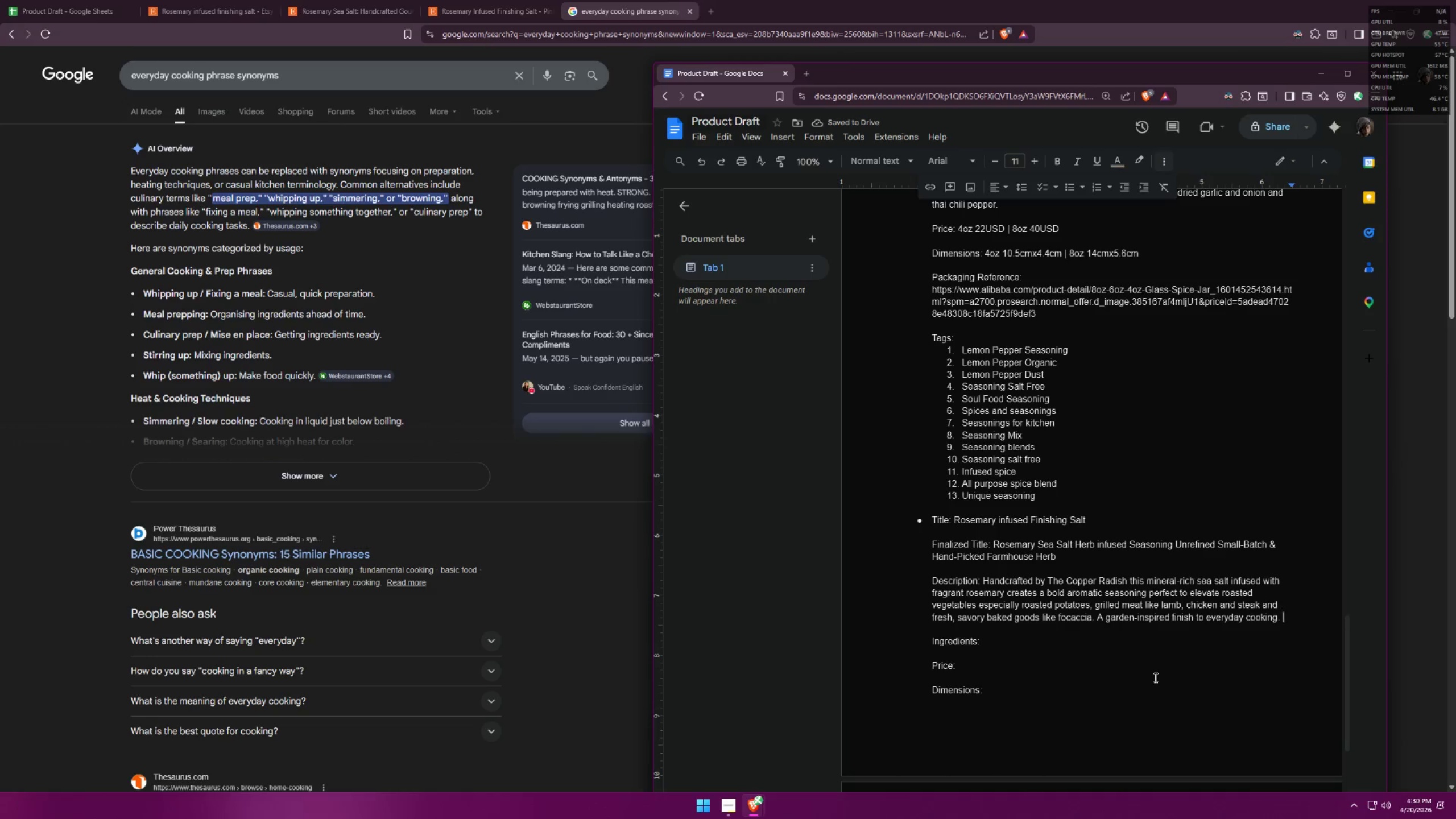 
wait(5.31)
 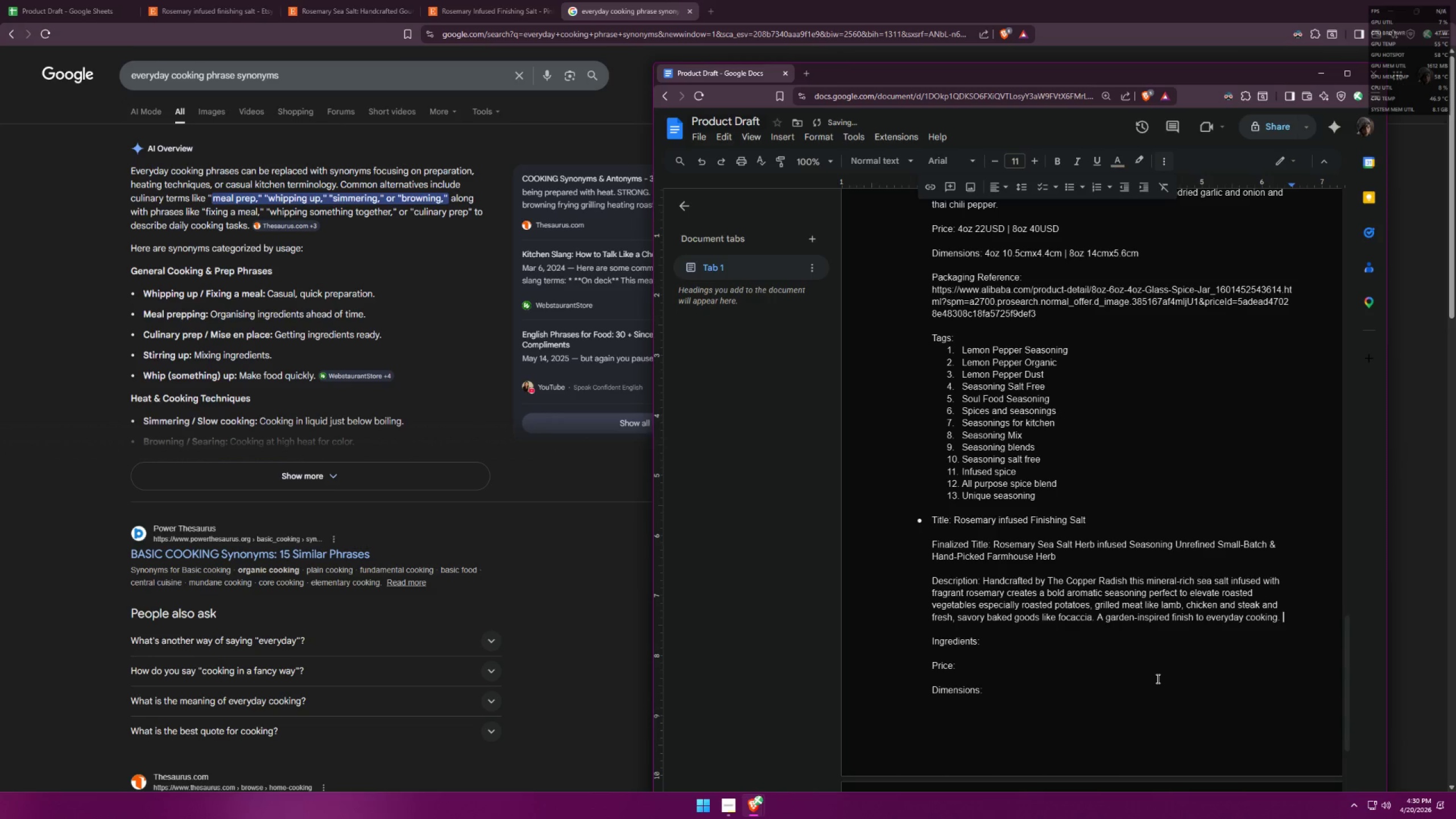 
scroll: coordinate [1156, 618], scroll_direction: up, amount: 6.0
 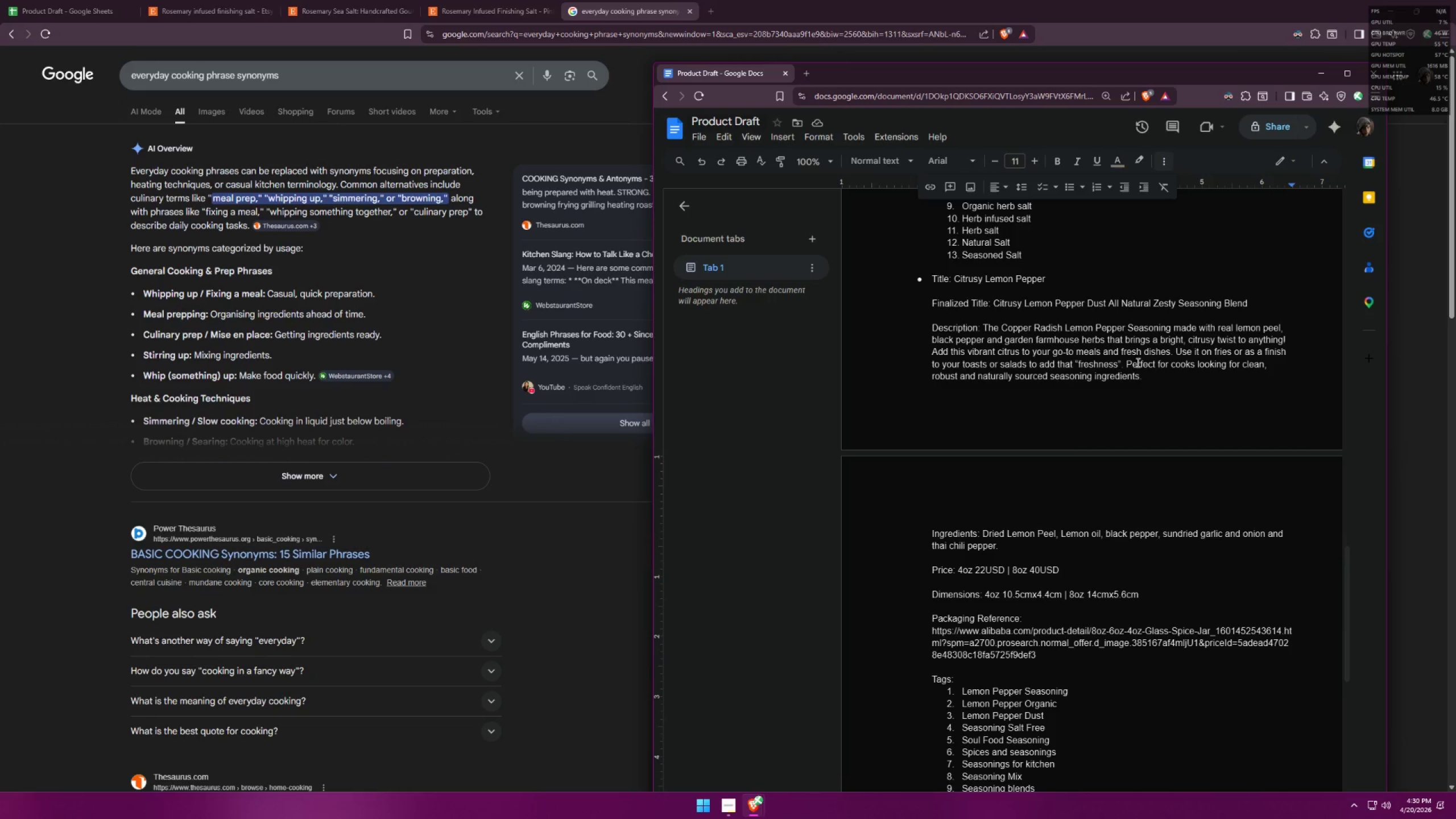 
left_click_drag(start_coordinate=[1128, 363], to_coordinate=[1142, 378])
 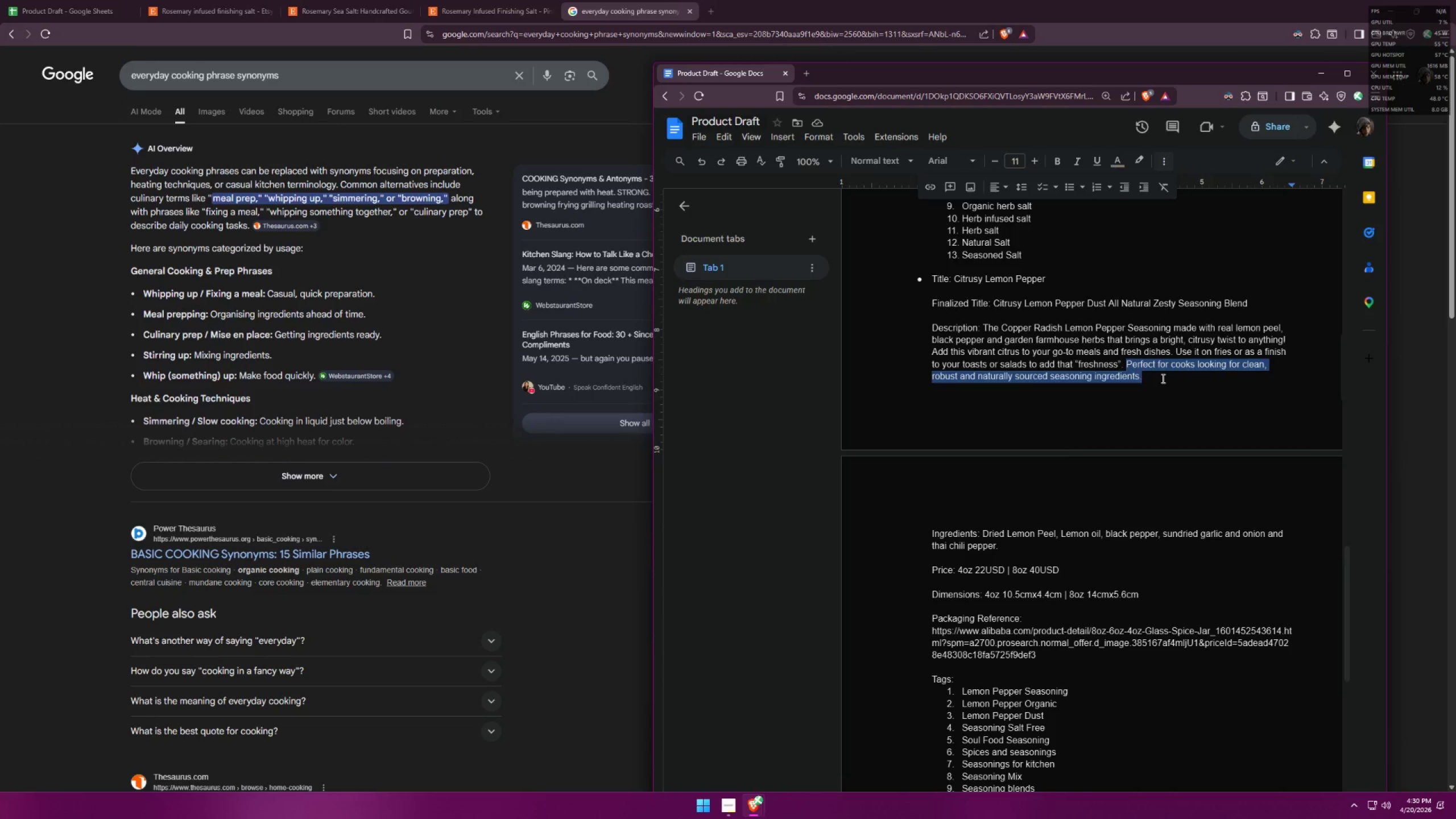 
key(Control+C)
 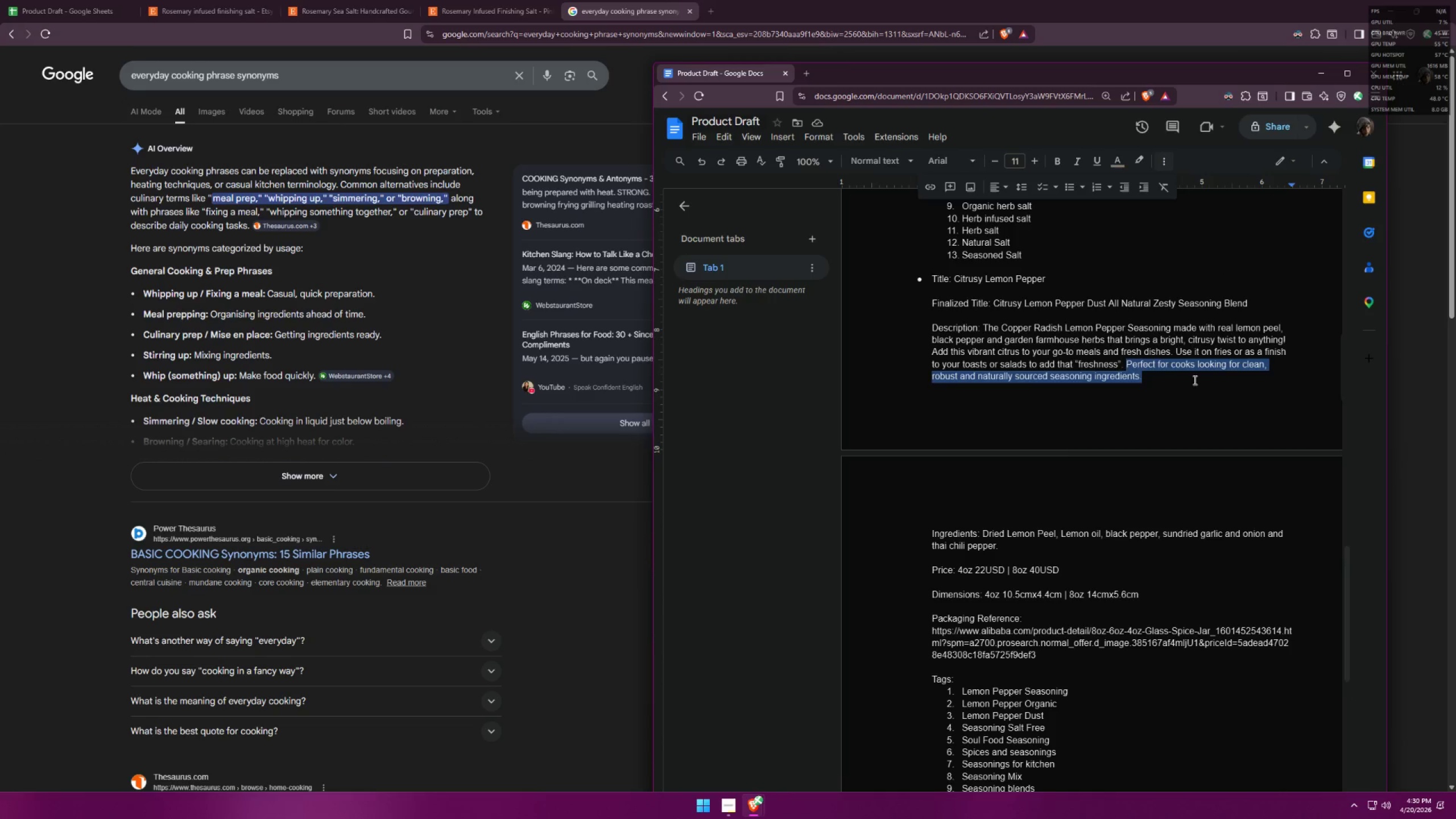 
key(Control+C)
 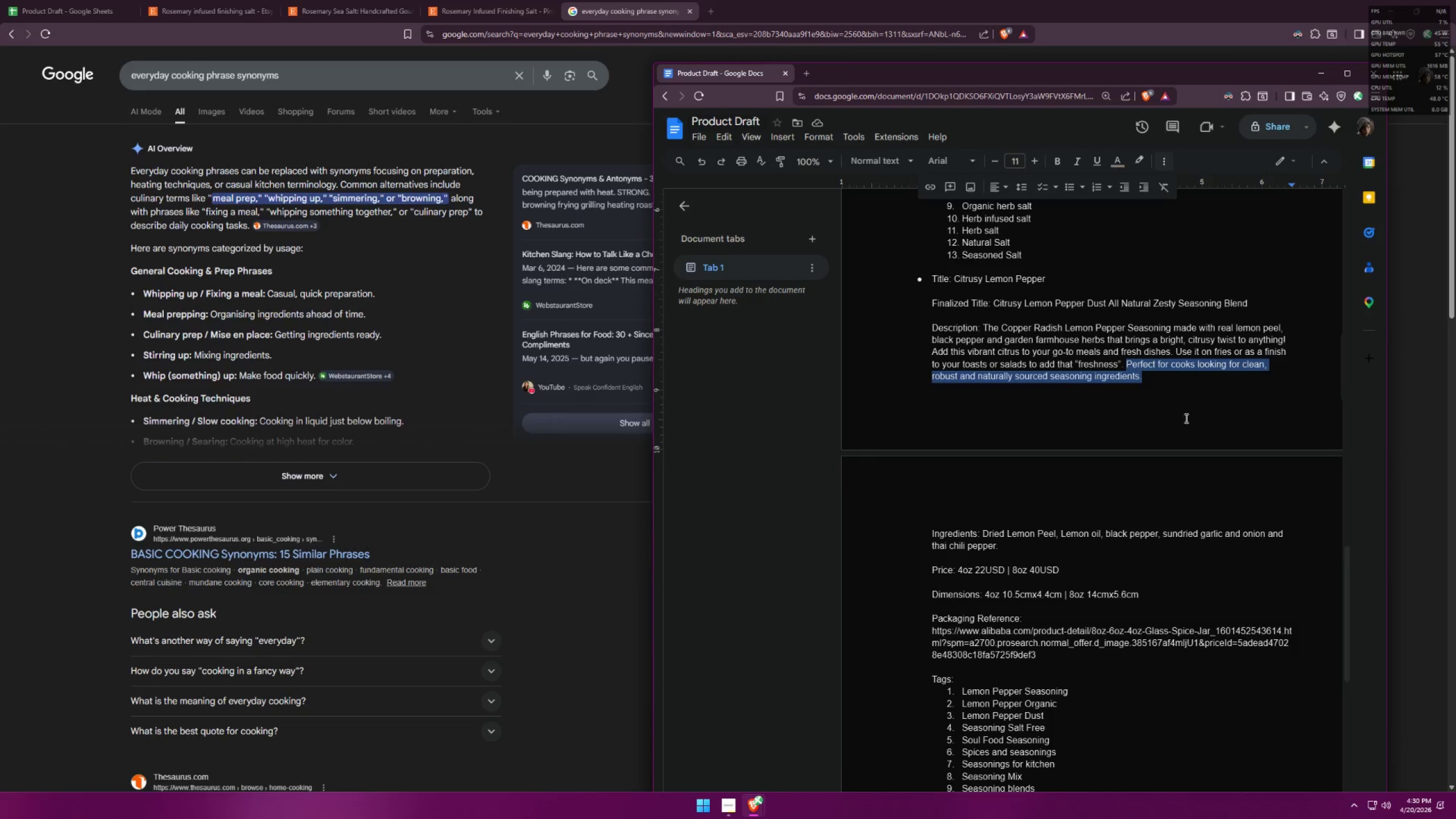 
scroll: coordinate [1236, 437], scroll_direction: down, amount: 10.0
 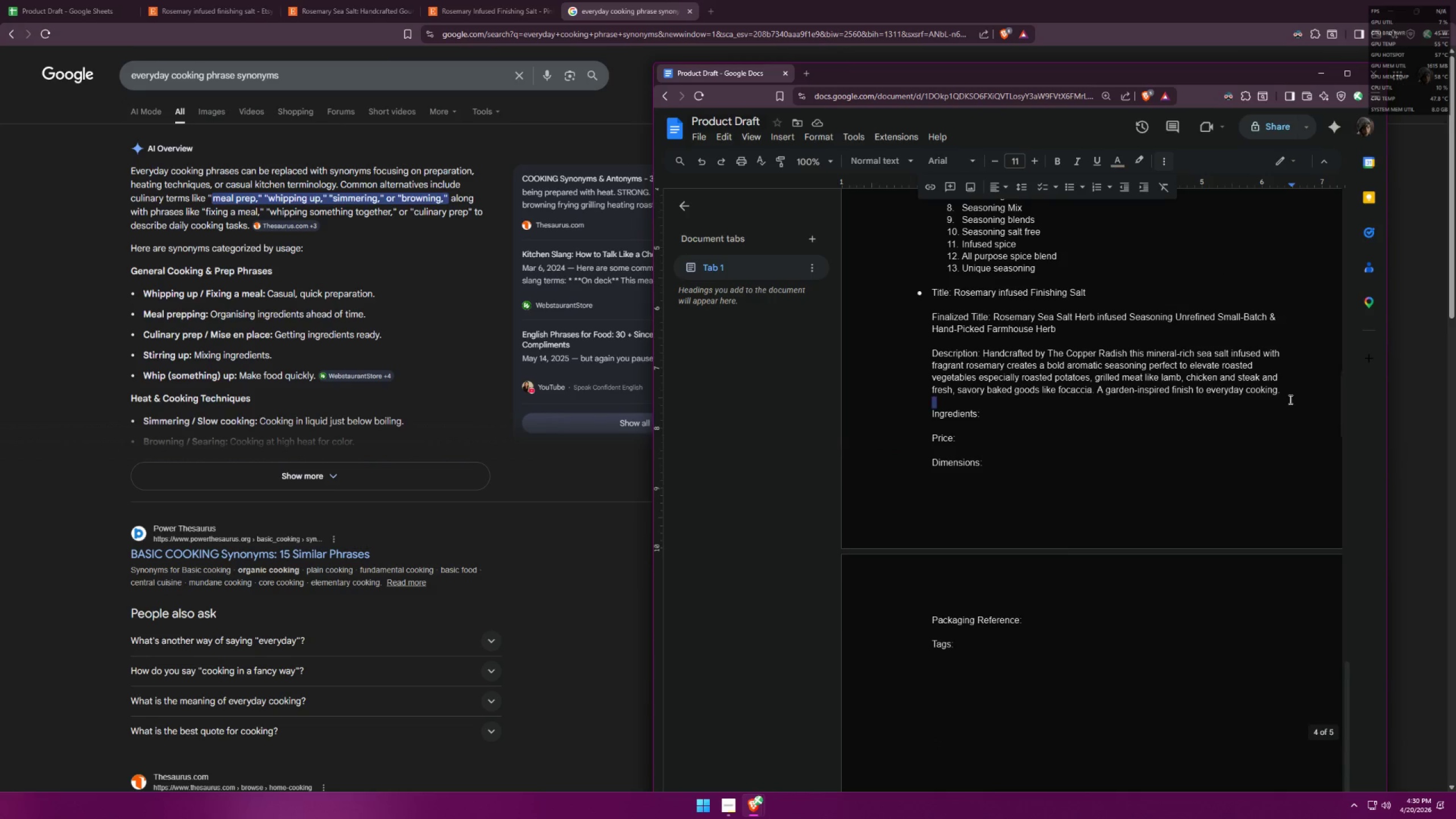 
double_click([1281, 390])
 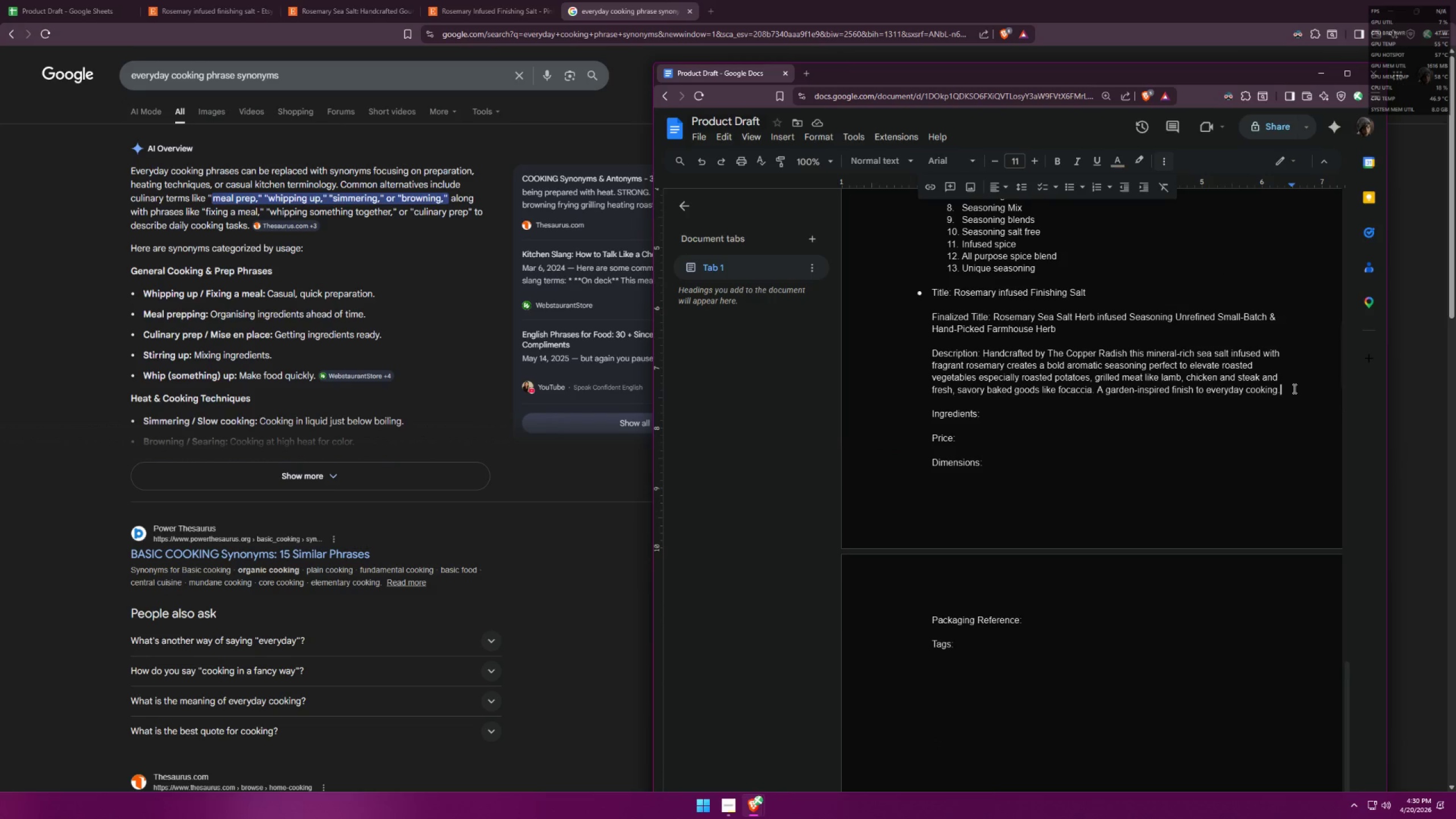 
key(Space)
 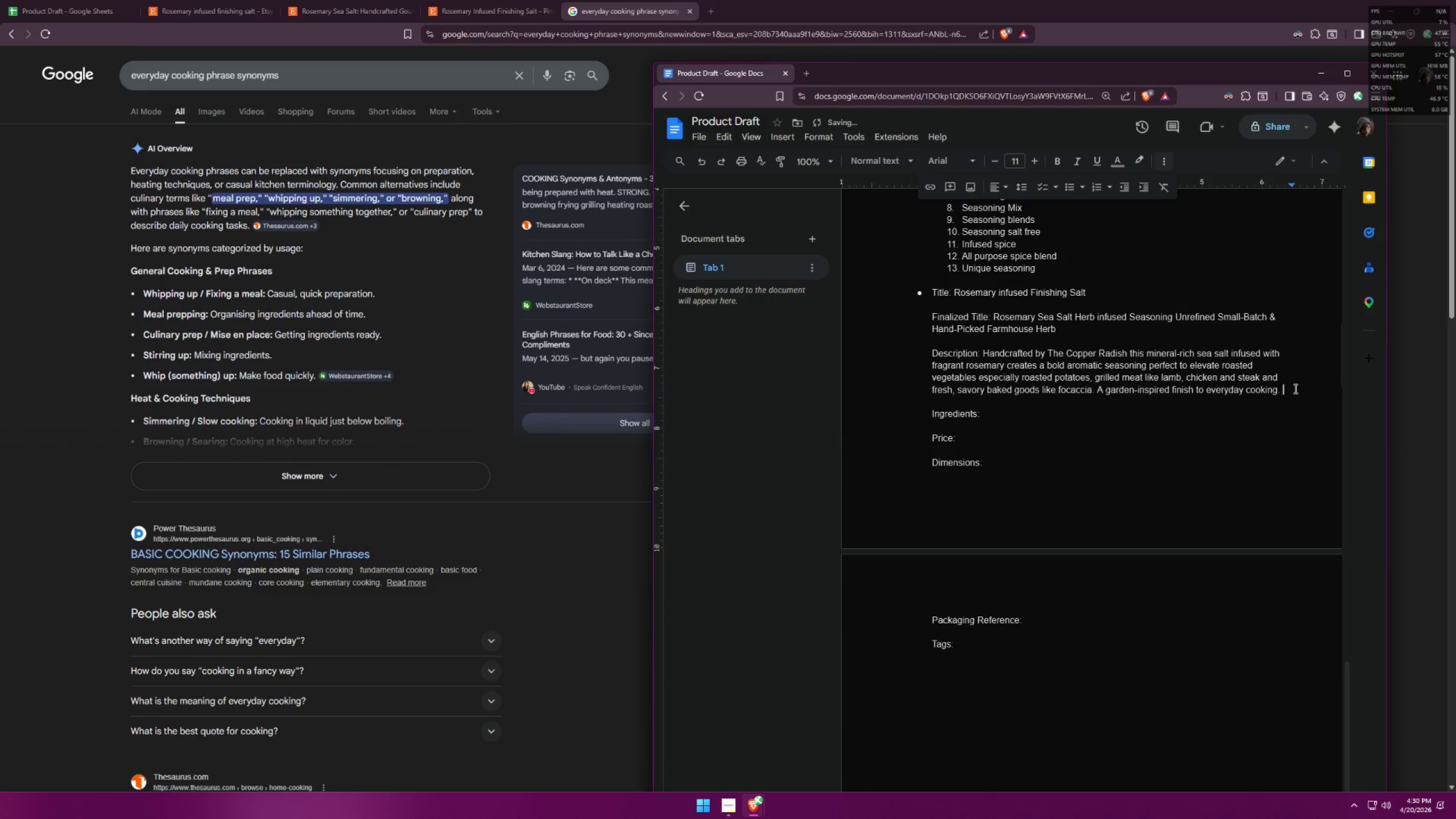 
key(Control+ControlLeft)
 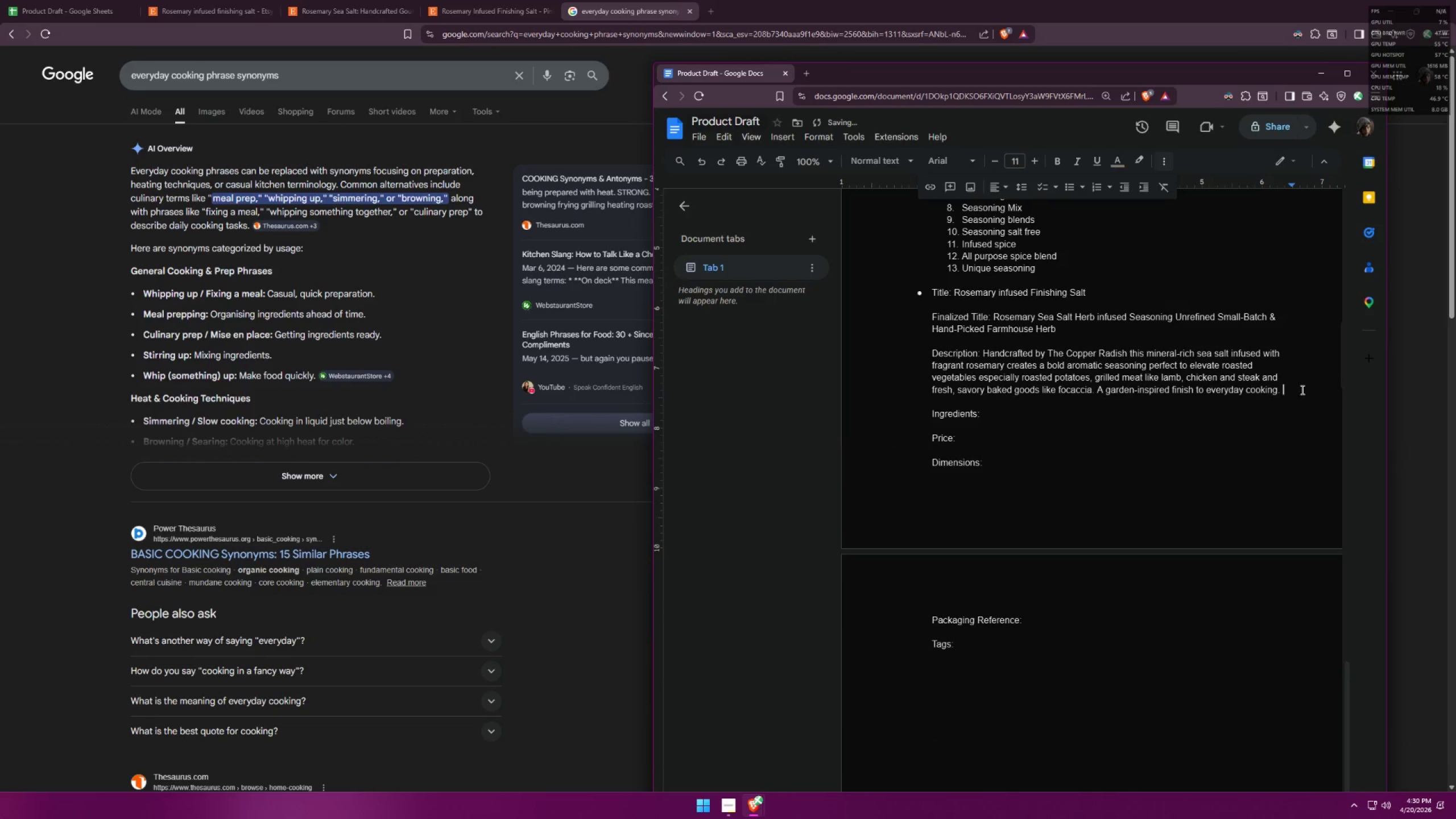 
key(Control+V)
 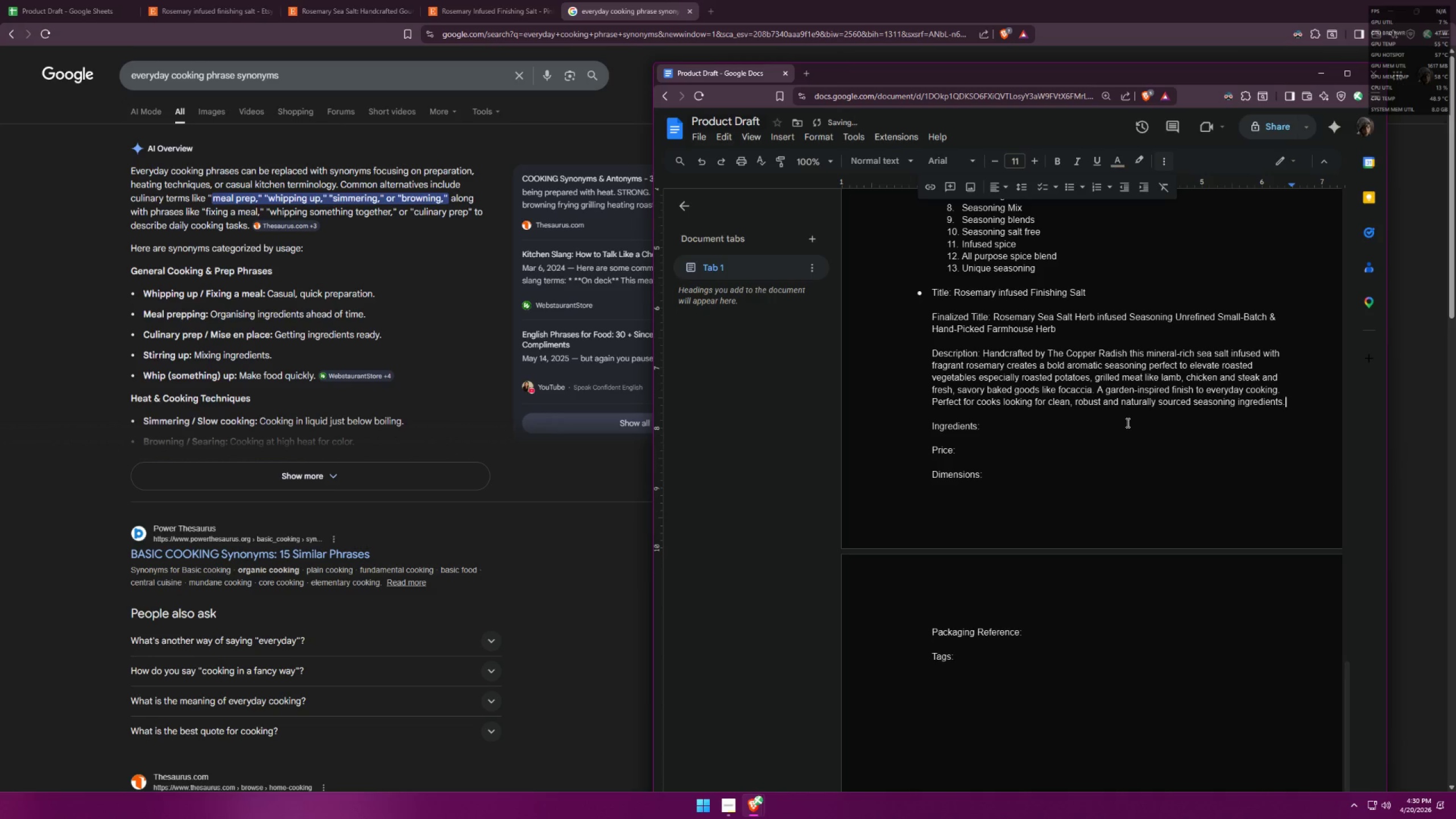 
double_click([1038, 428])
 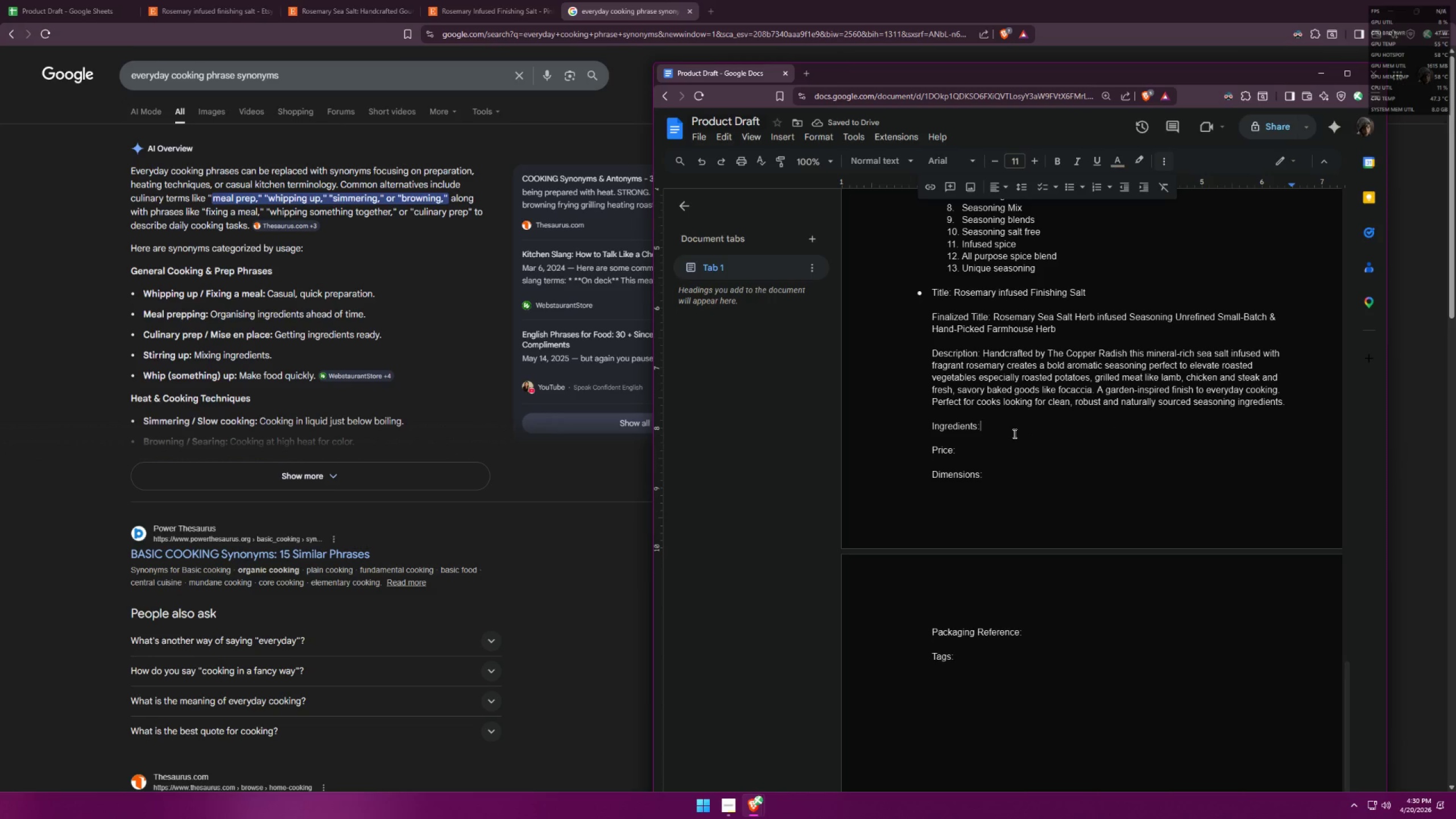 
key(Space)
 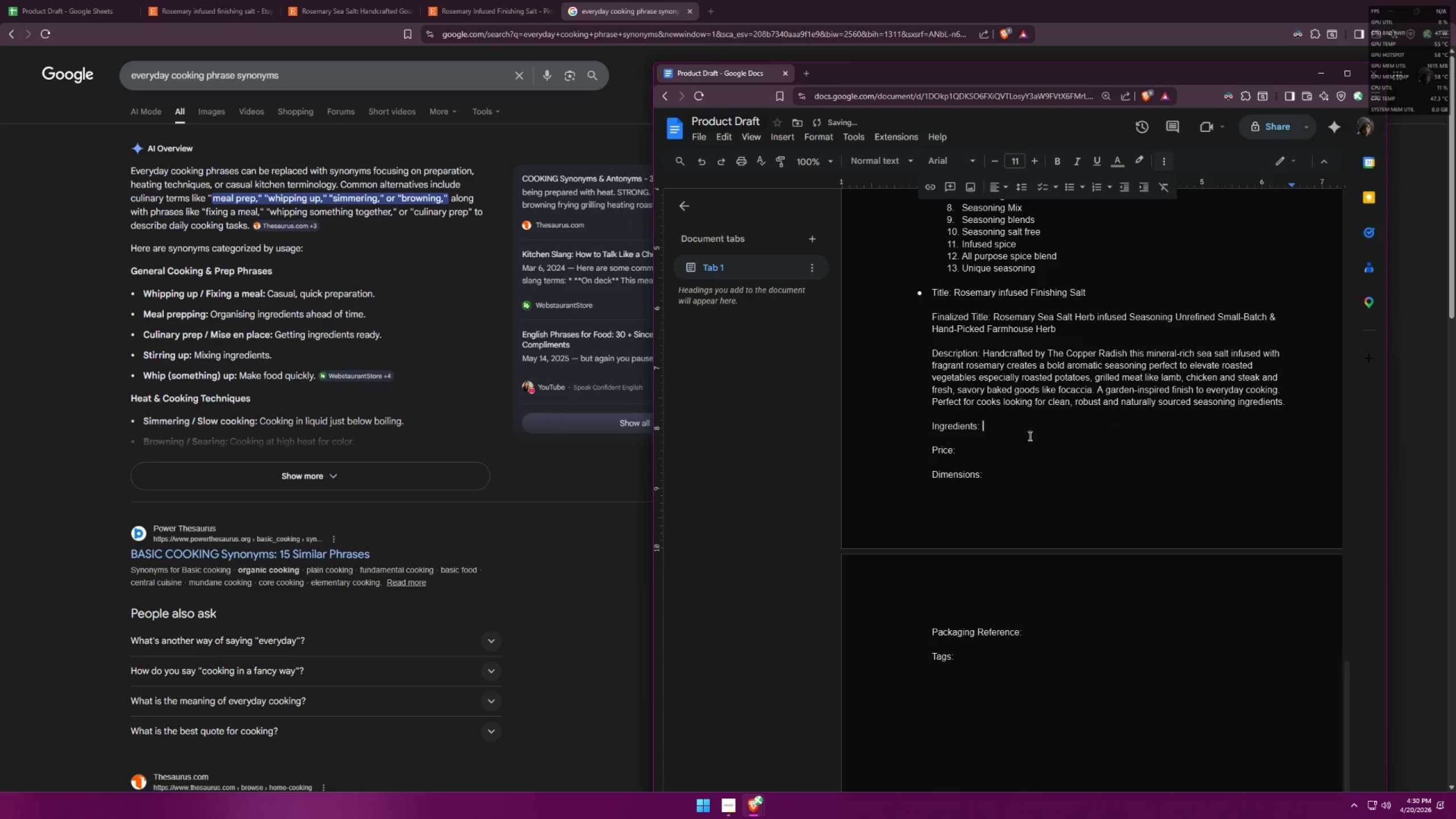 
scroll: coordinate [1057, 373], scroll_direction: up, amount: 13.0
 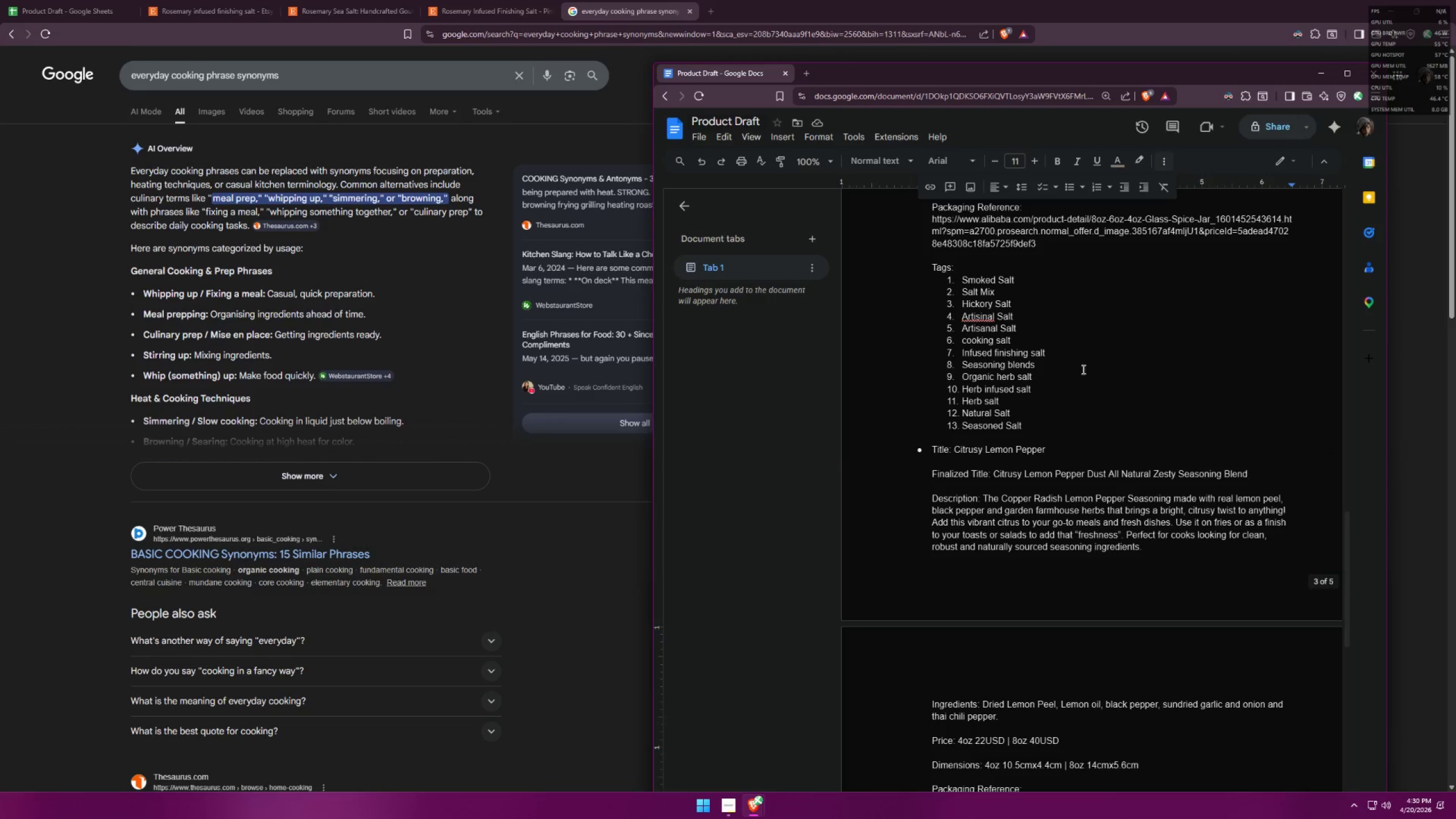 
scroll: coordinate [1104, 365], scroll_direction: up, amount: 4.0
 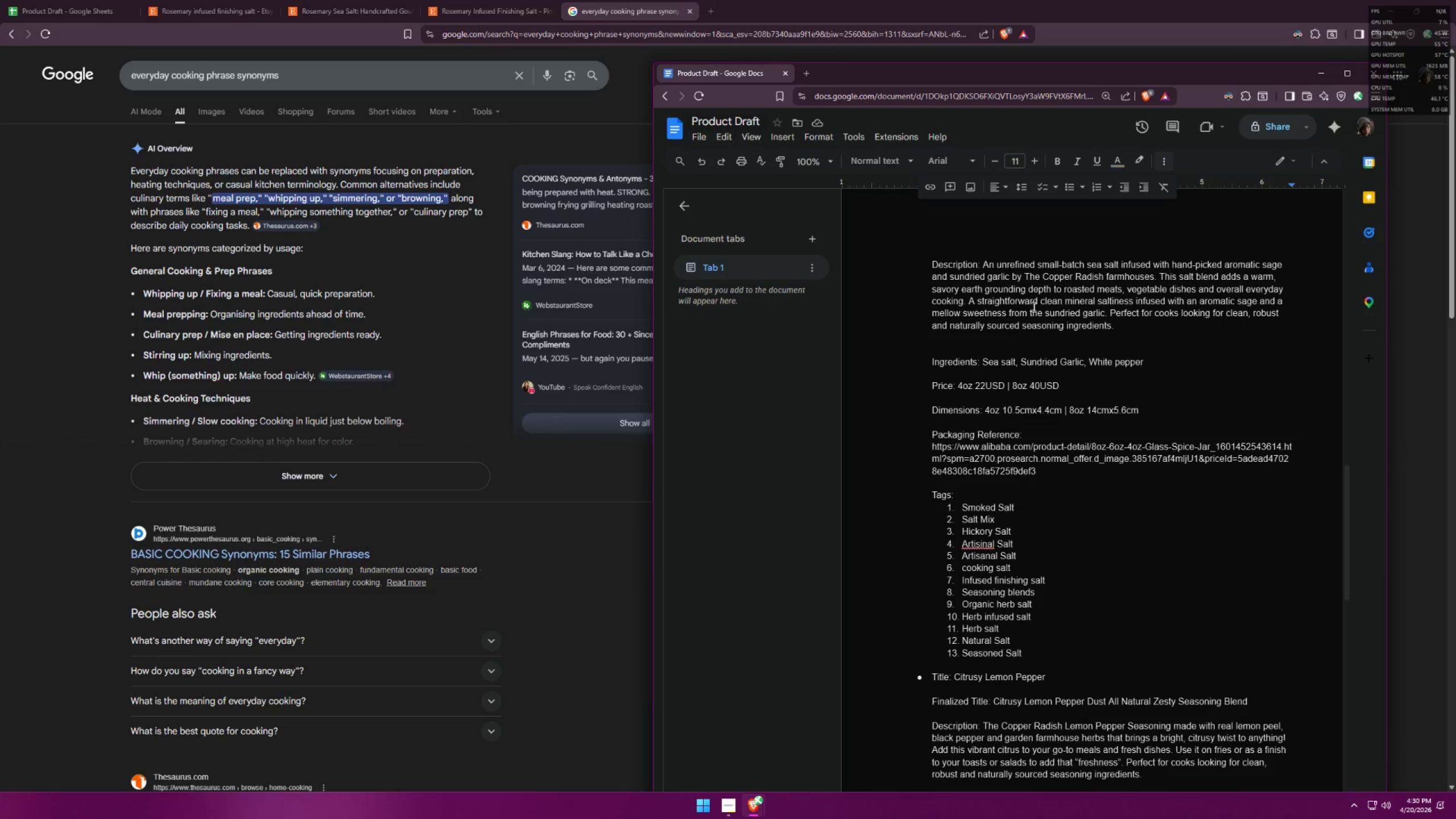 
wait(21.78)
 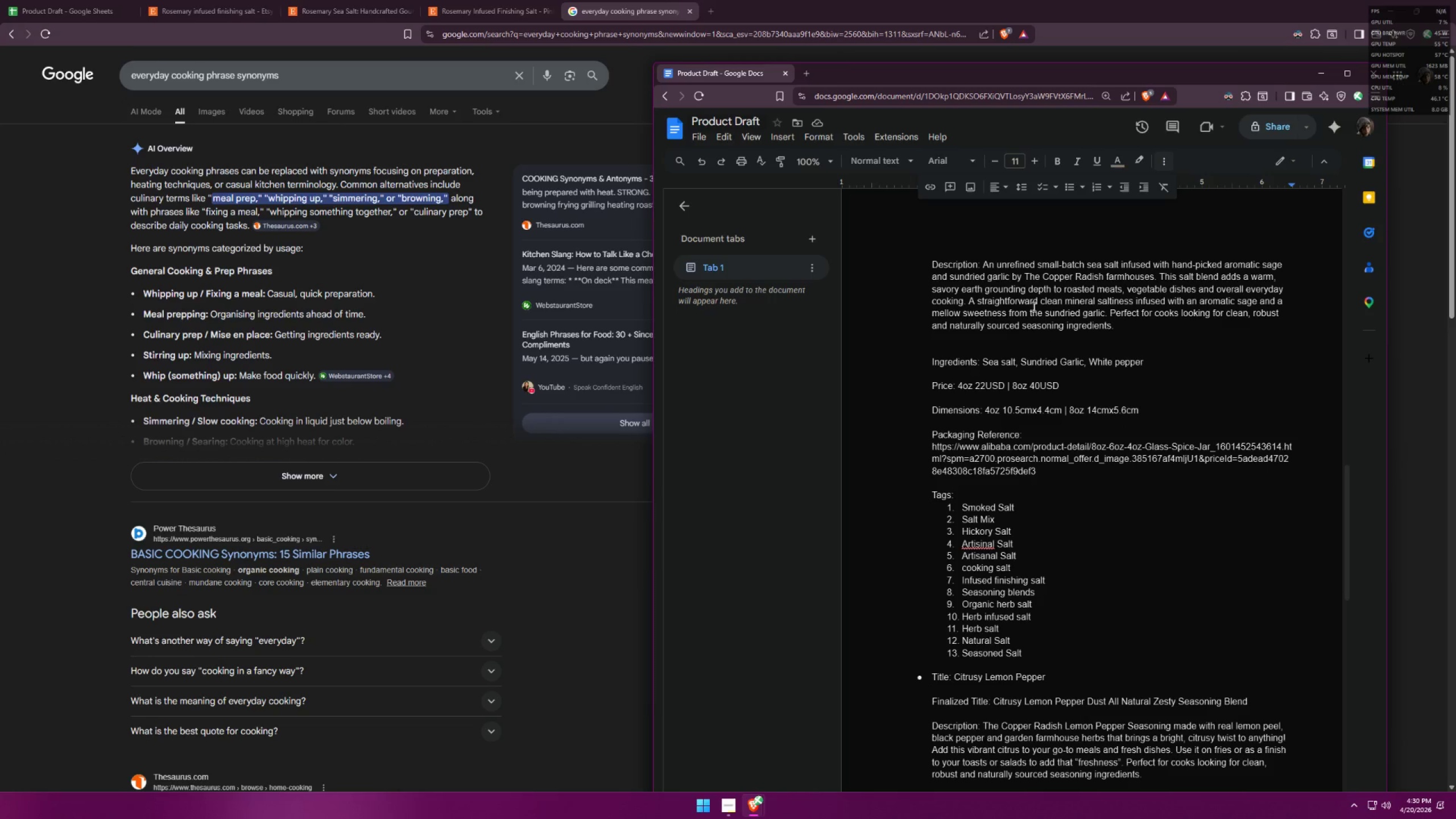 
left_click_drag(start_coordinate=[984, 365], to_coordinate=[1148, 363])
 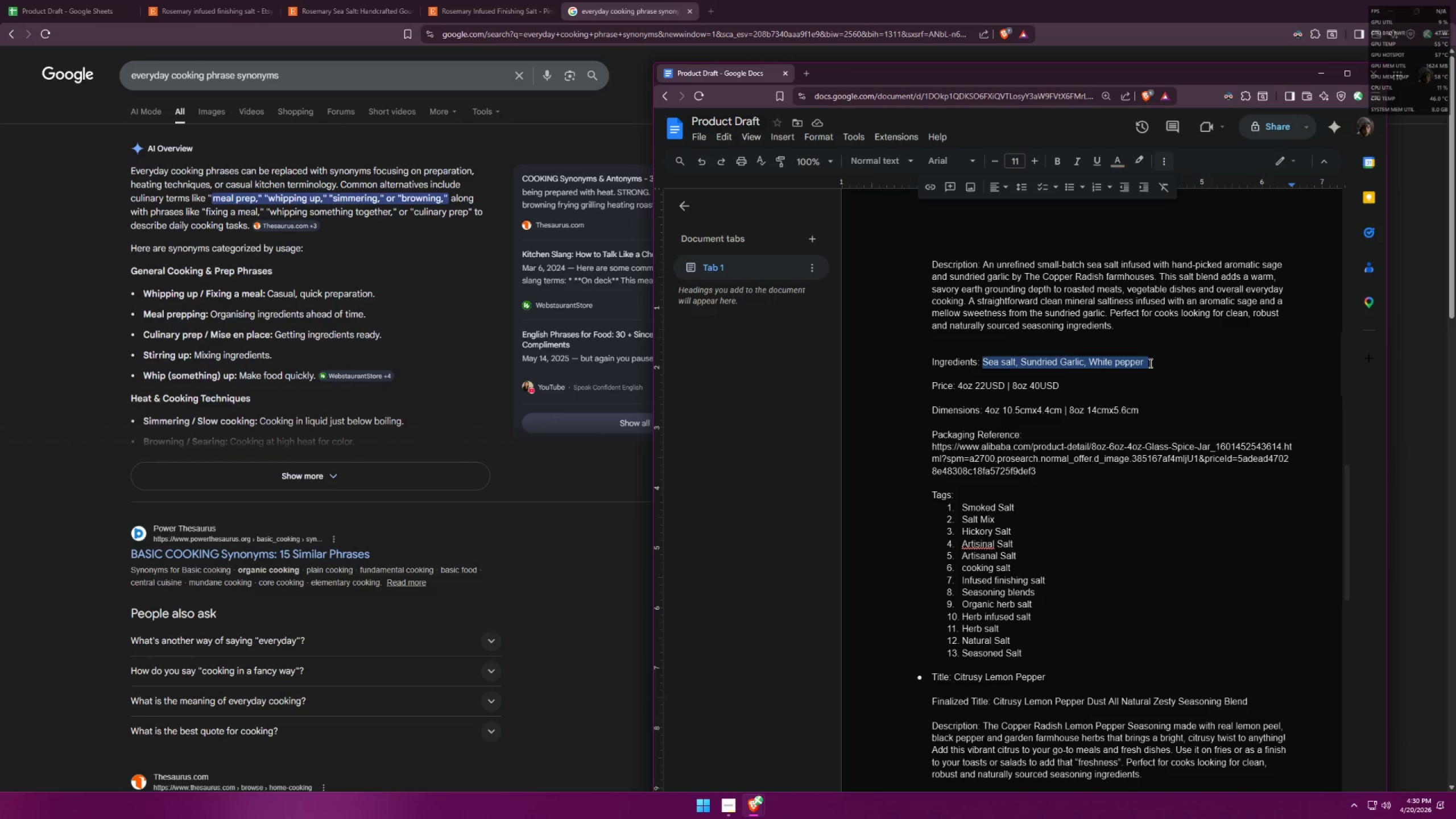 
key(Control+ControlLeft)
 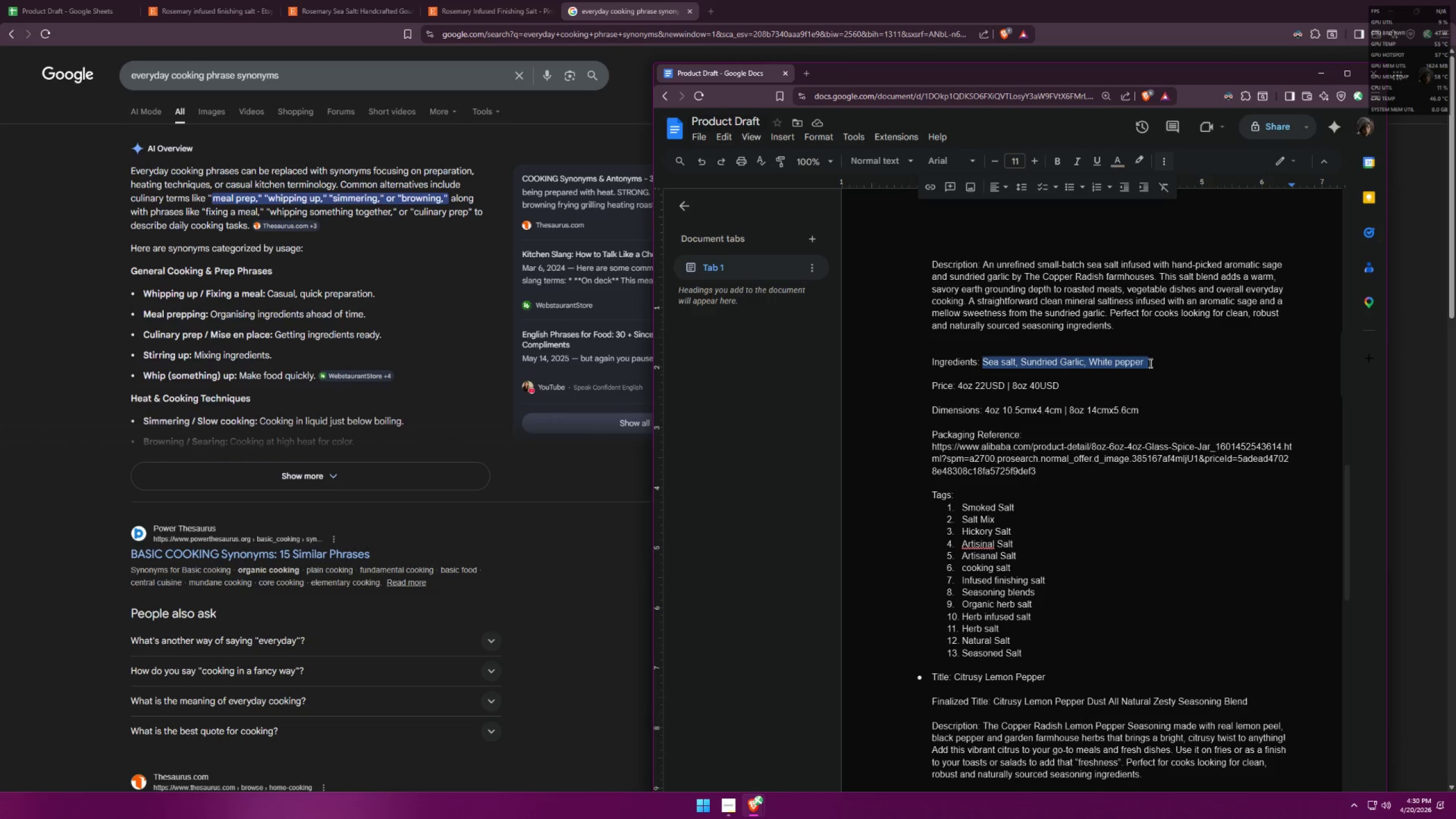 
key(Control+C)
 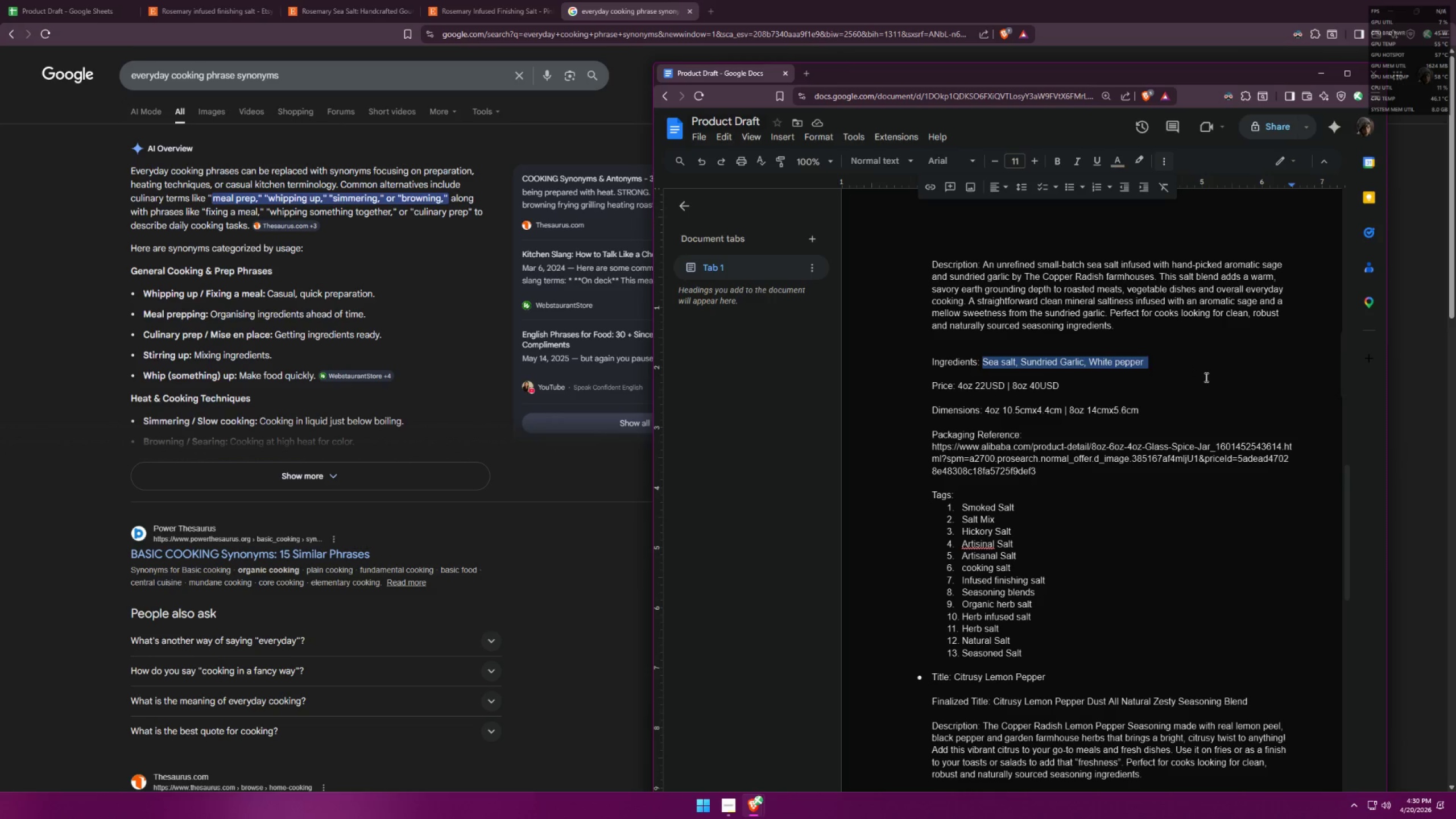 
scroll: coordinate [1209, 377], scroll_direction: up, amount: 6.0
 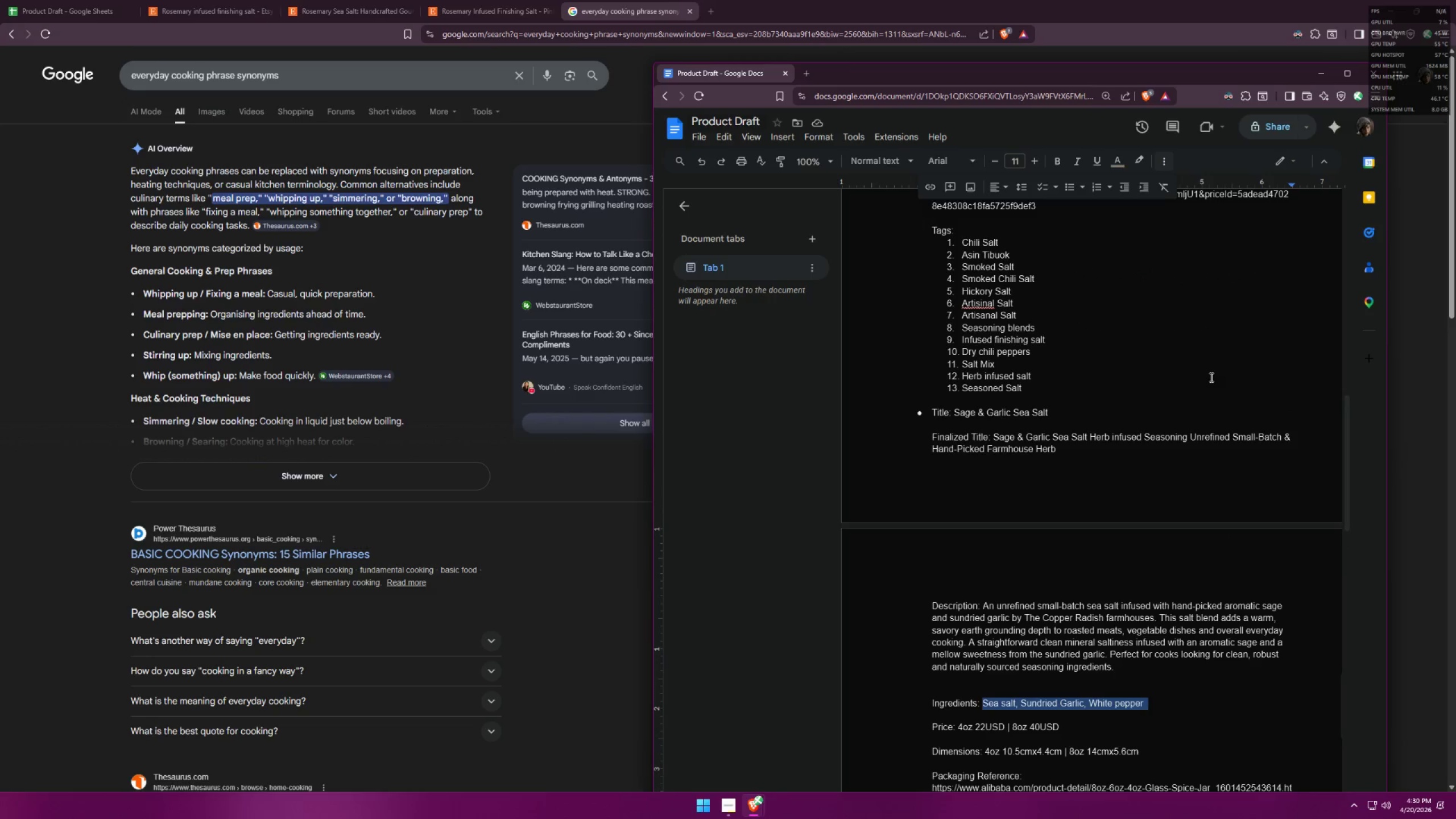 
scroll: coordinate [1210, 377], scroll_direction: down, amount: 3.0
 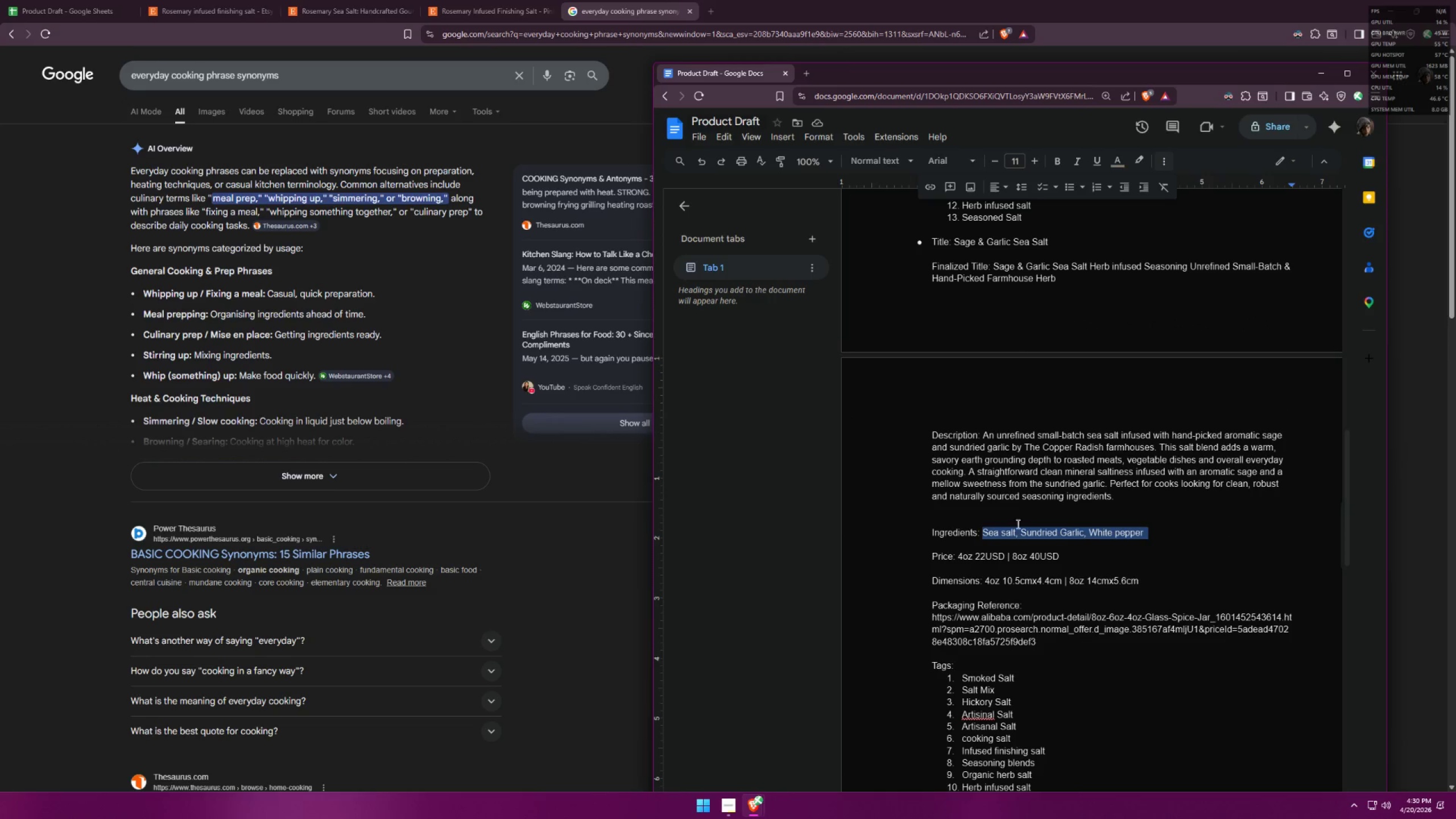 
left_click([1018, 533])
 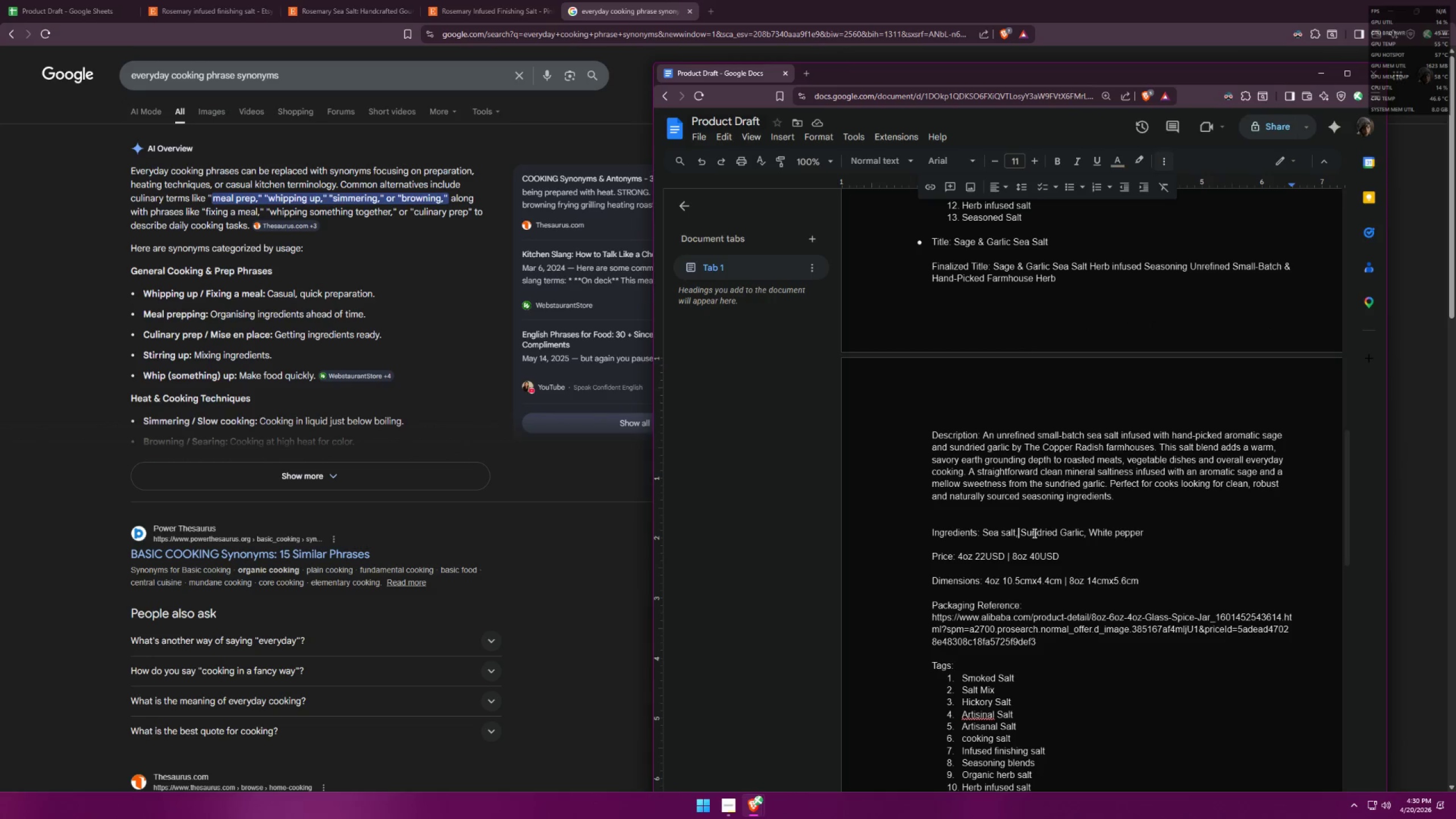 
type( Sundried Sage,)
 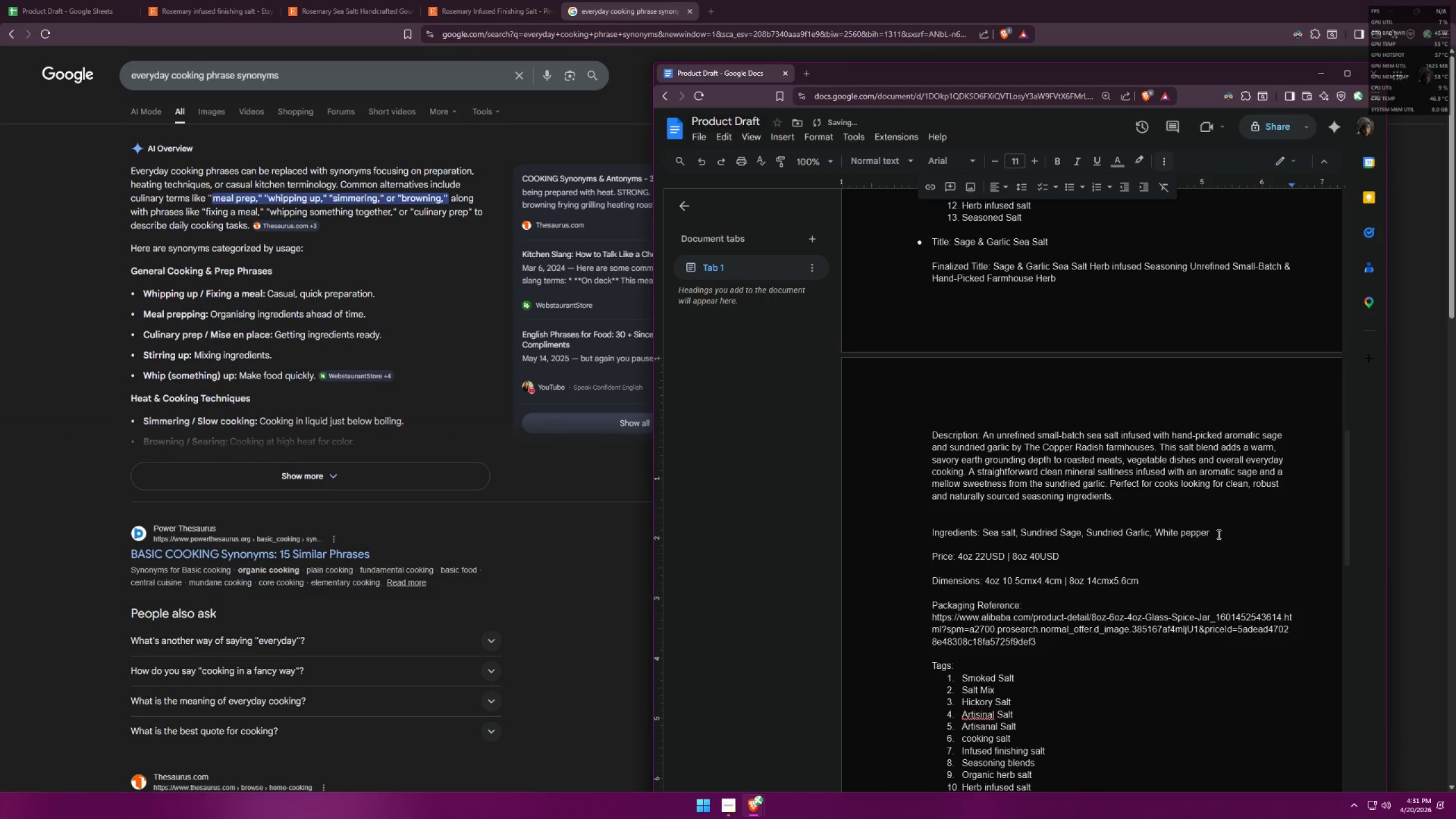 
left_click([1155, 534])
 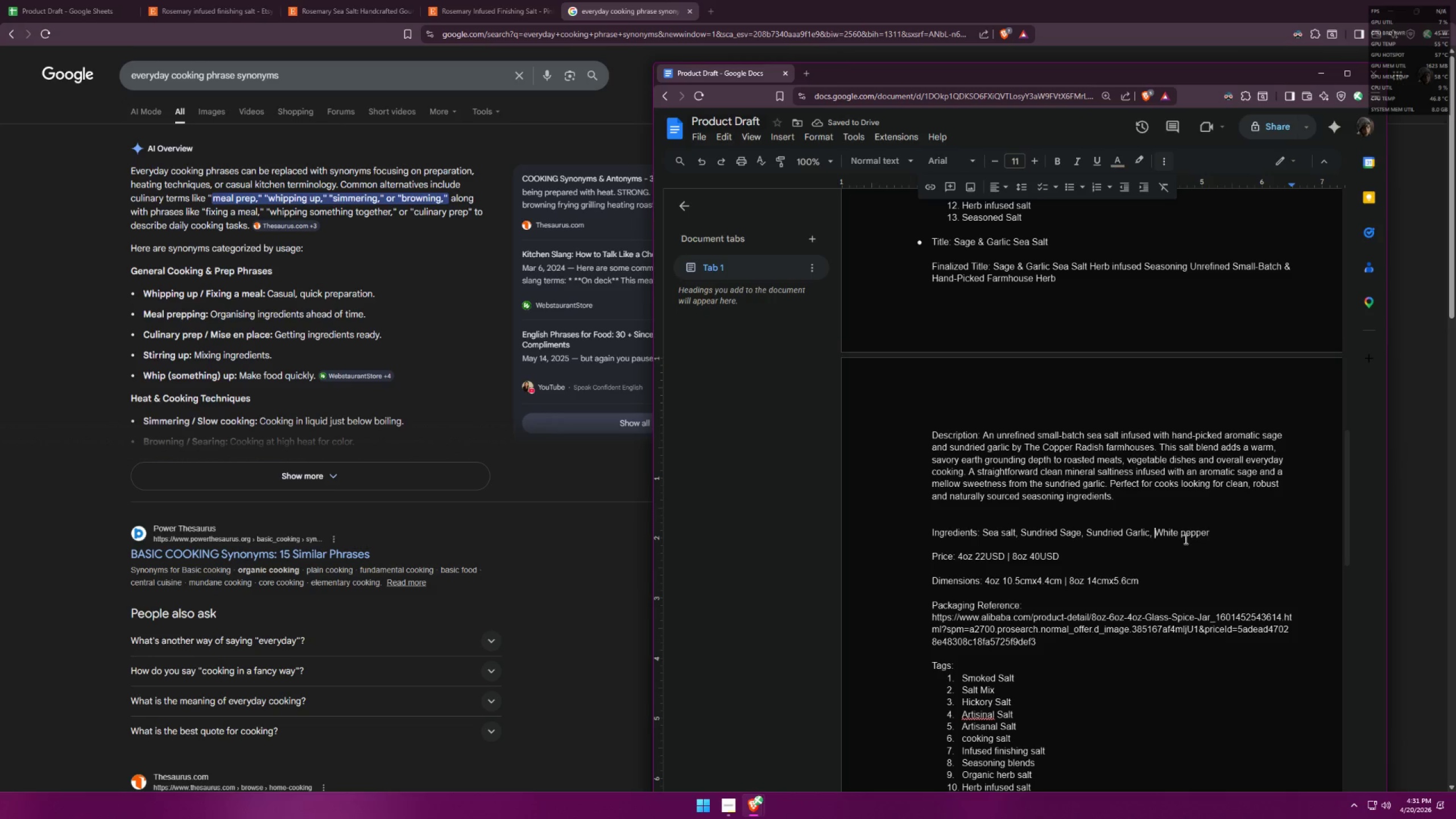 
key(Backspace)
key(Backspace)
type( and )
 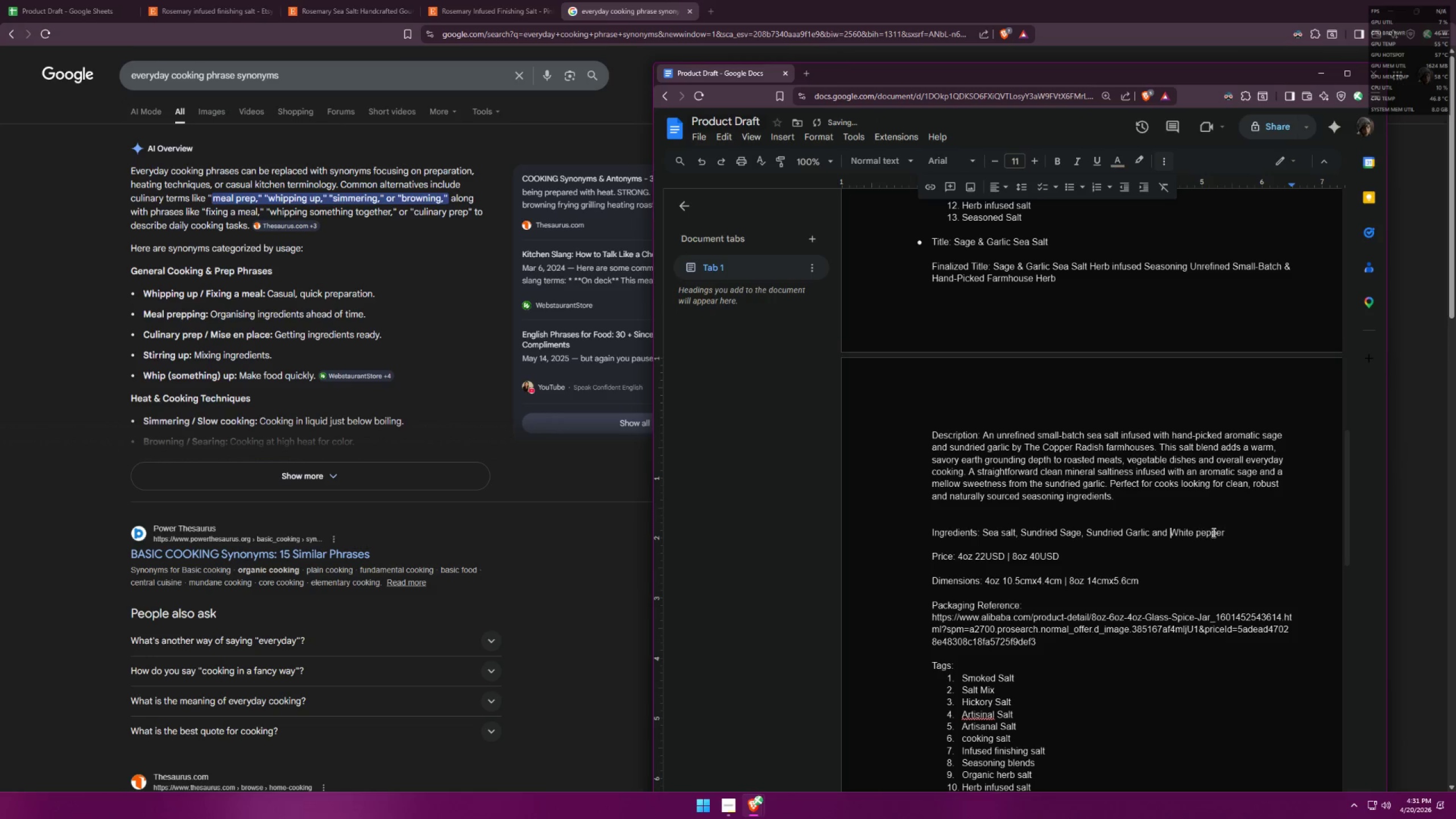 
left_click_drag(start_coordinate=[1225, 532], to_coordinate=[983, 532])
 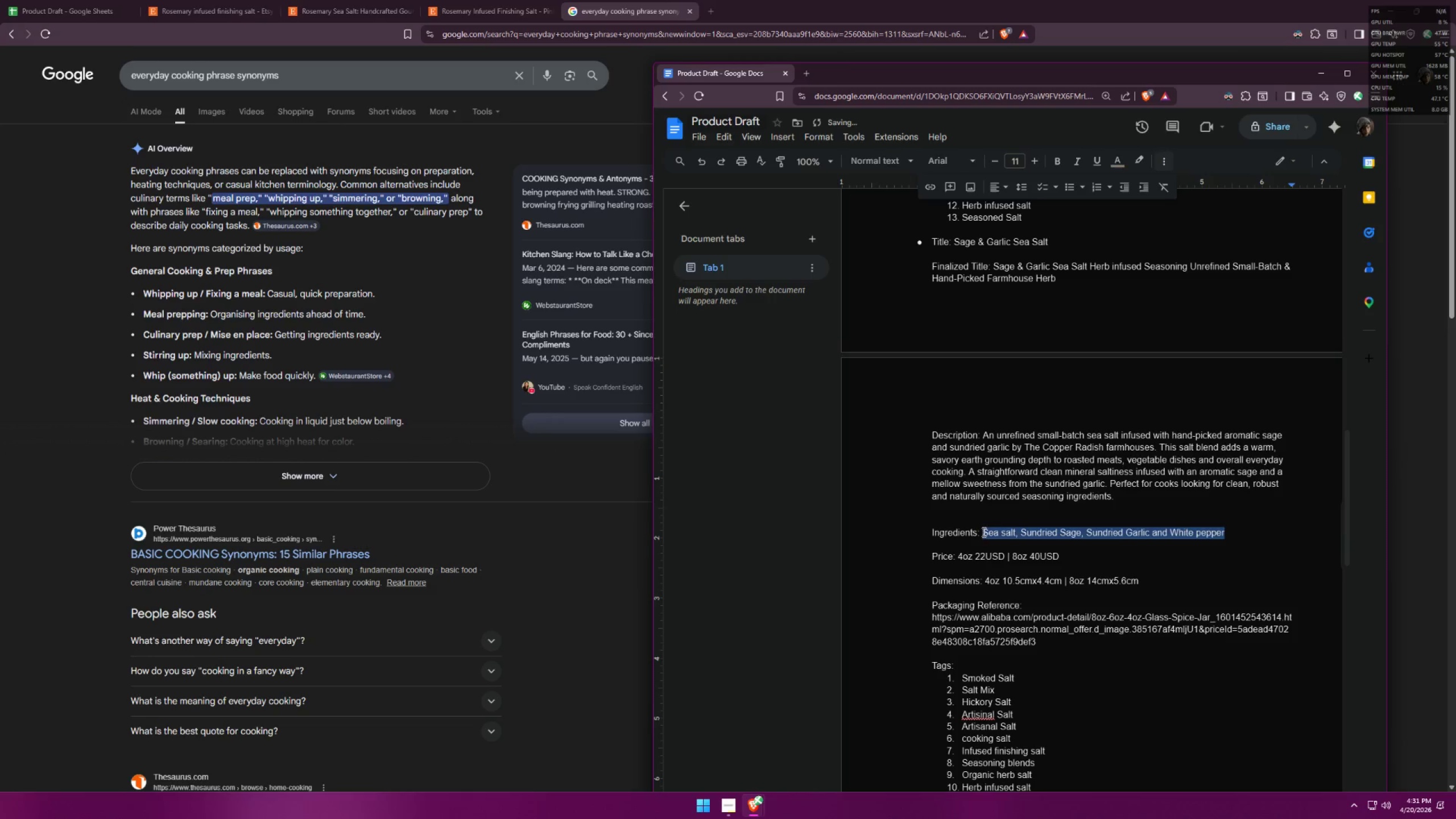 
key(Control+ControlLeft)
 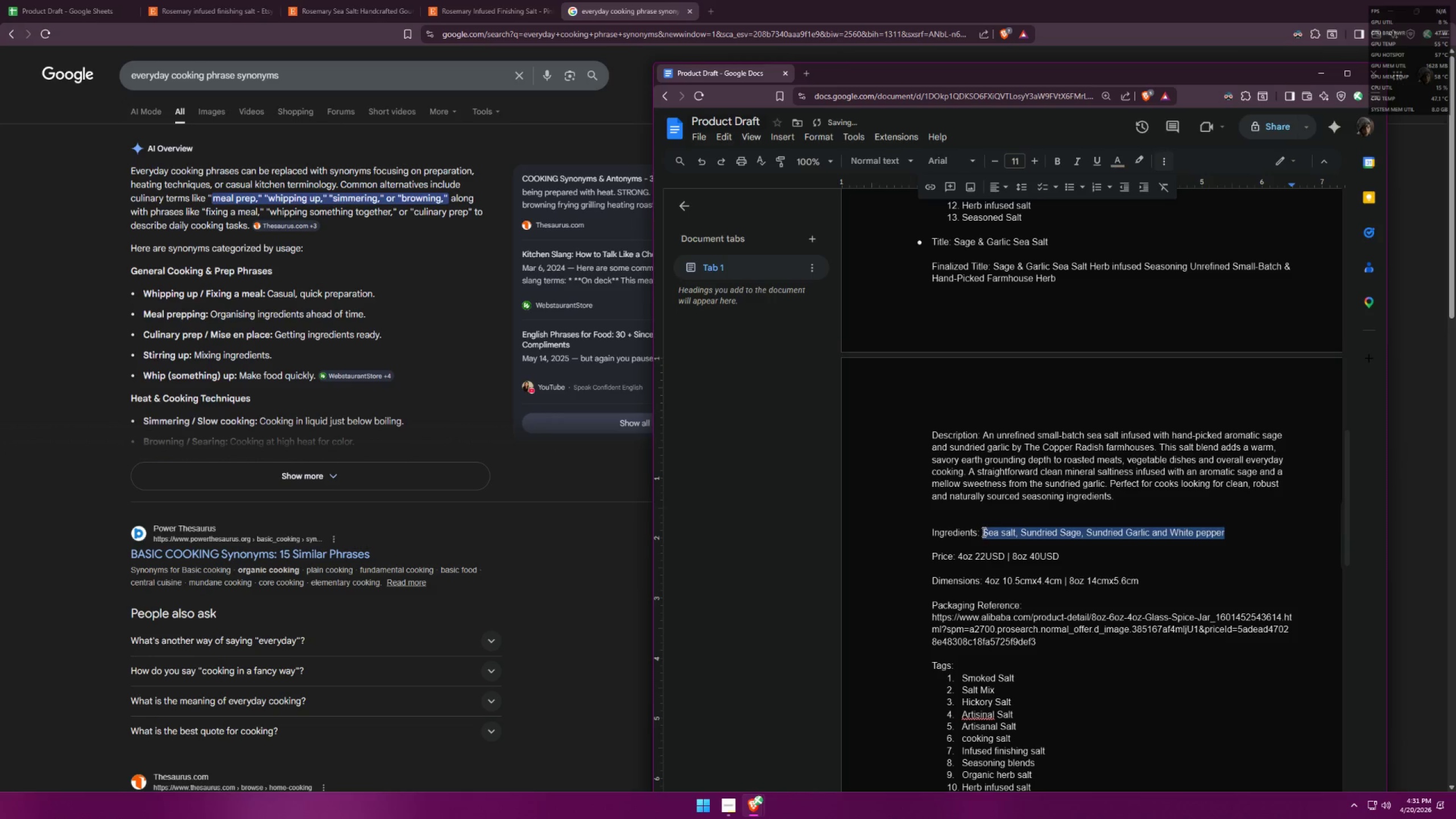 
key(Control+C)
 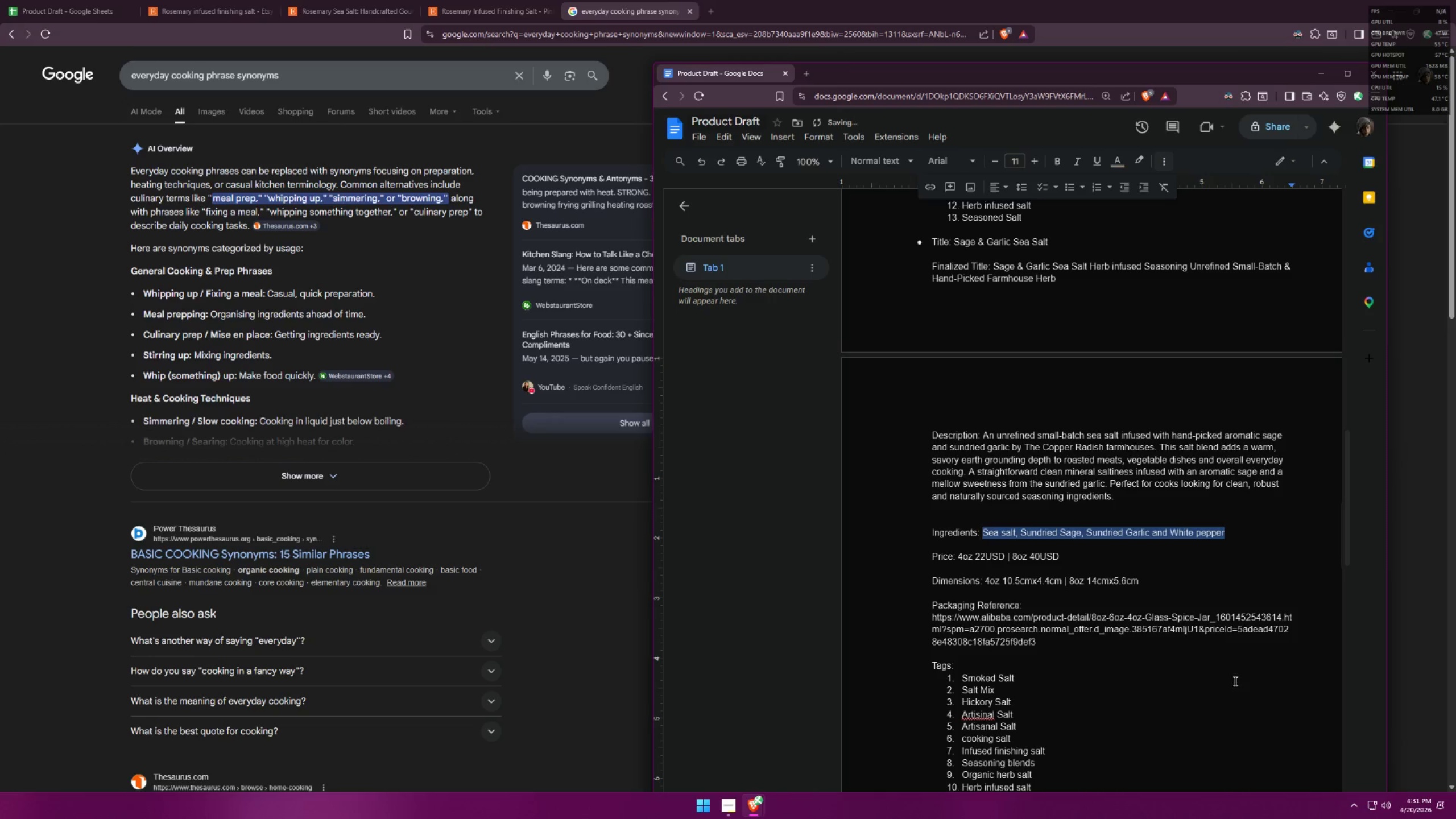 
left_click([1223, 698])
 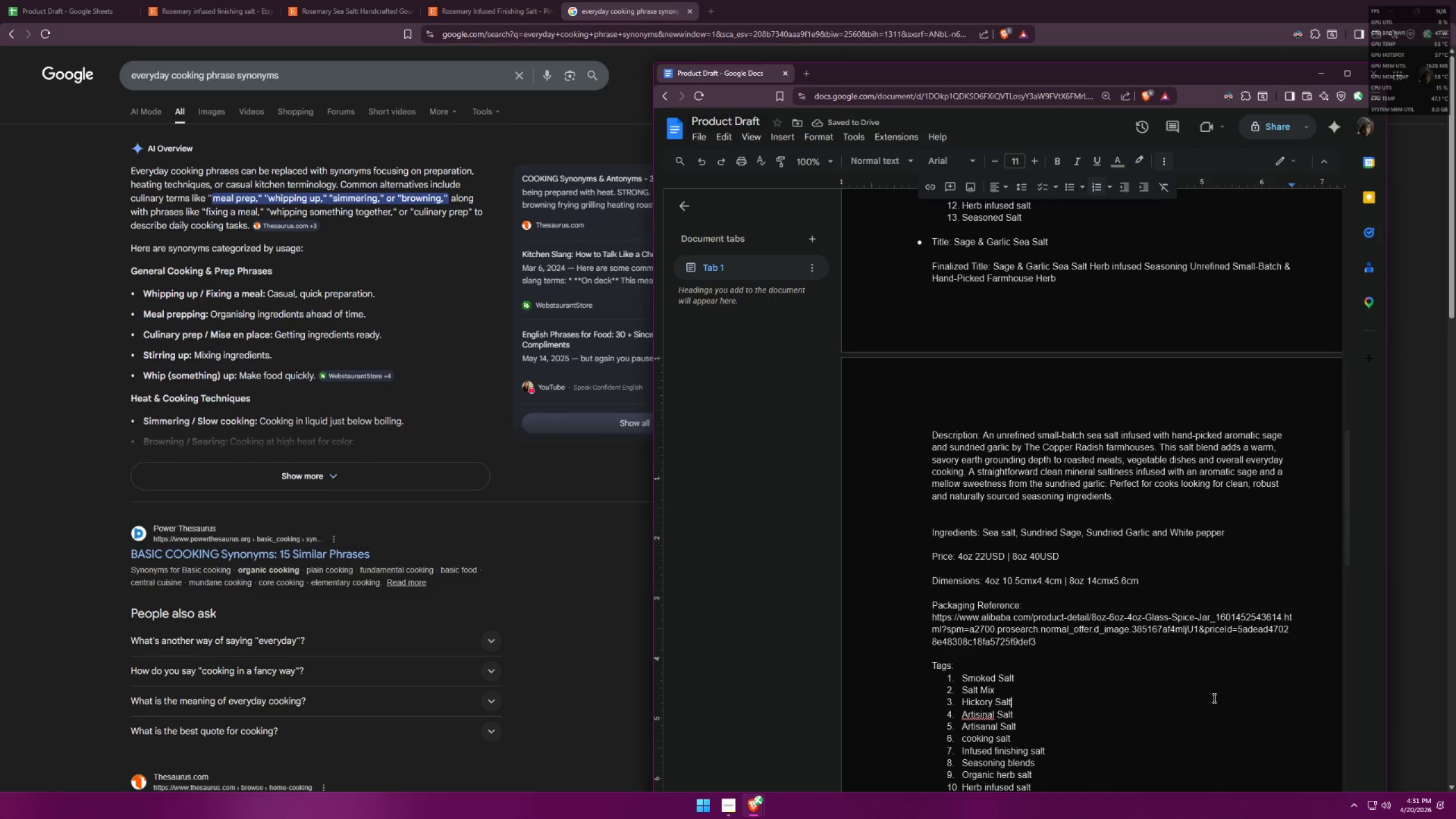 
scroll: coordinate [1194, 574], scroll_direction: down, amount: 18.0
 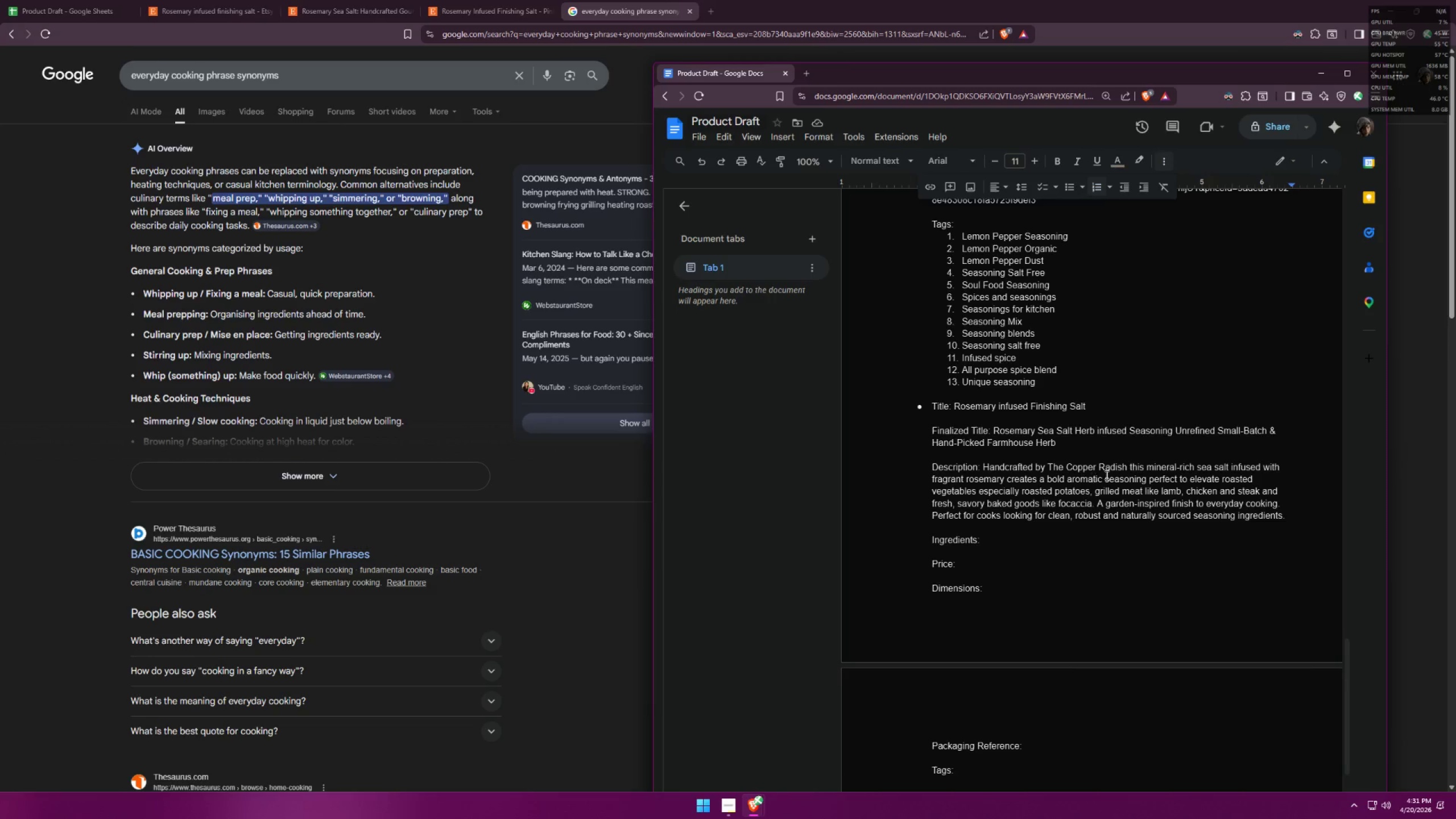 
wait(33.89)
 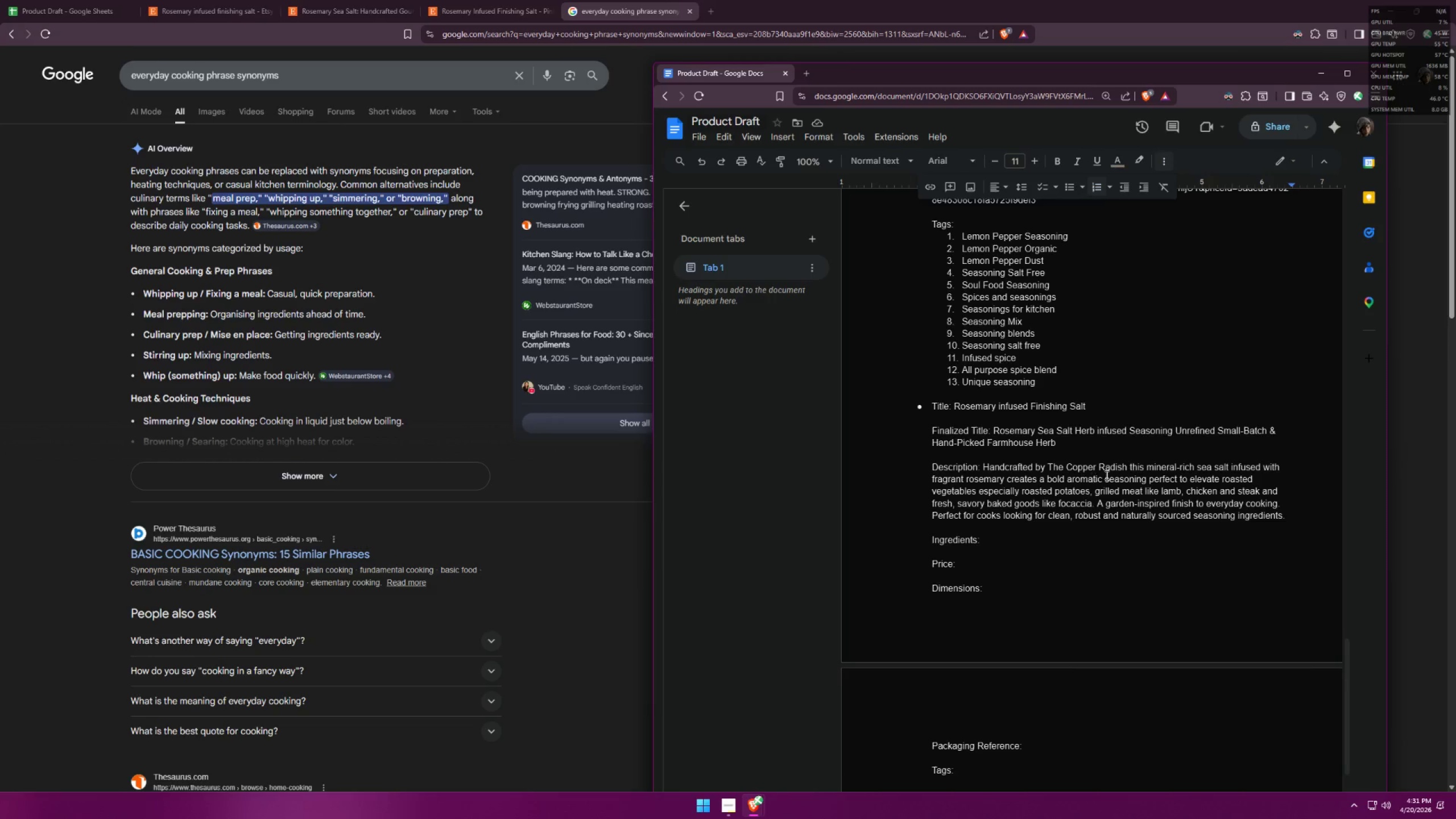 
left_click([1101, 478])
 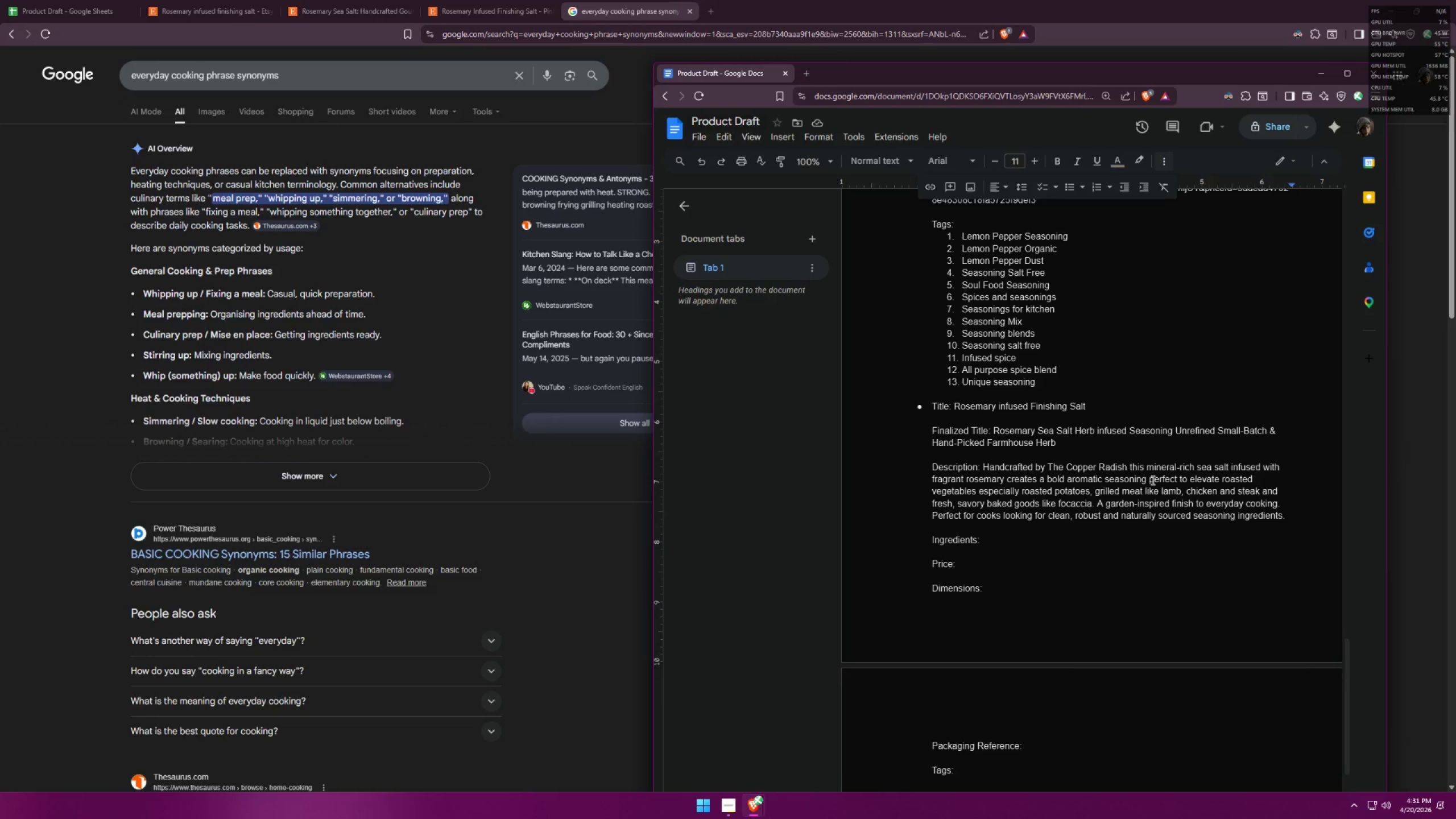 
type( )
key(Backspace)
type(, slightly )
 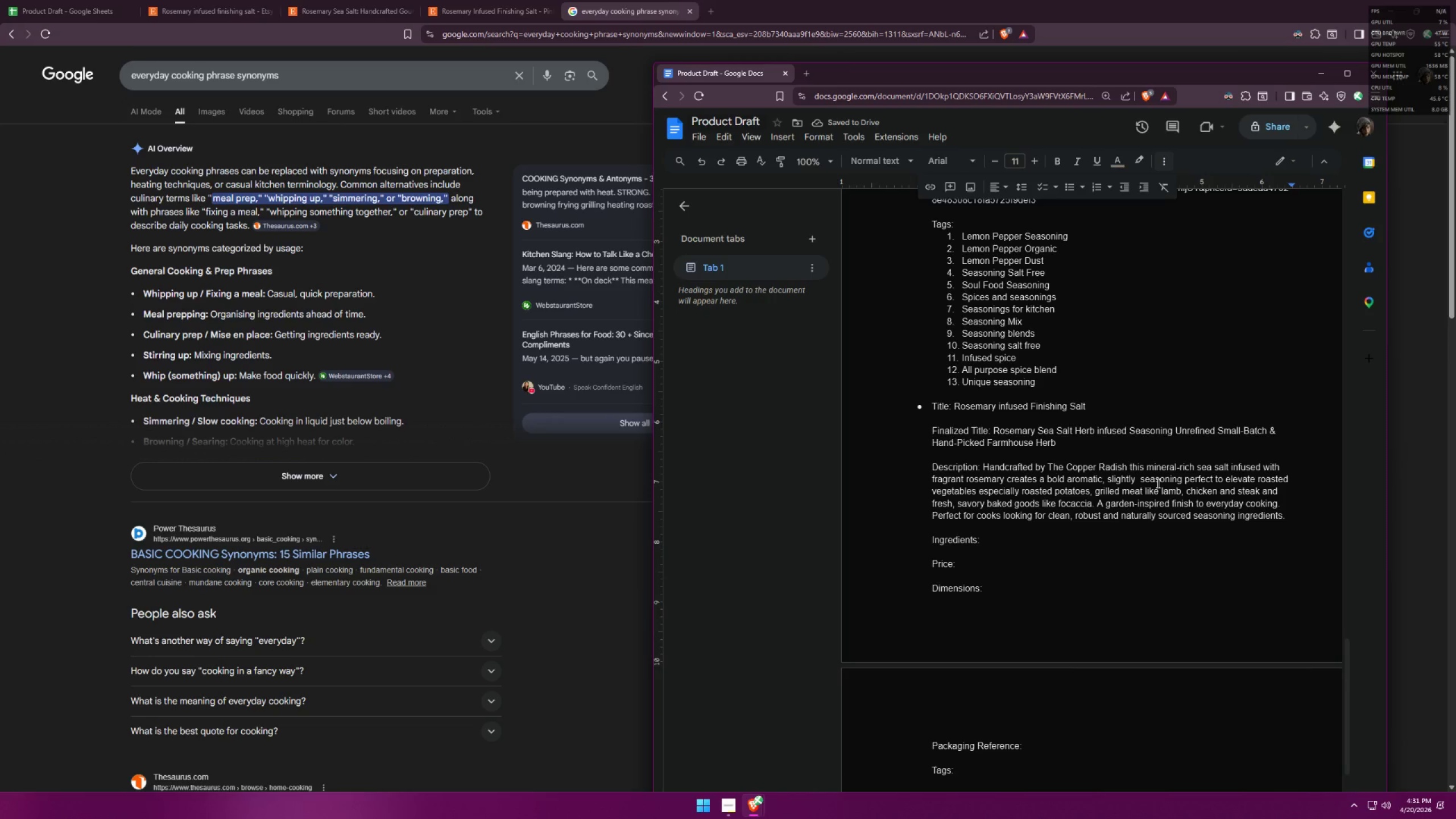 
type(woody)
 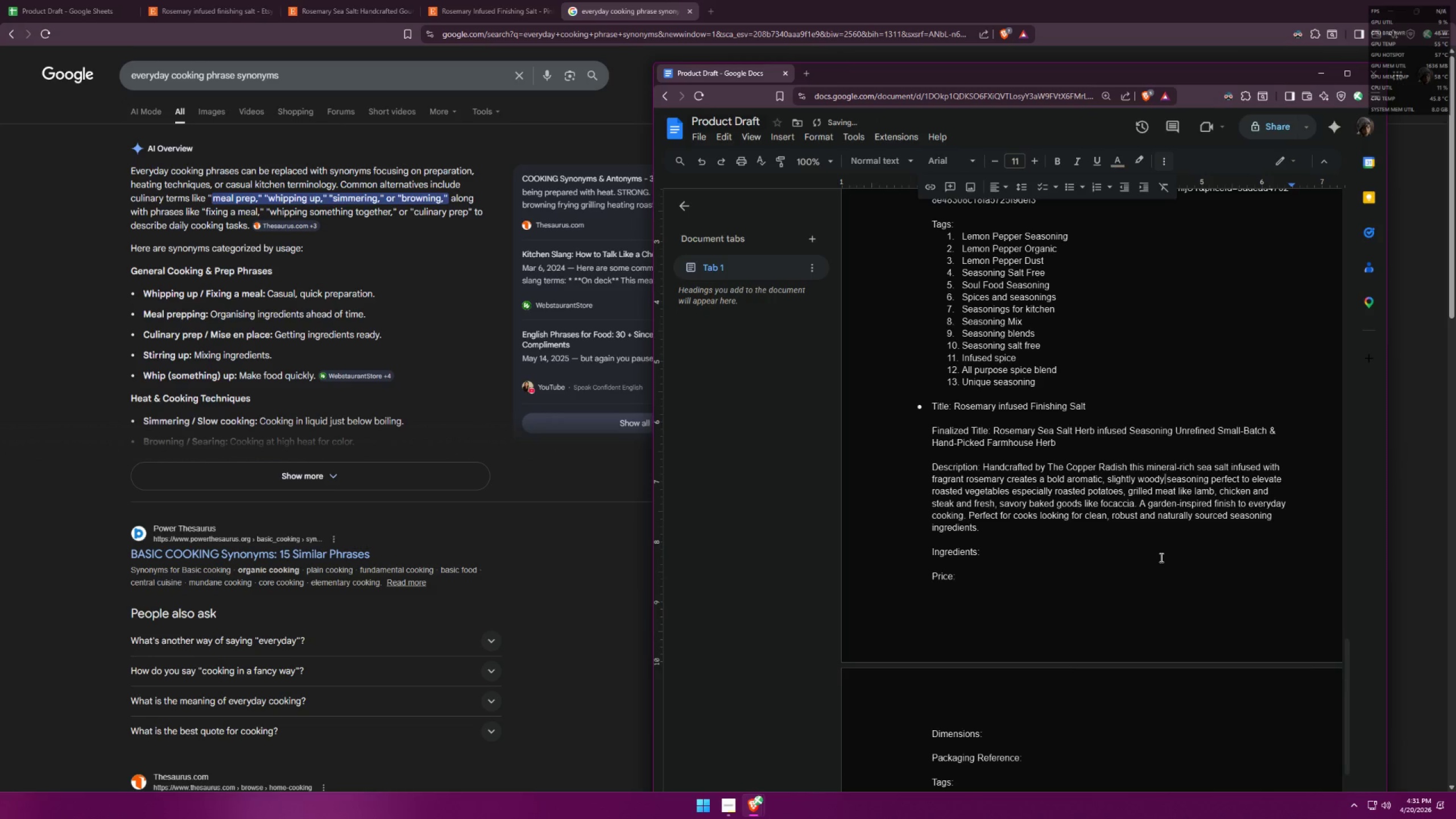 
scroll: coordinate [1160, 557], scroll_direction: down, amount: 1.0
 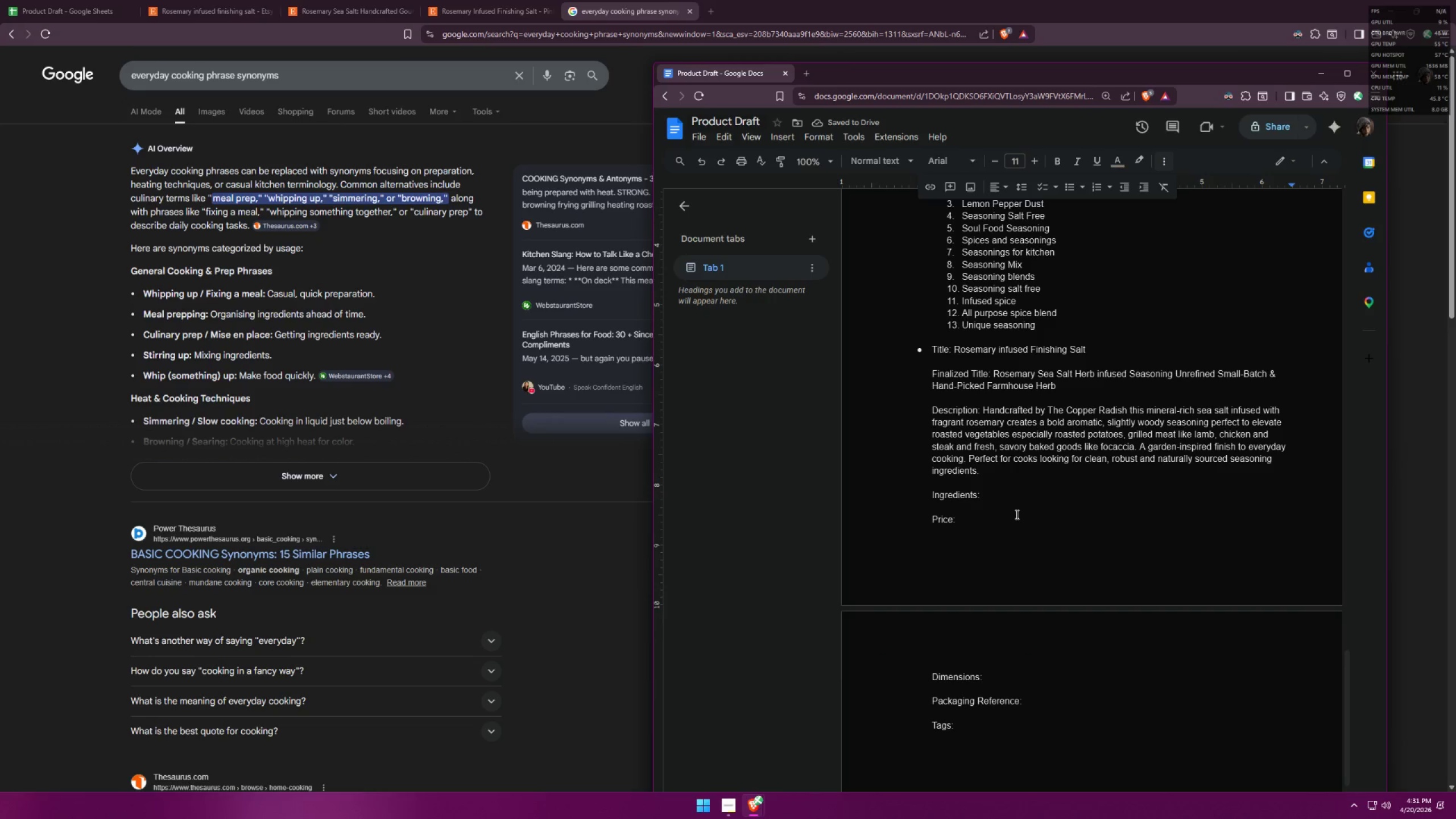 
left_click([1007, 501])
 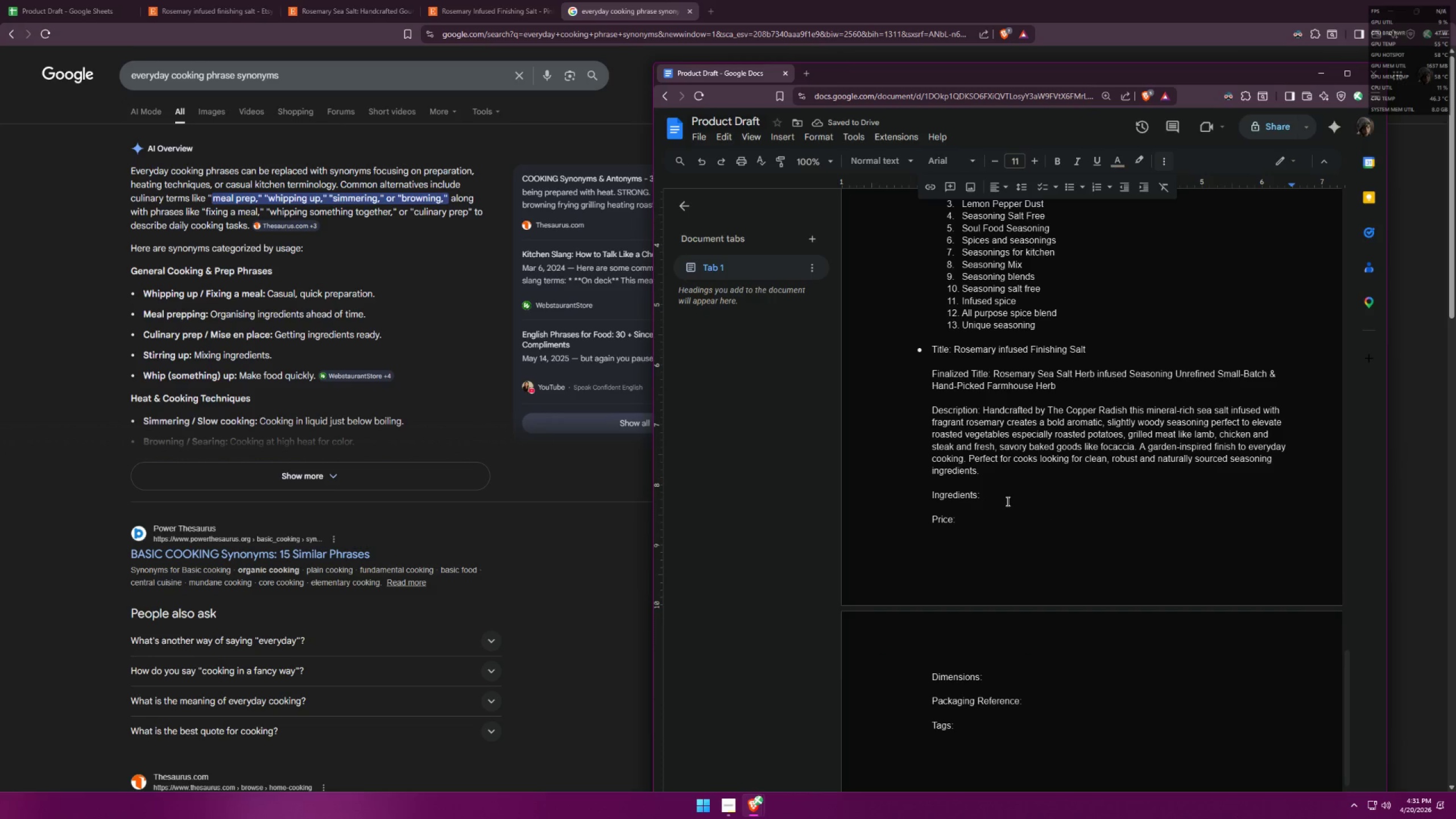 
key(Control+ControlLeft)
 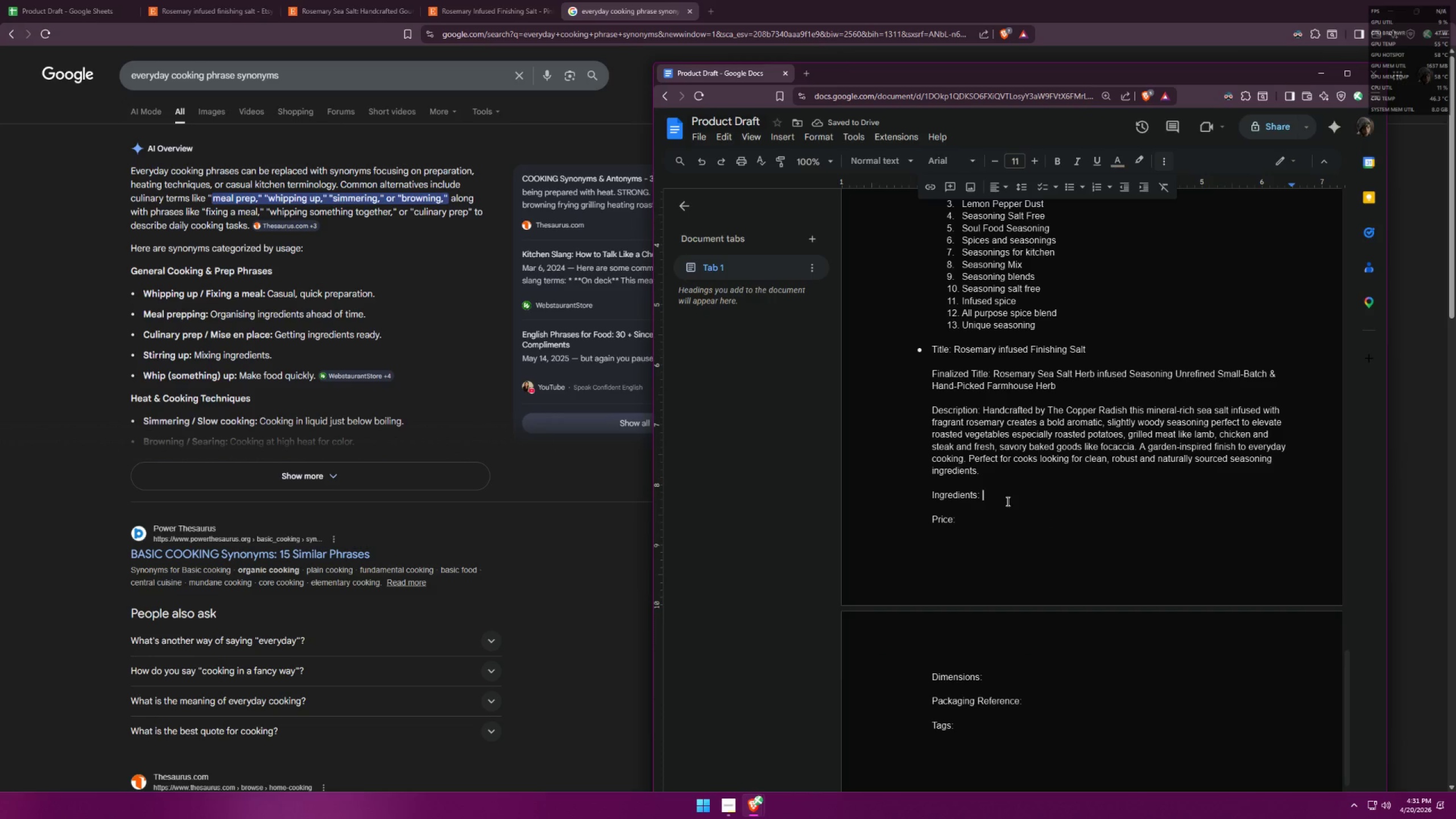 
key(Control+V)
 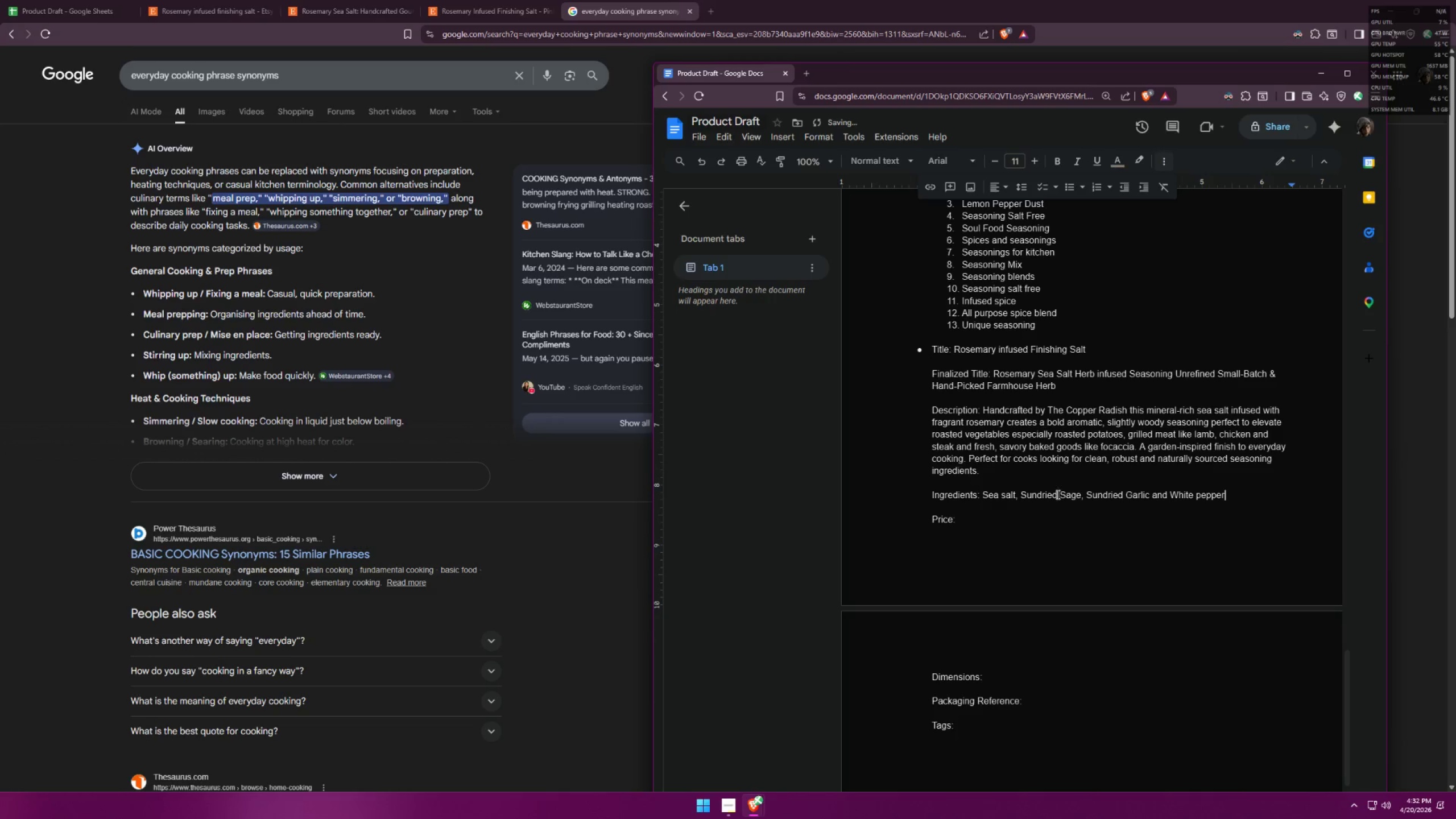 
left_click_drag(start_coordinate=[1060, 494], to_coordinate=[1079, 493])
 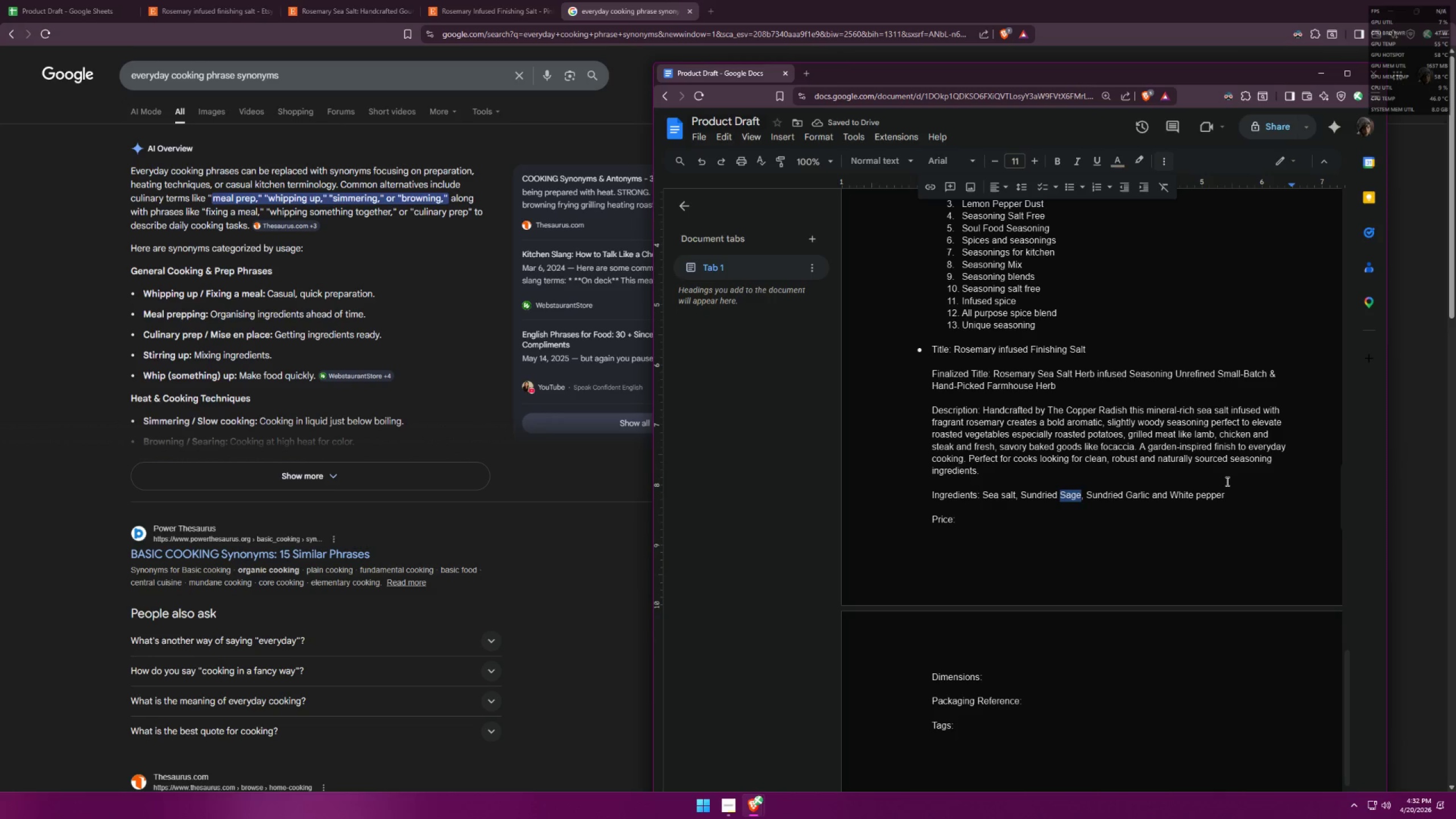 
type(Rosemary)
 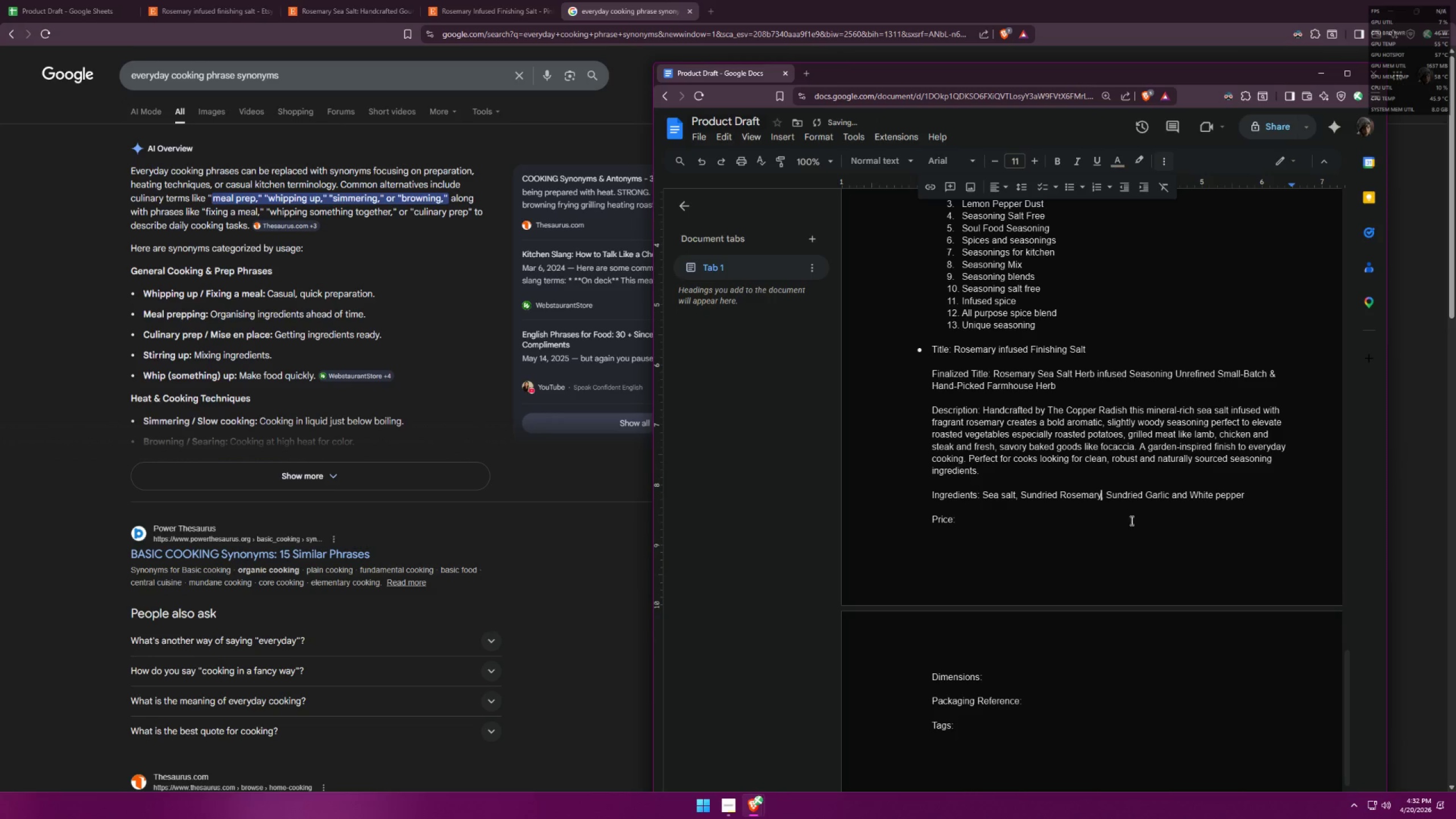 
left_click_drag(start_coordinate=[1166, 495], to_coordinate=[1116, 494])
 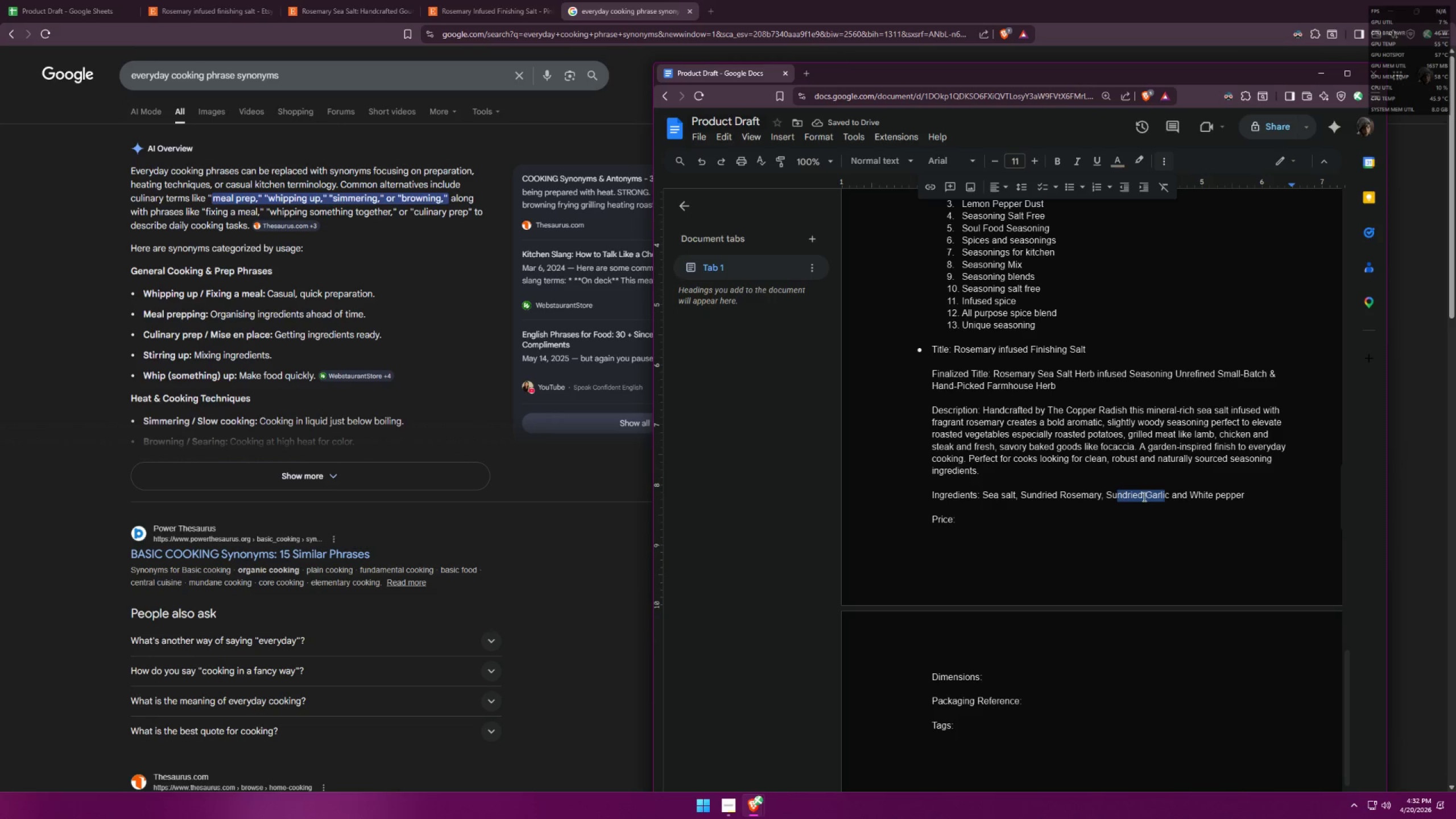 
key(Backspace)
 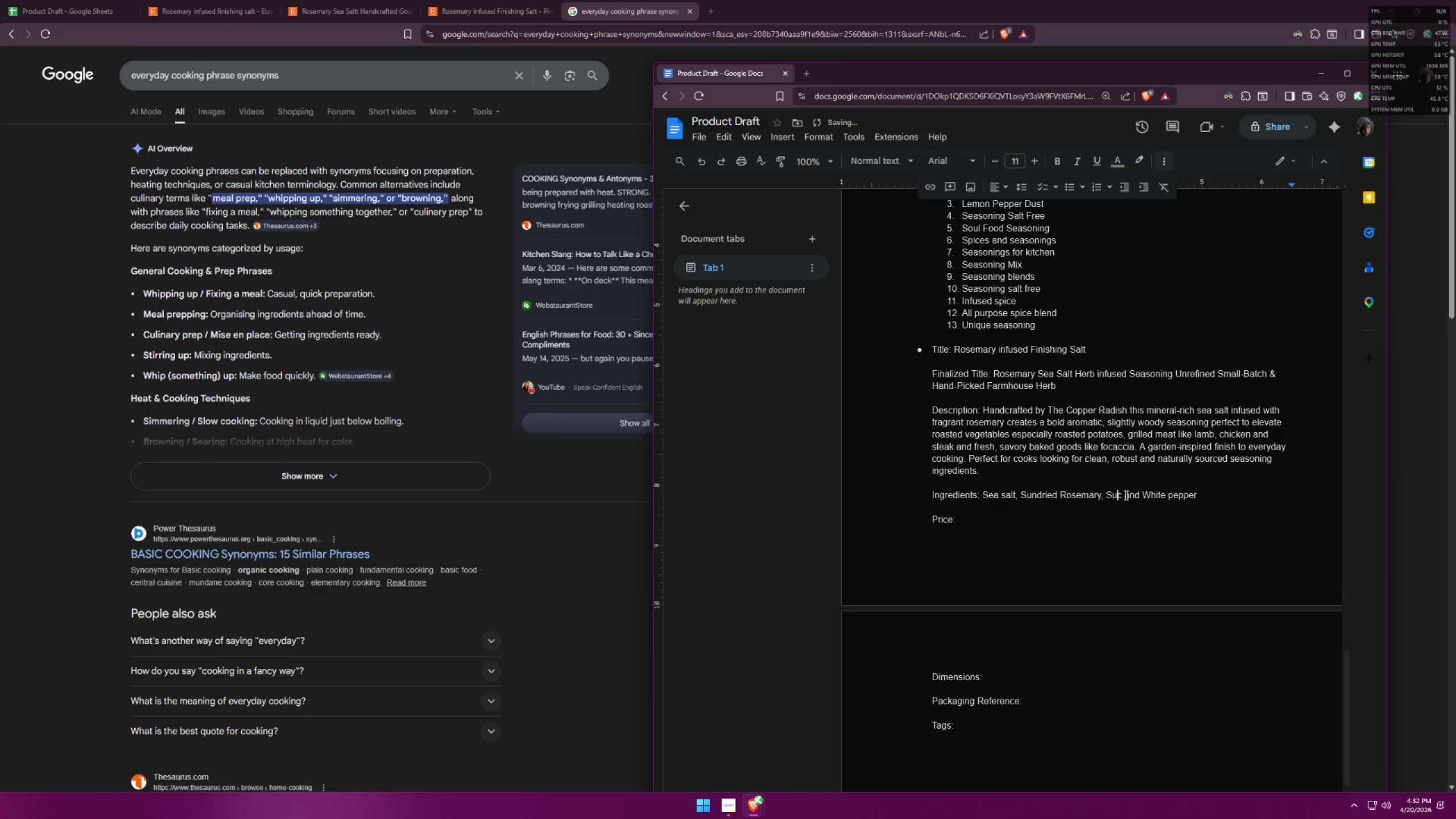 
left_click_drag(start_coordinate=[1122, 495], to_coordinate=[1109, 494])
 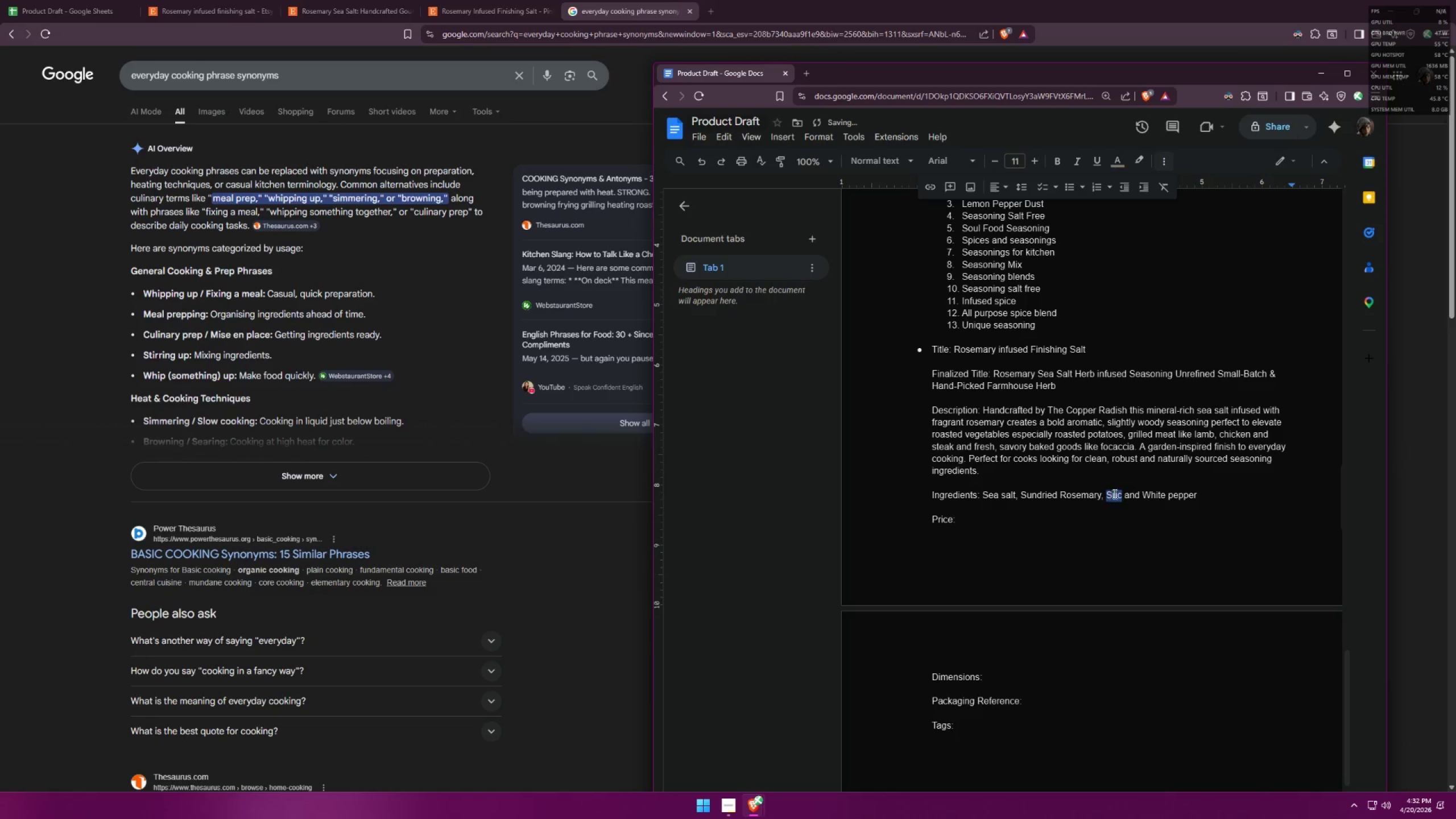 
key(Backspace)
 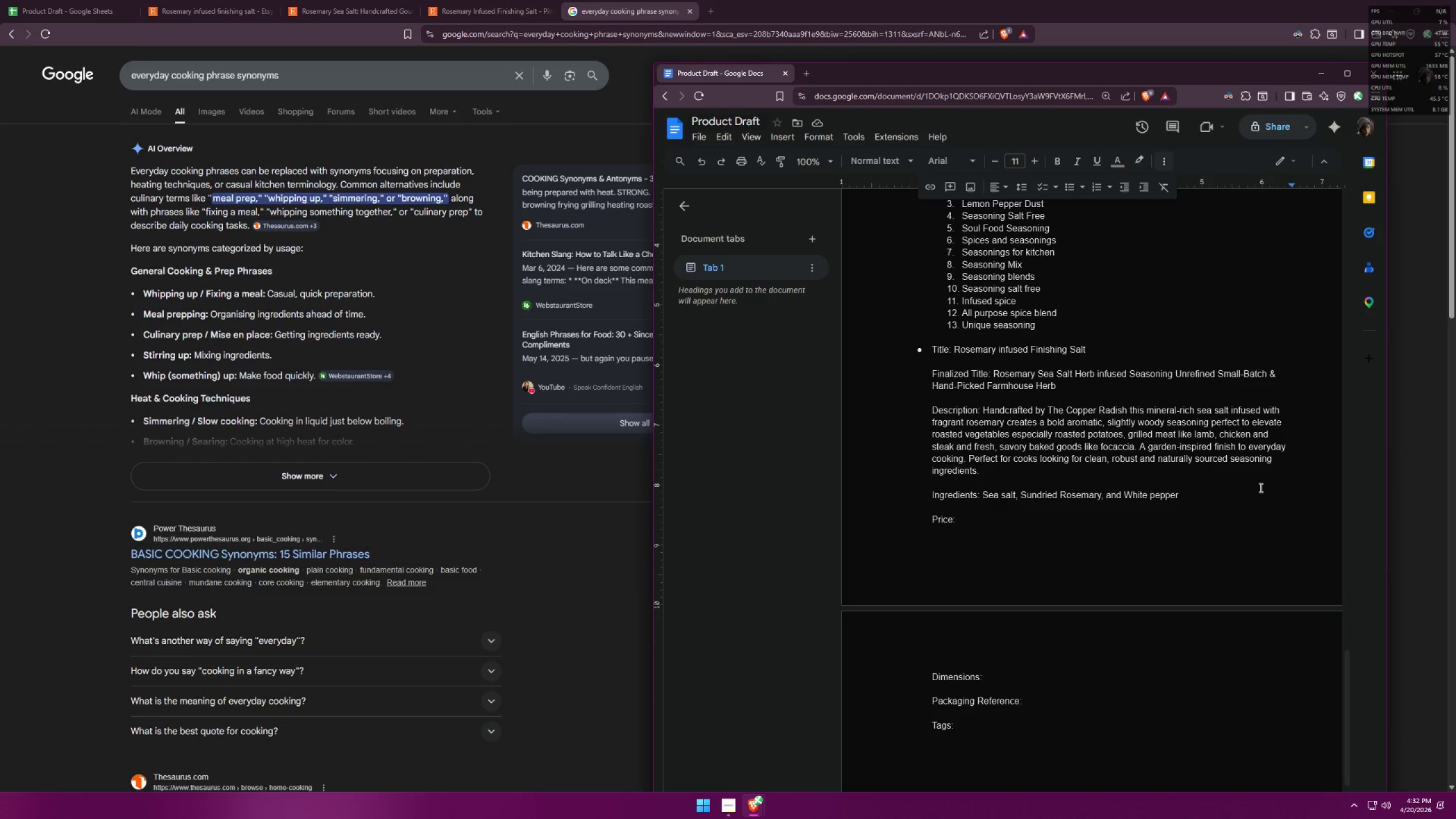 
wait(7.09)
 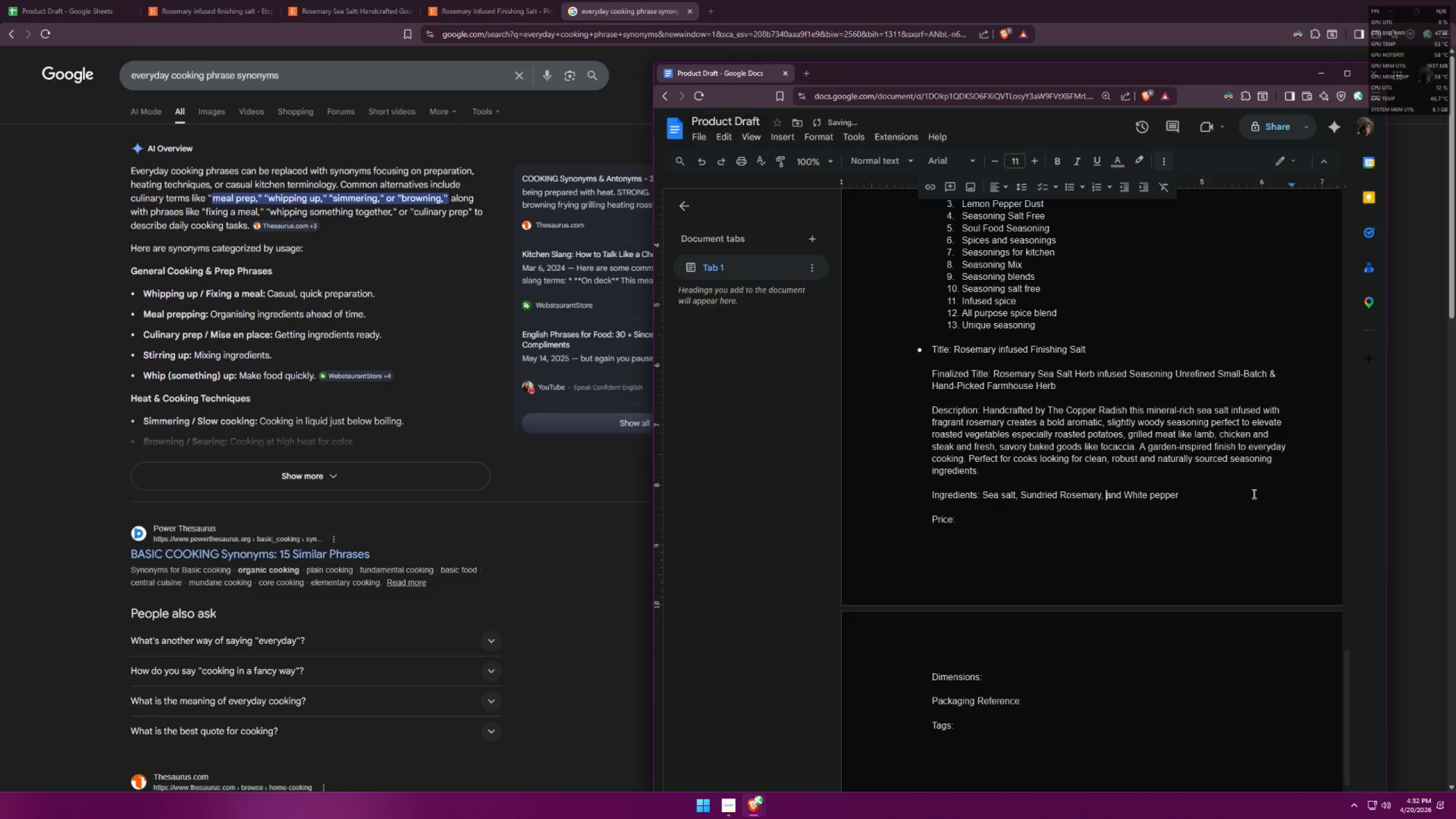 
type(lemon peel, )
 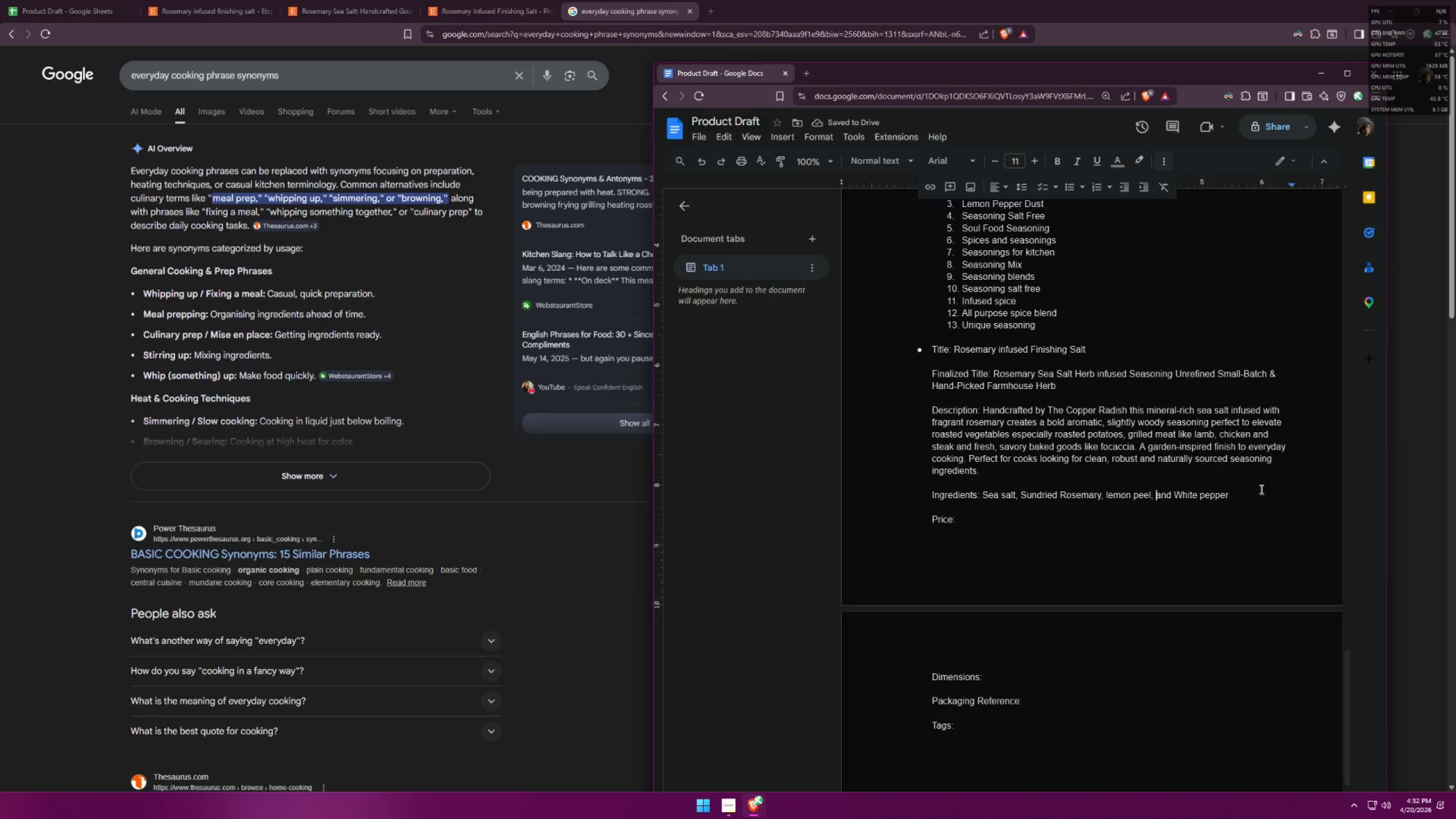 
wait(5.25)
 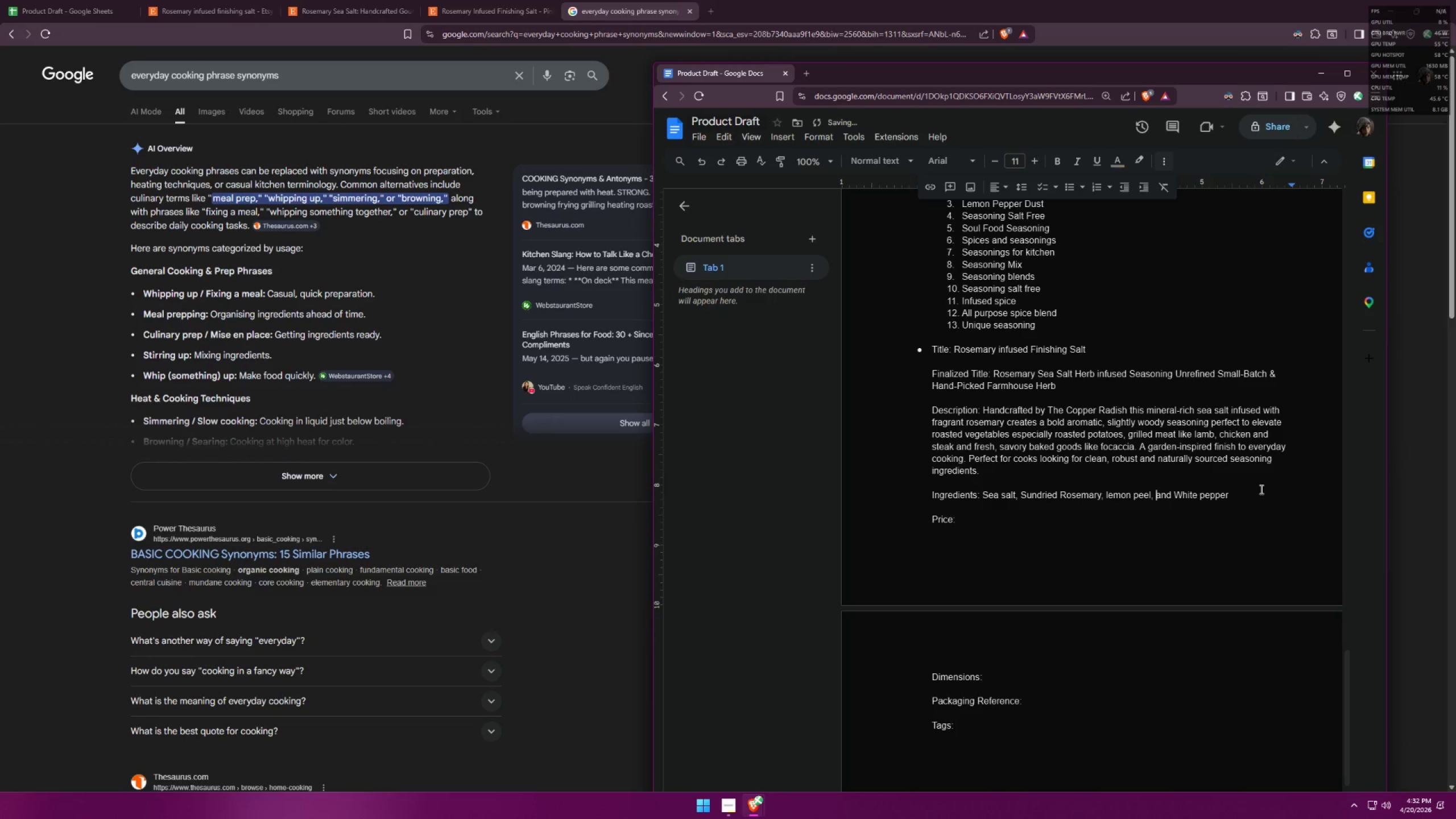 
key(Backspace)
 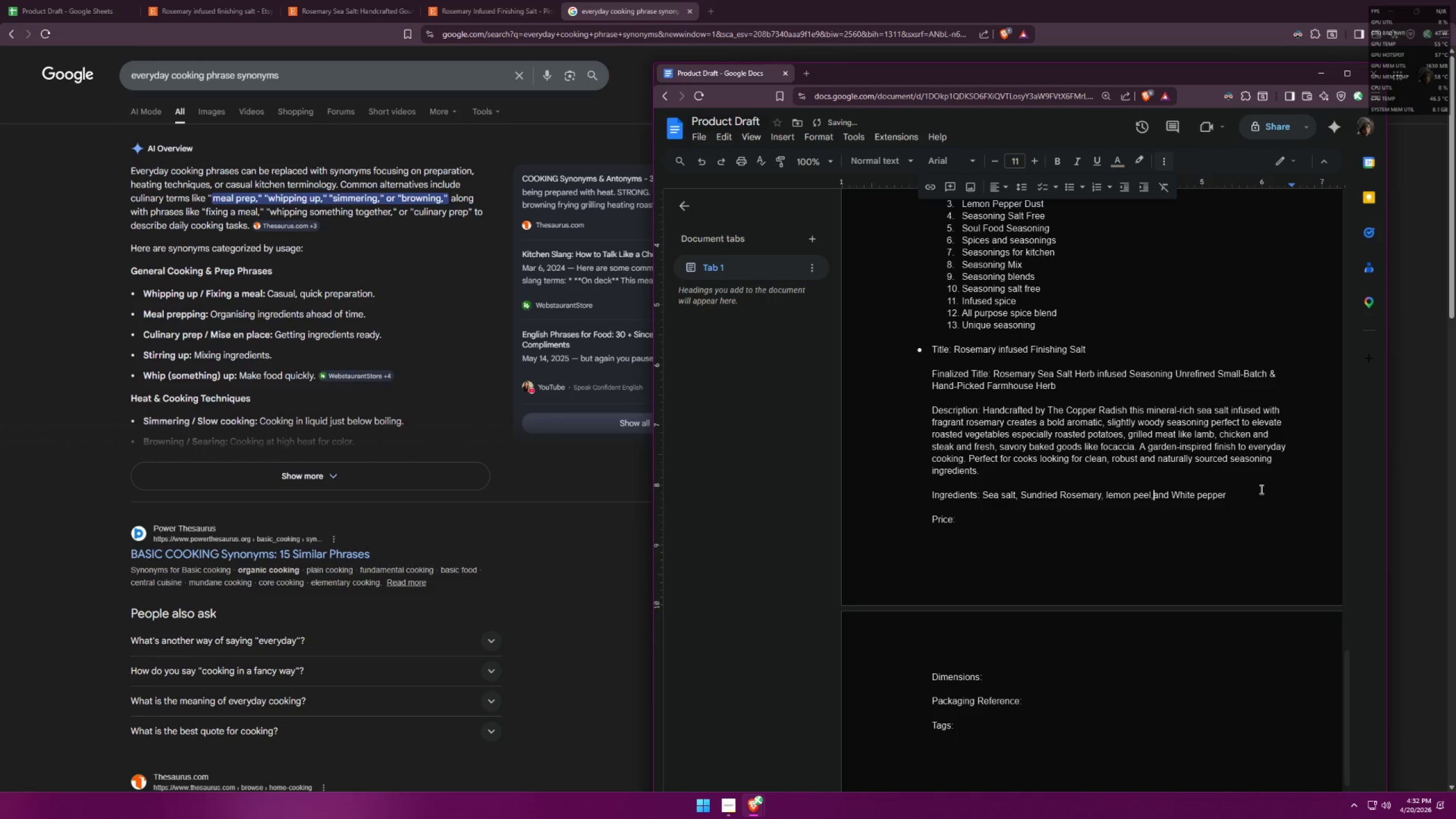 
key(Space)
 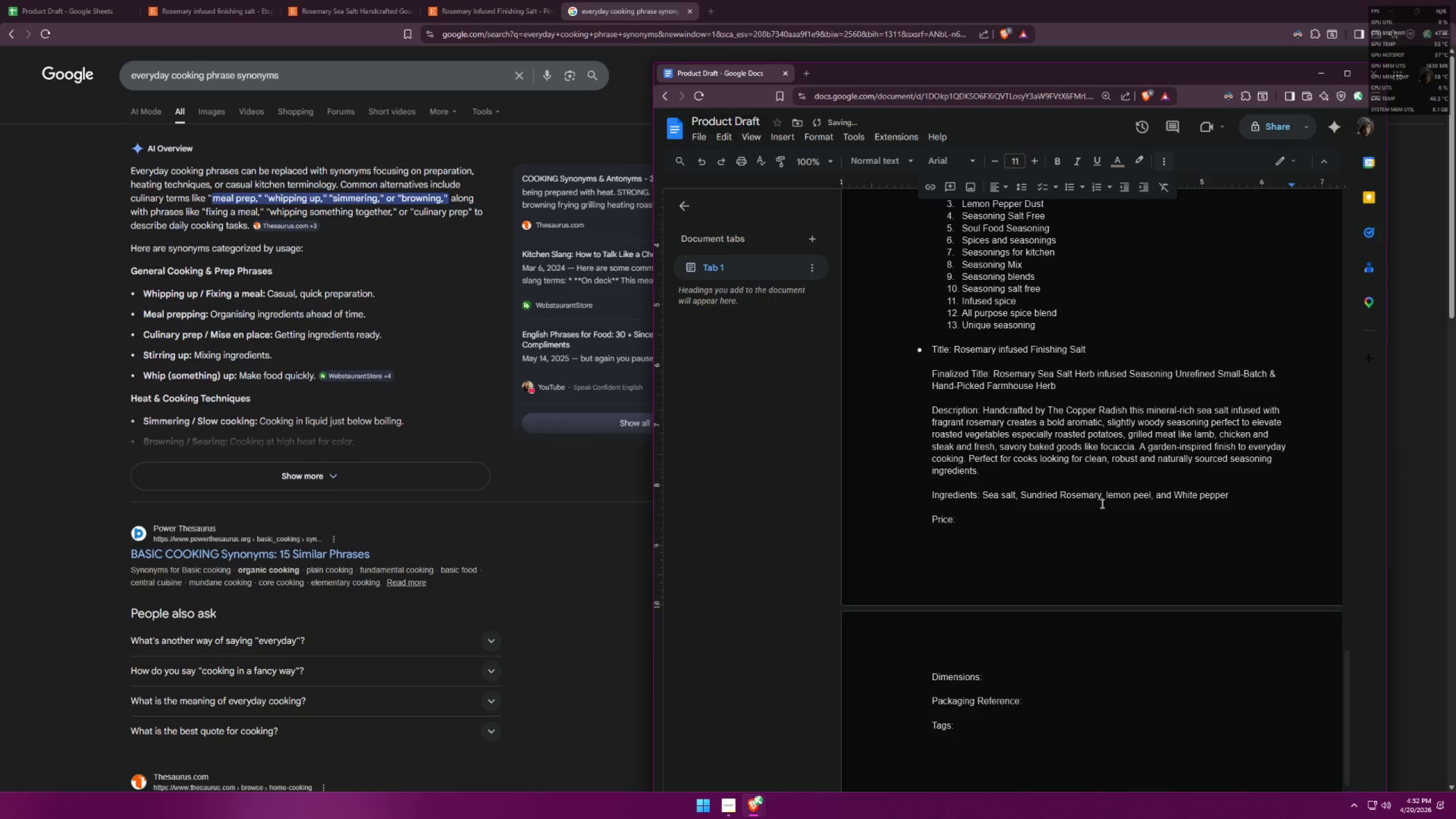 
left_click([1110, 498])
 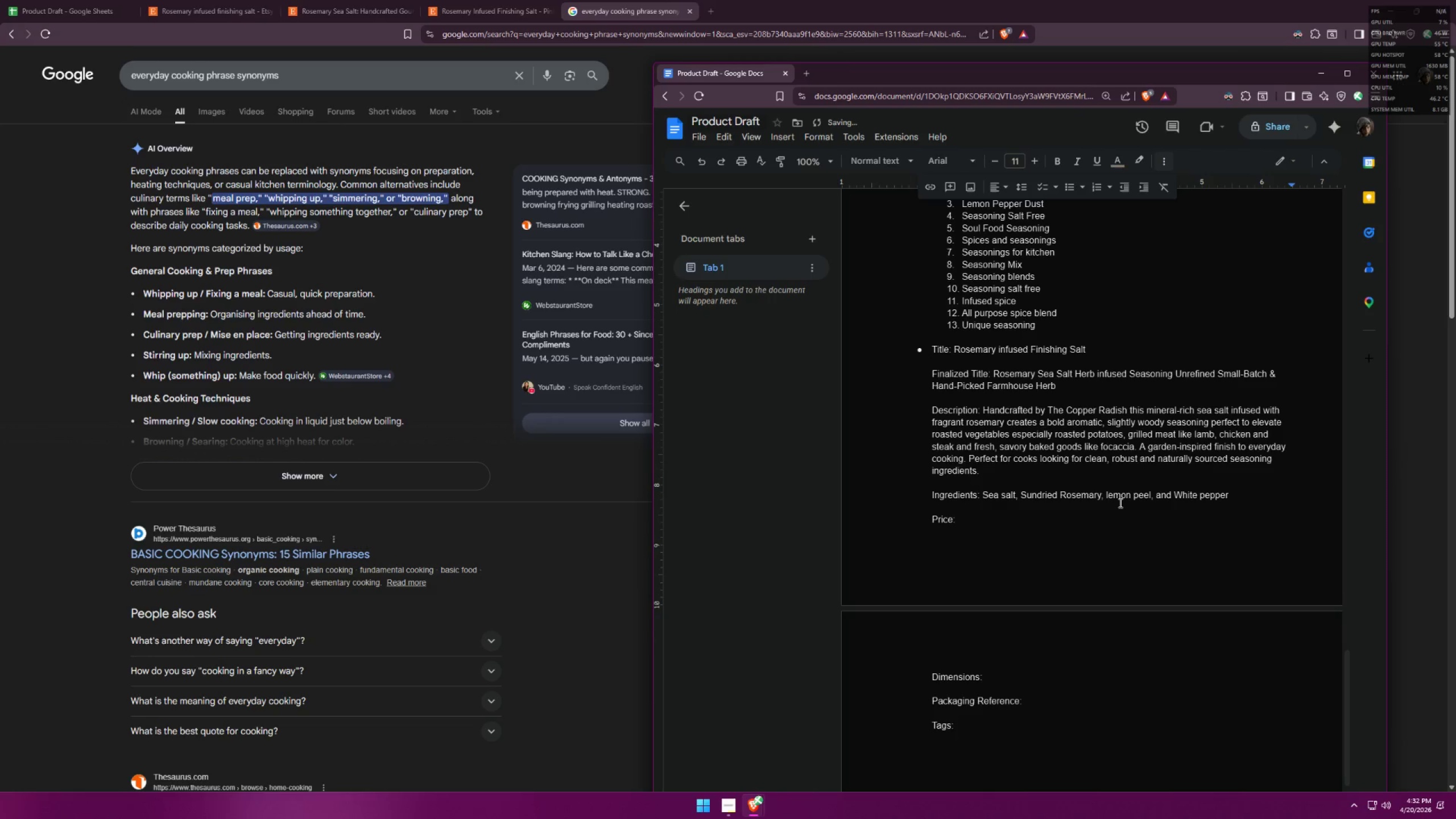 
key(Backspace)
 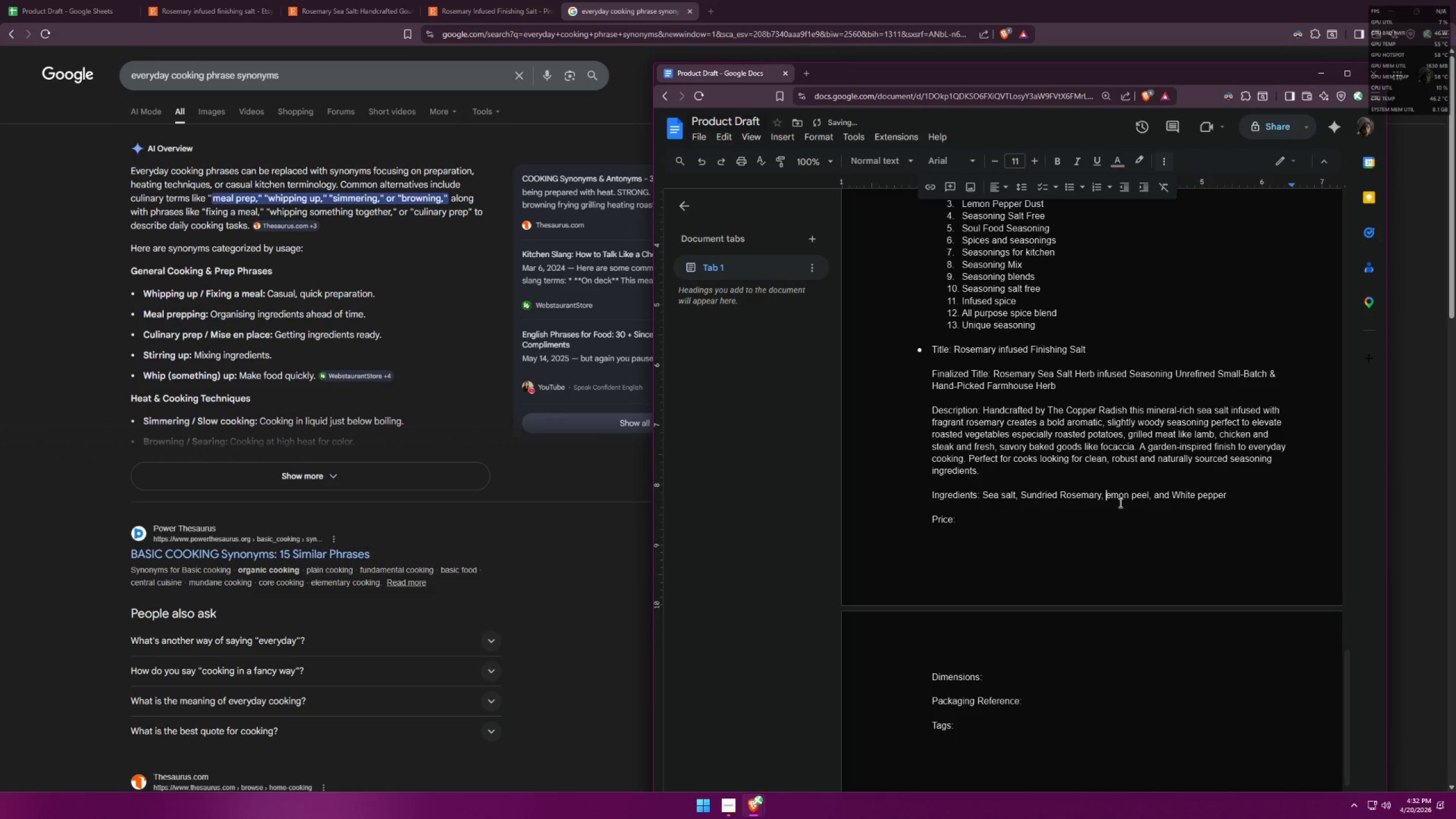 
key(Shift+ShiftLeft)
 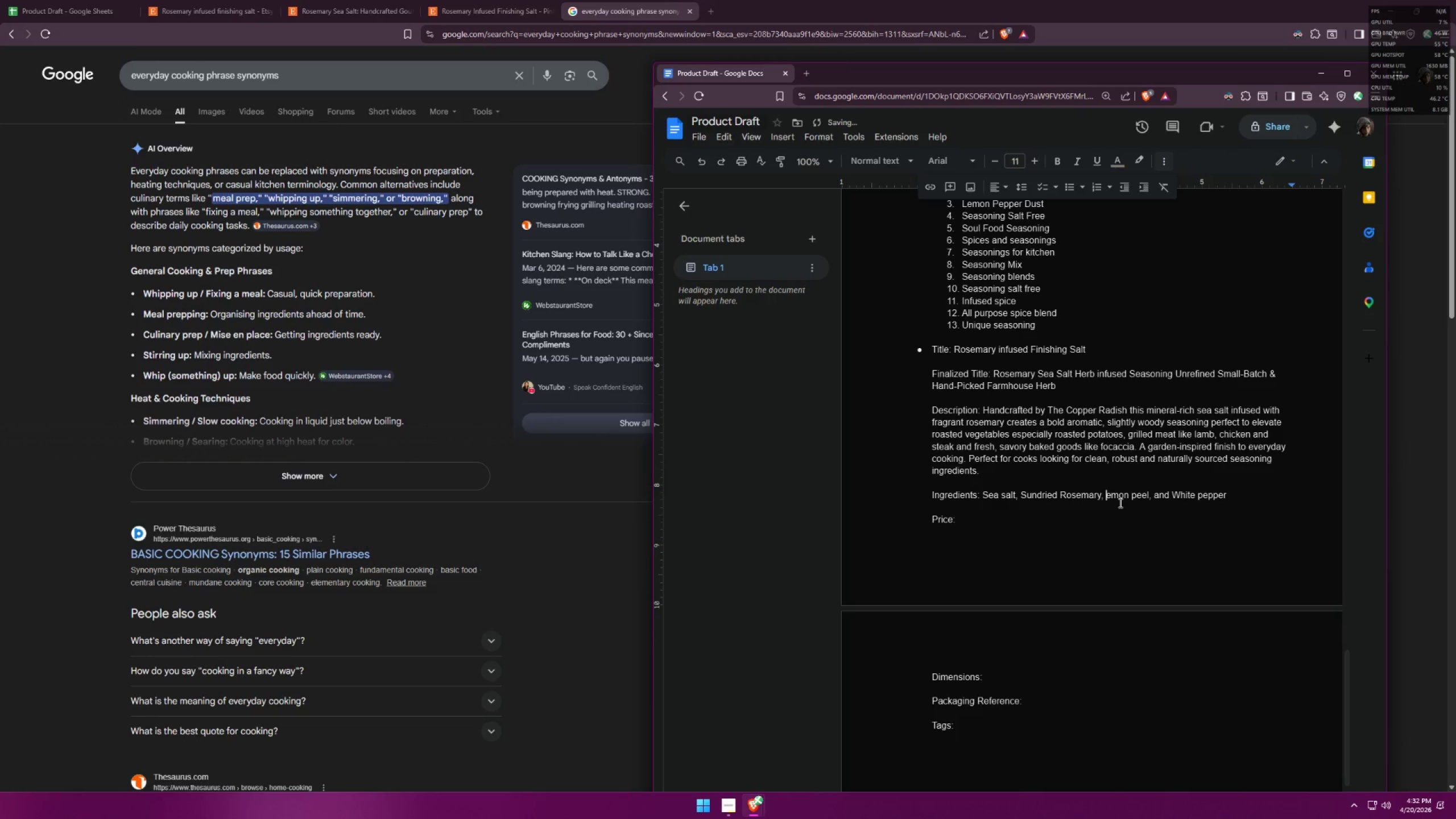 
key(Shift+L)
 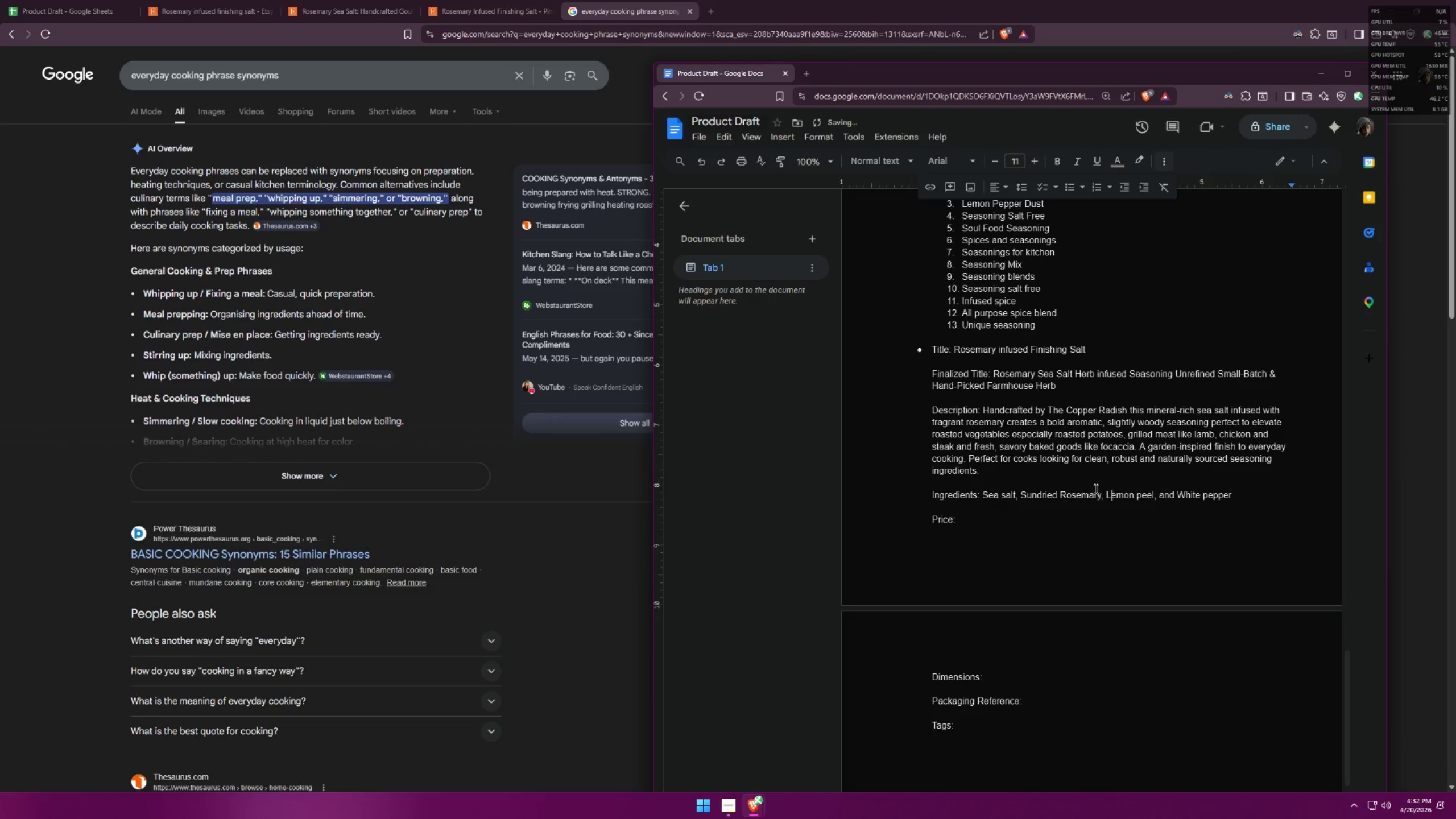 
left_click([1064, 526])
 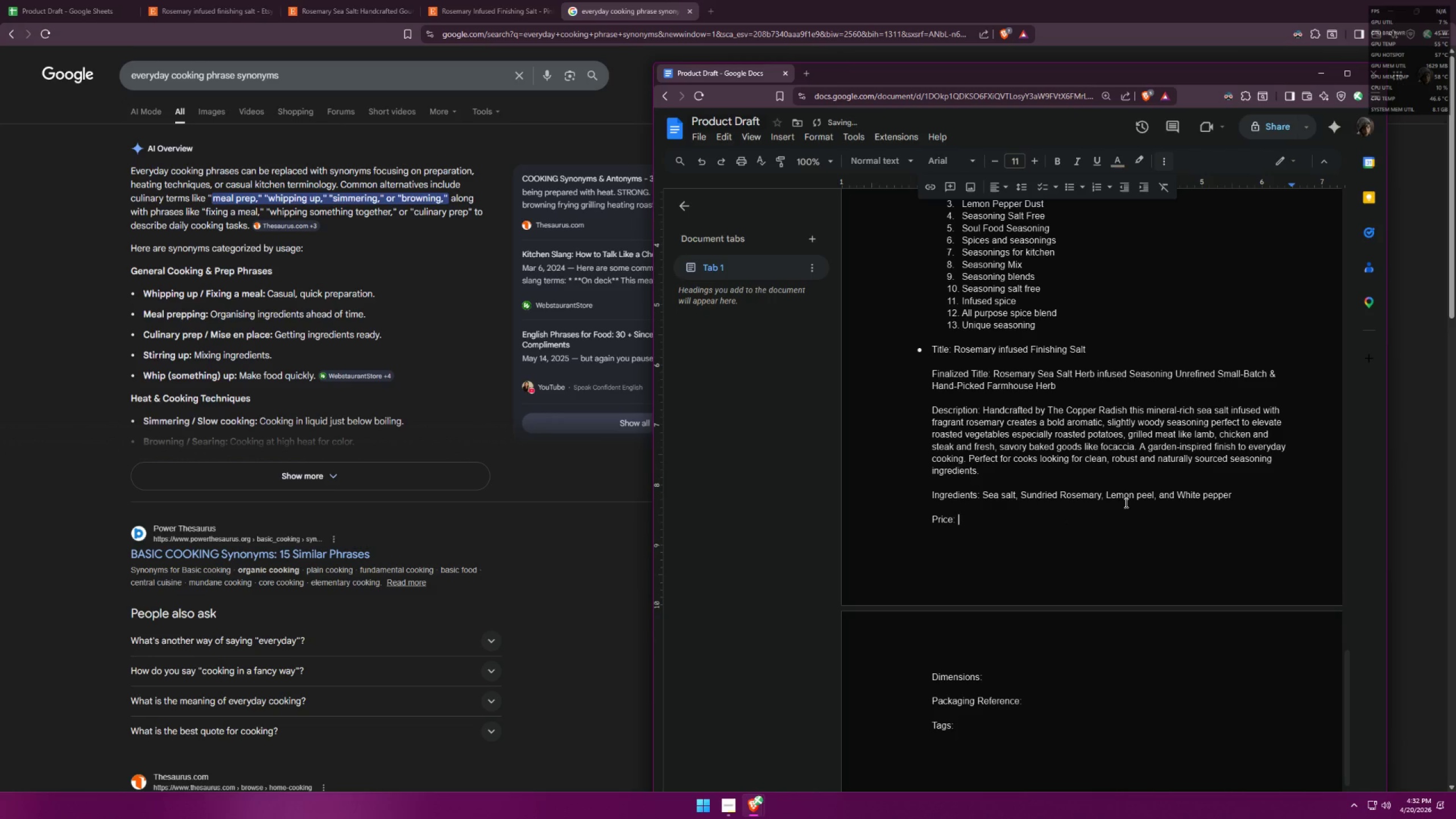 
scroll: coordinate [1126, 498], scroll_direction: down, amount: 4.0
 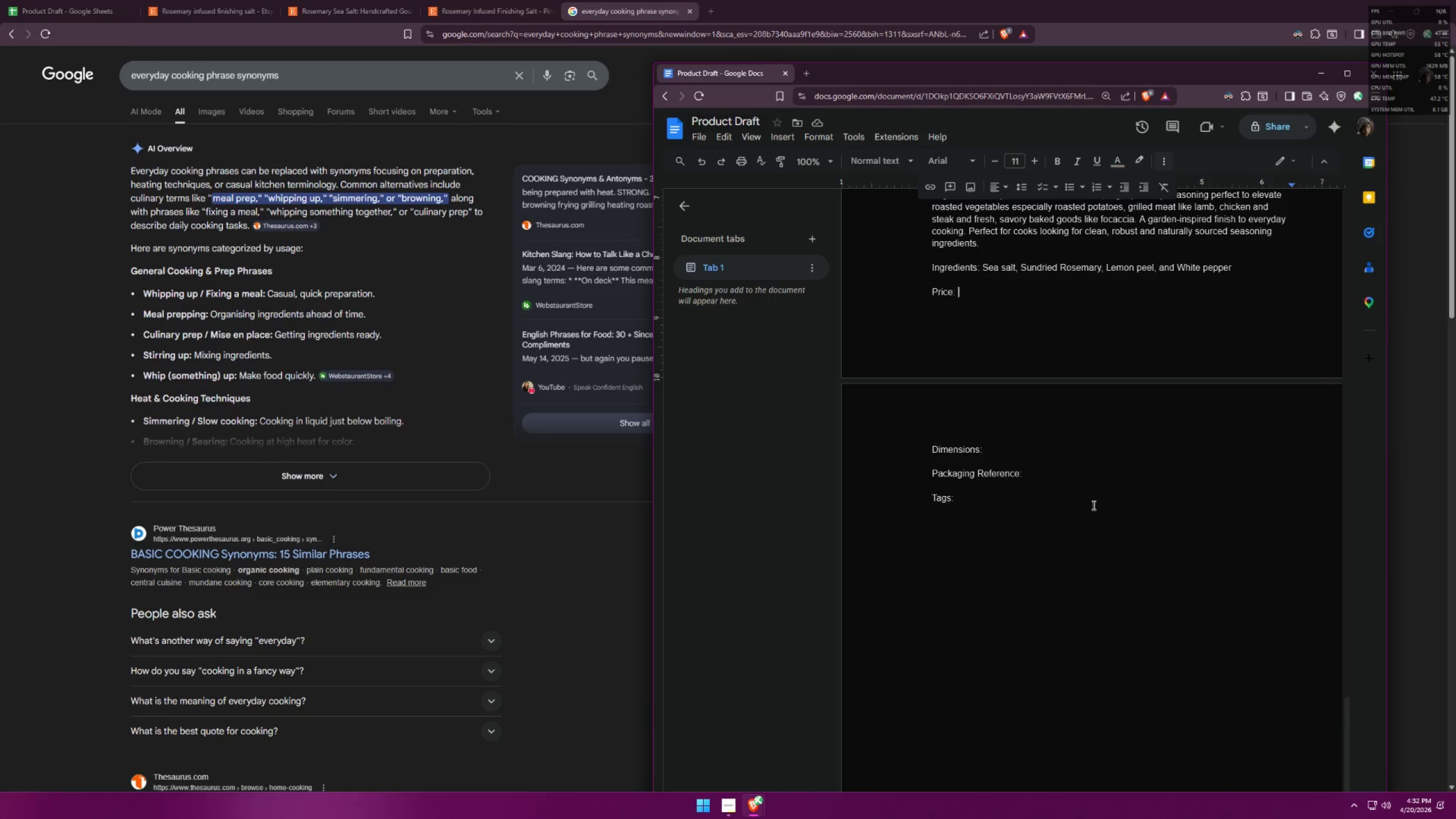 
scroll: coordinate [1093, 444], scroll_direction: up, amount: 41.0
 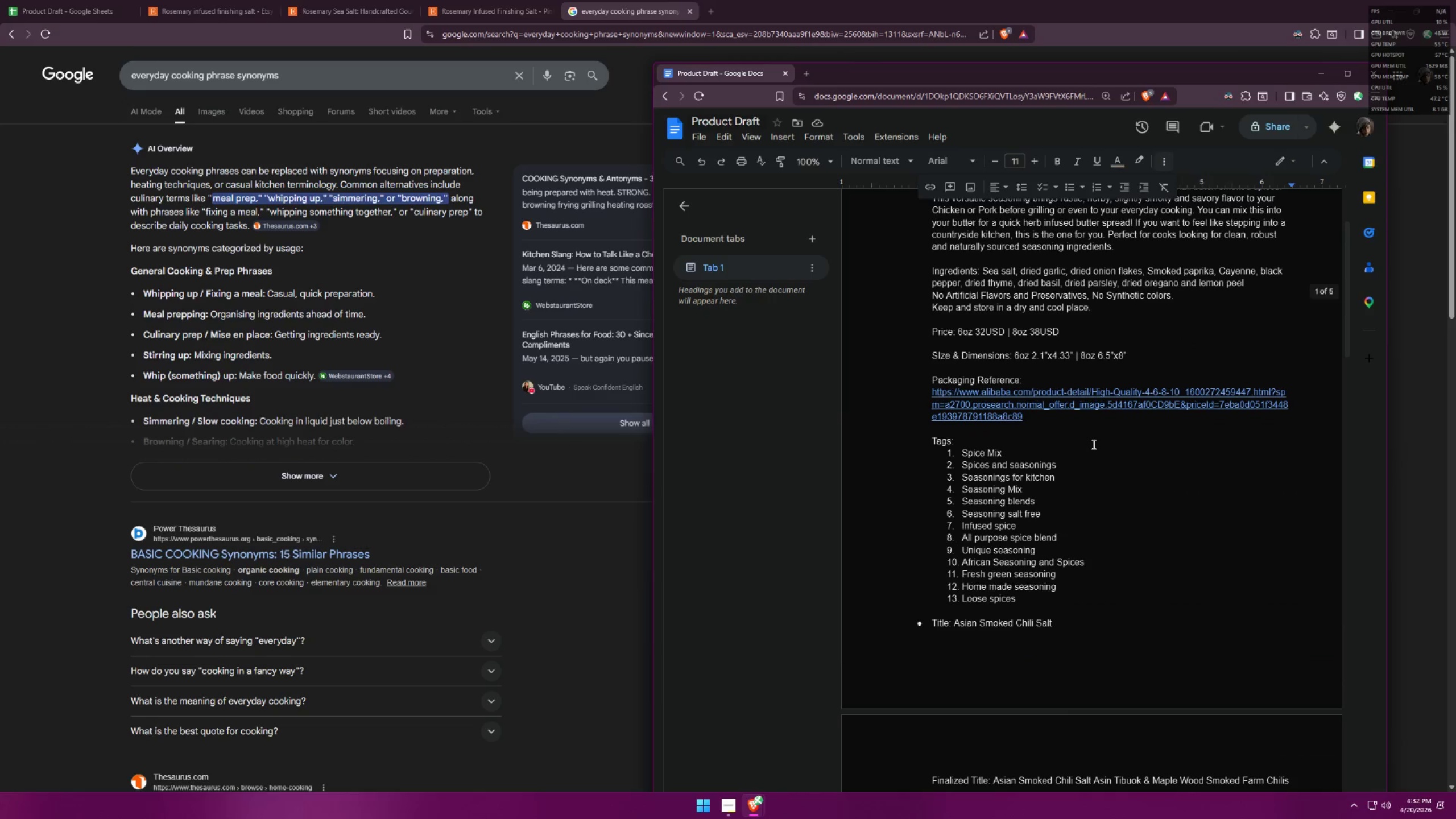 
scroll: coordinate [1113, 414], scroll_direction: down, amount: 29.0
 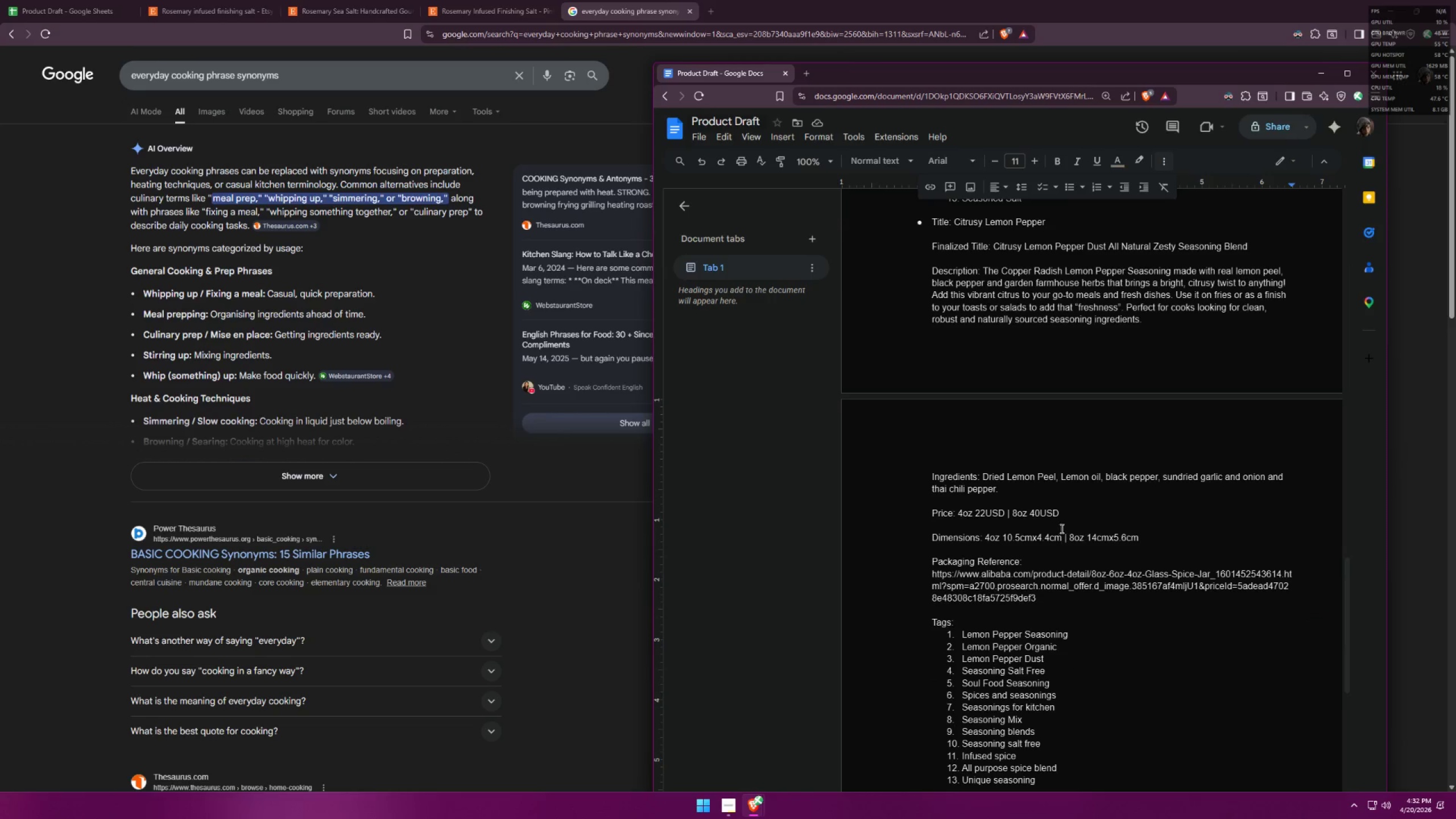 
left_click_drag(start_coordinate=[1066, 515], to_coordinate=[958, 519])
 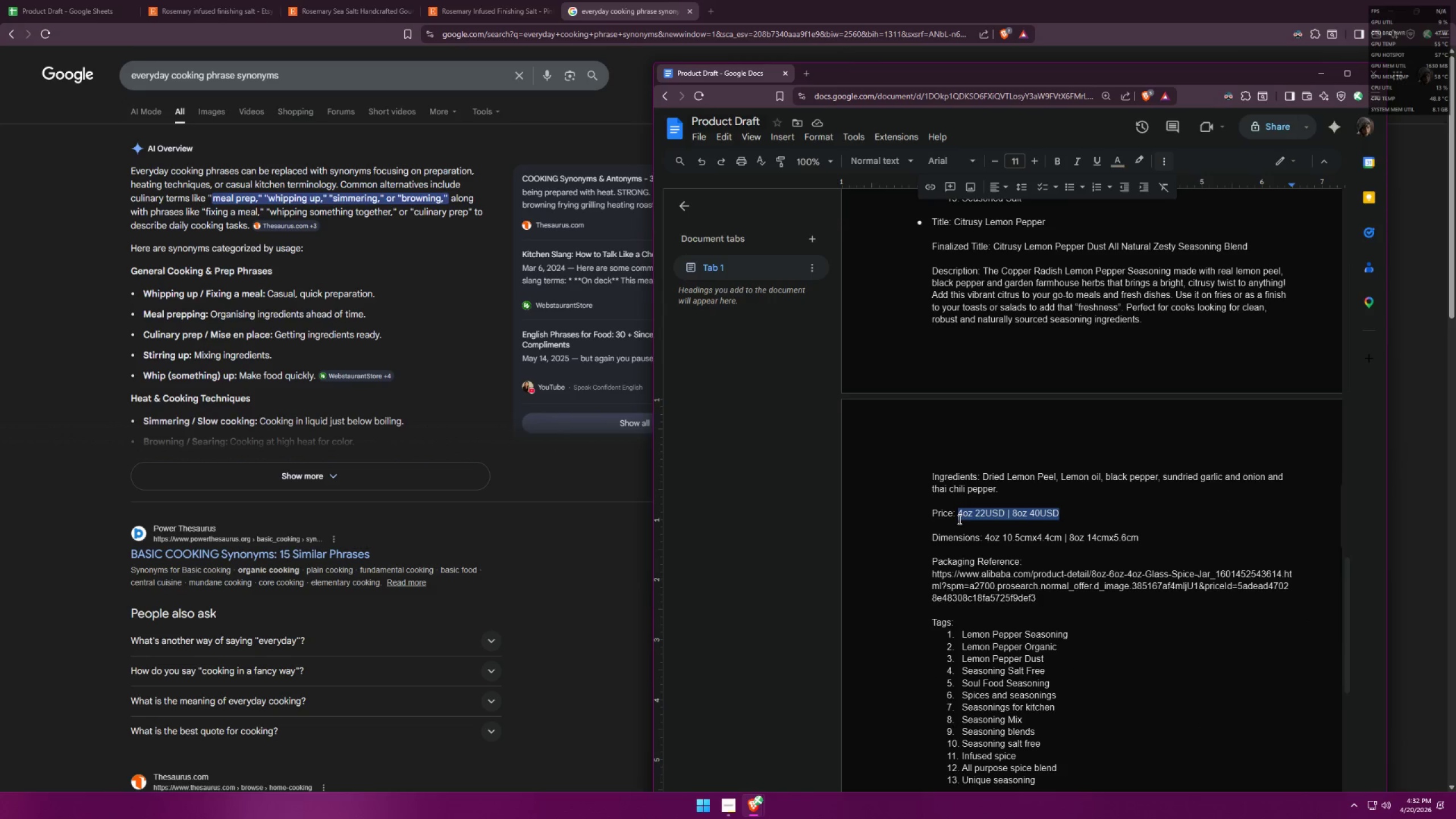 
key(Control+ControlLeft)
 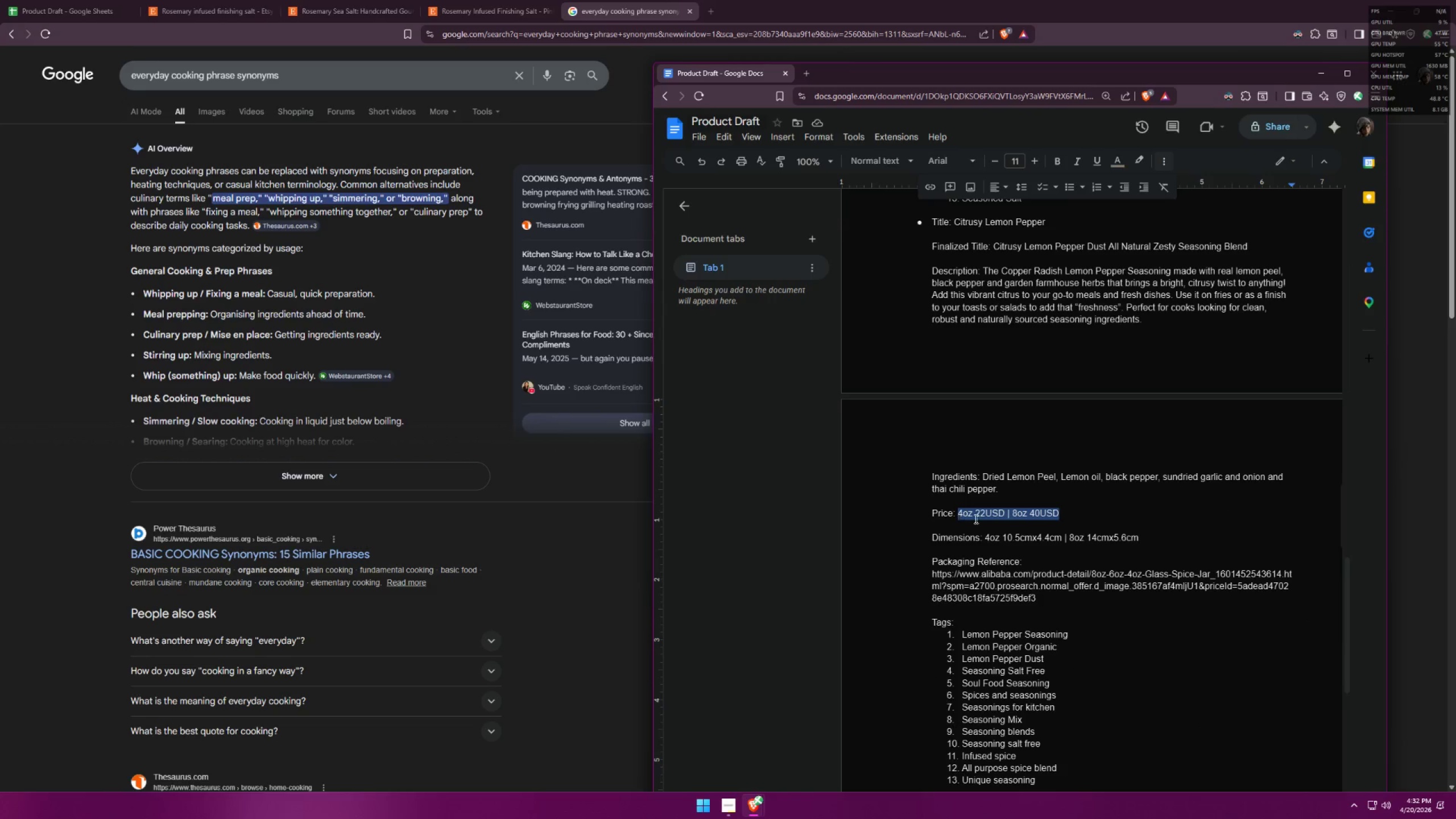 
key(Control+C)
 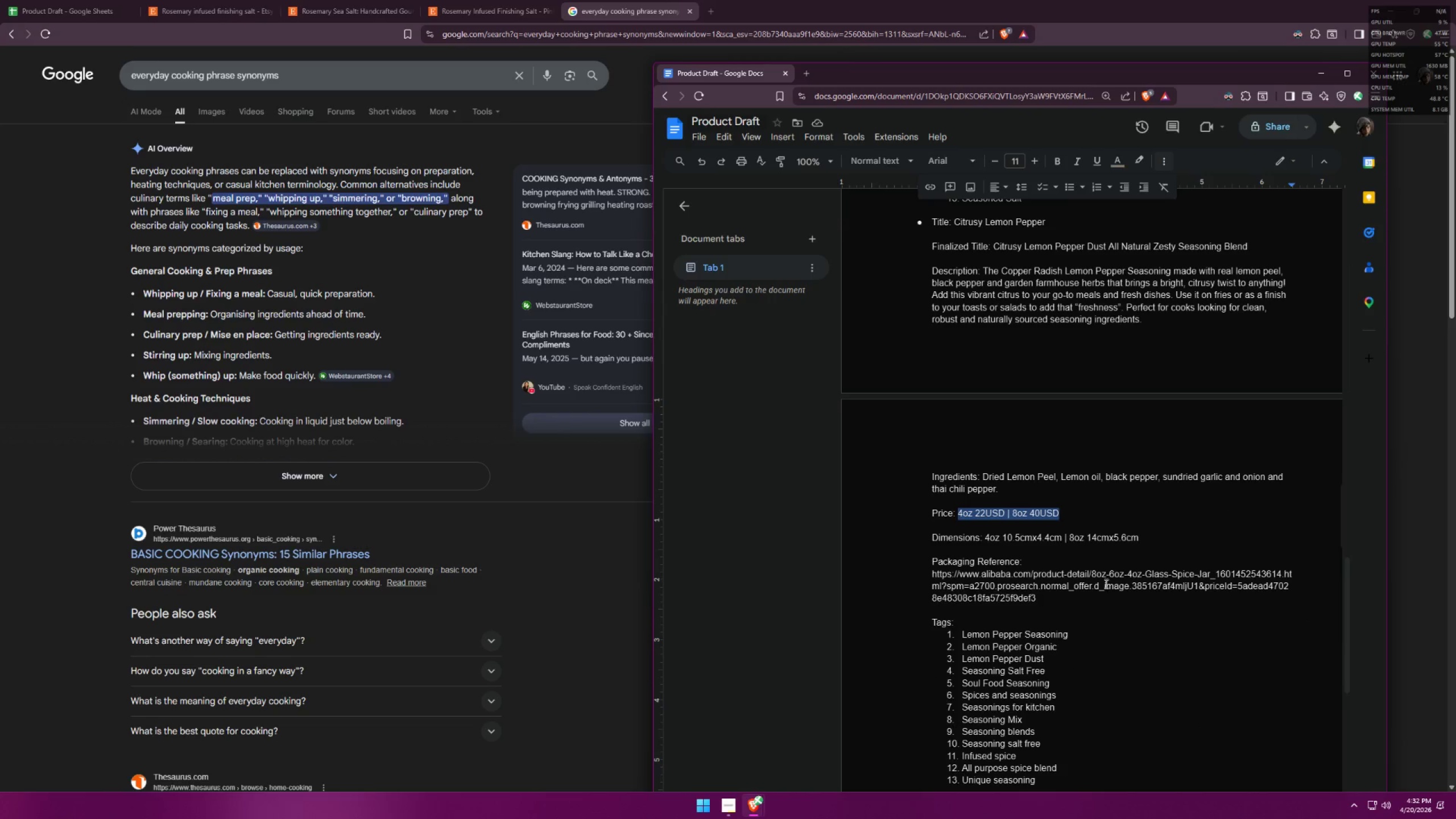 
scroll: coordinate [1094, 496], scroll_direction: down, amount: 10.0
 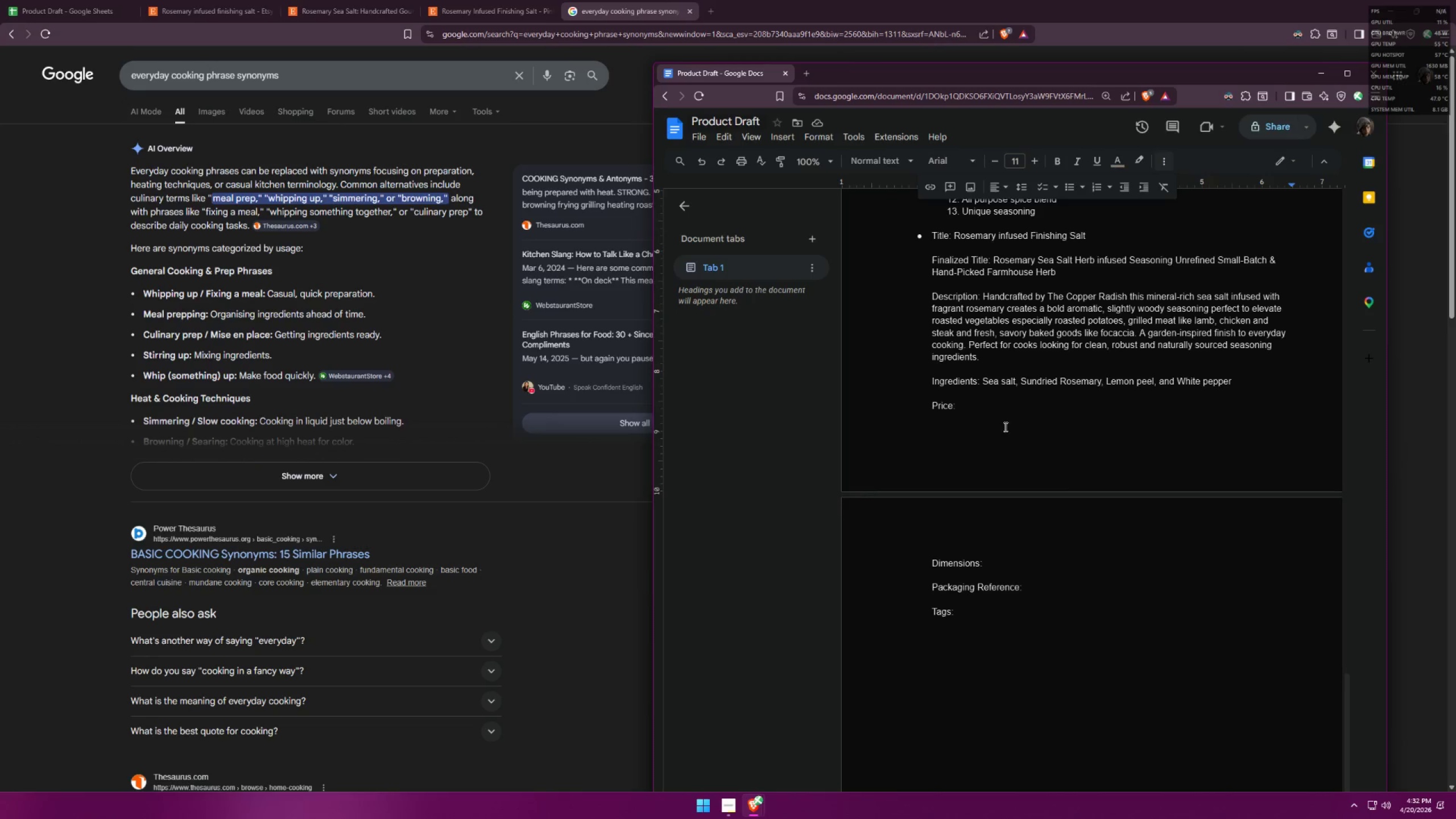 
left_click([994, 410])
 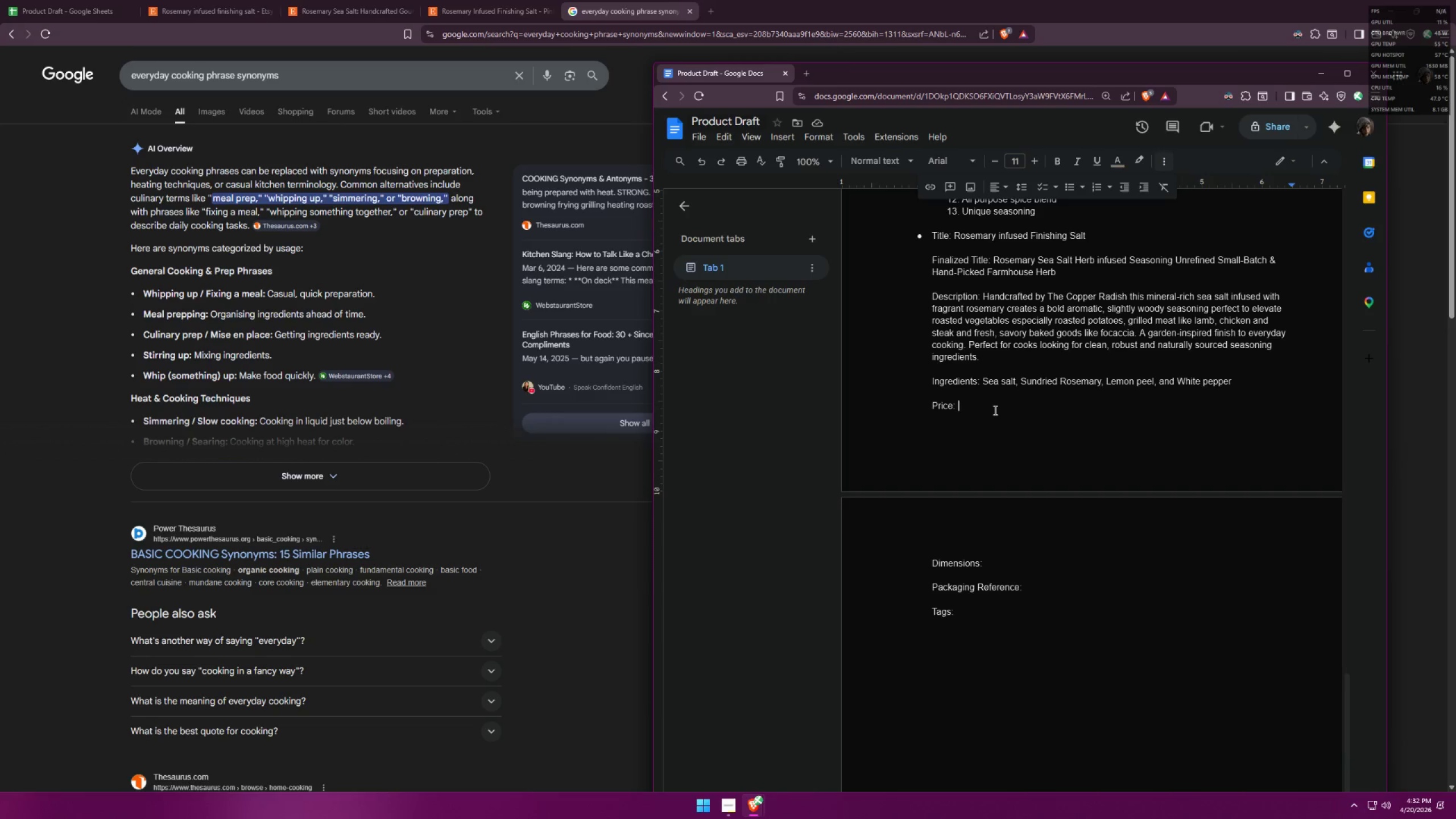 
key(Control+ControlLeft)
 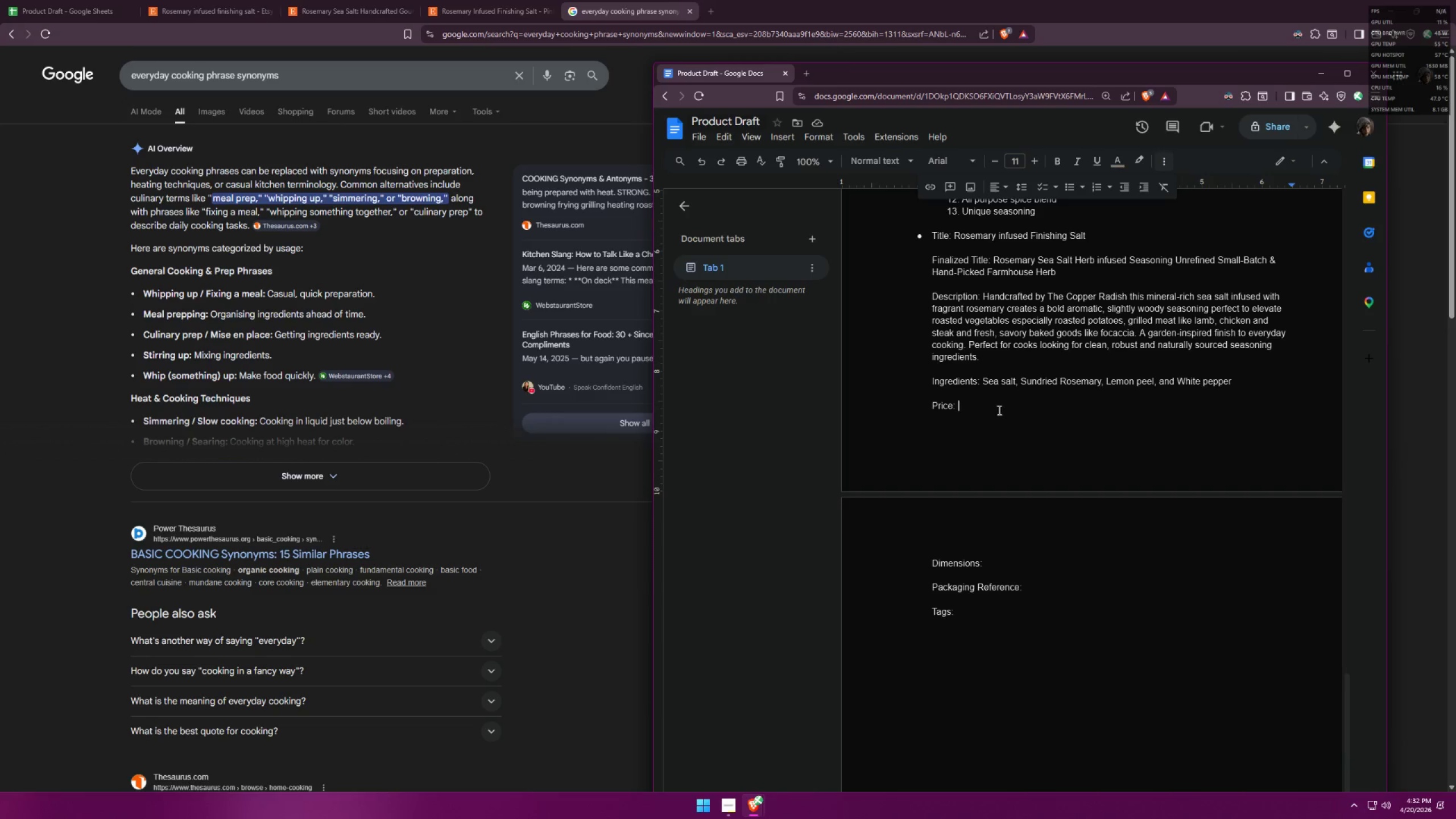 
key(Control+V)
 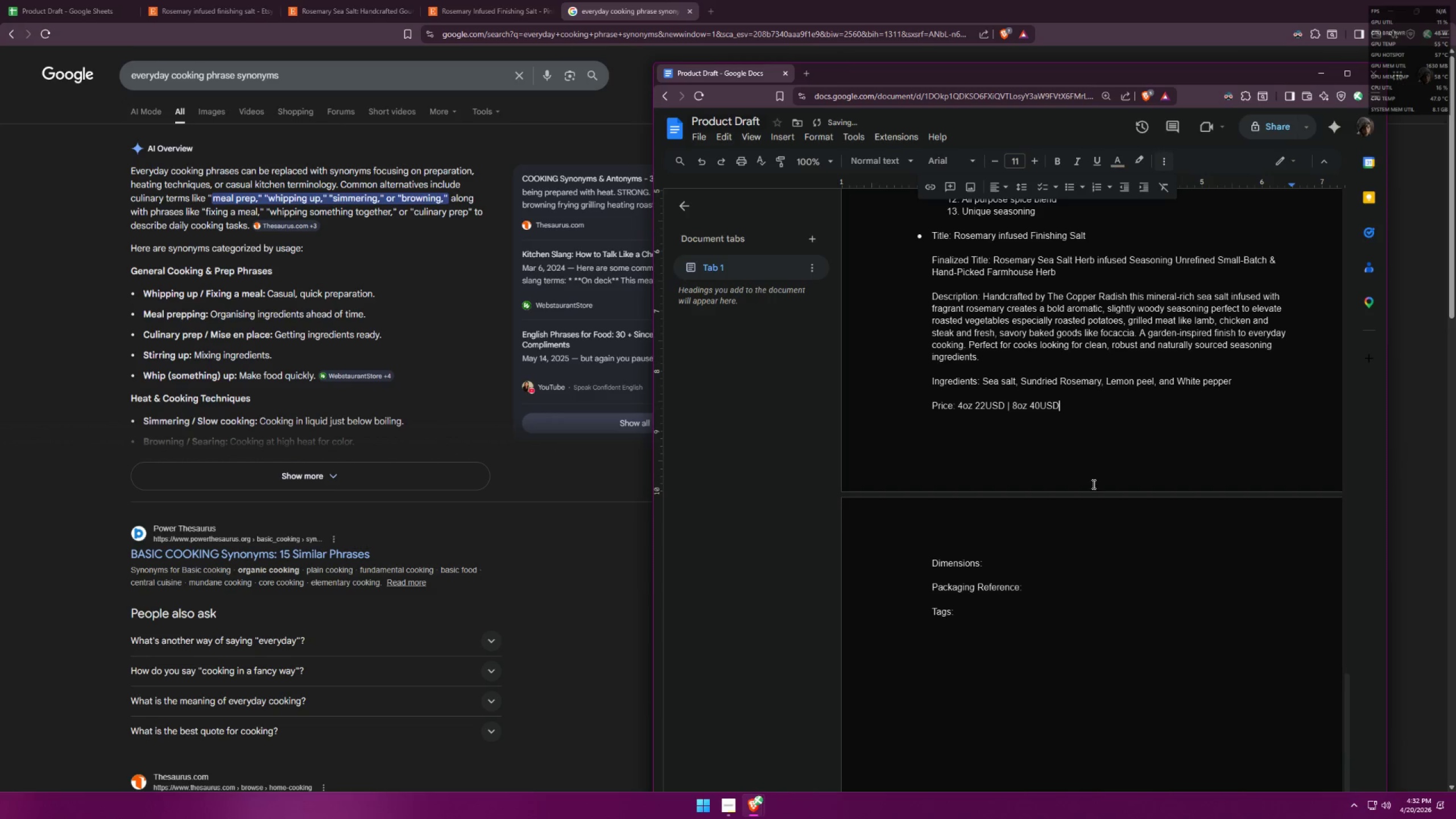 
left_click([1095, 481])
 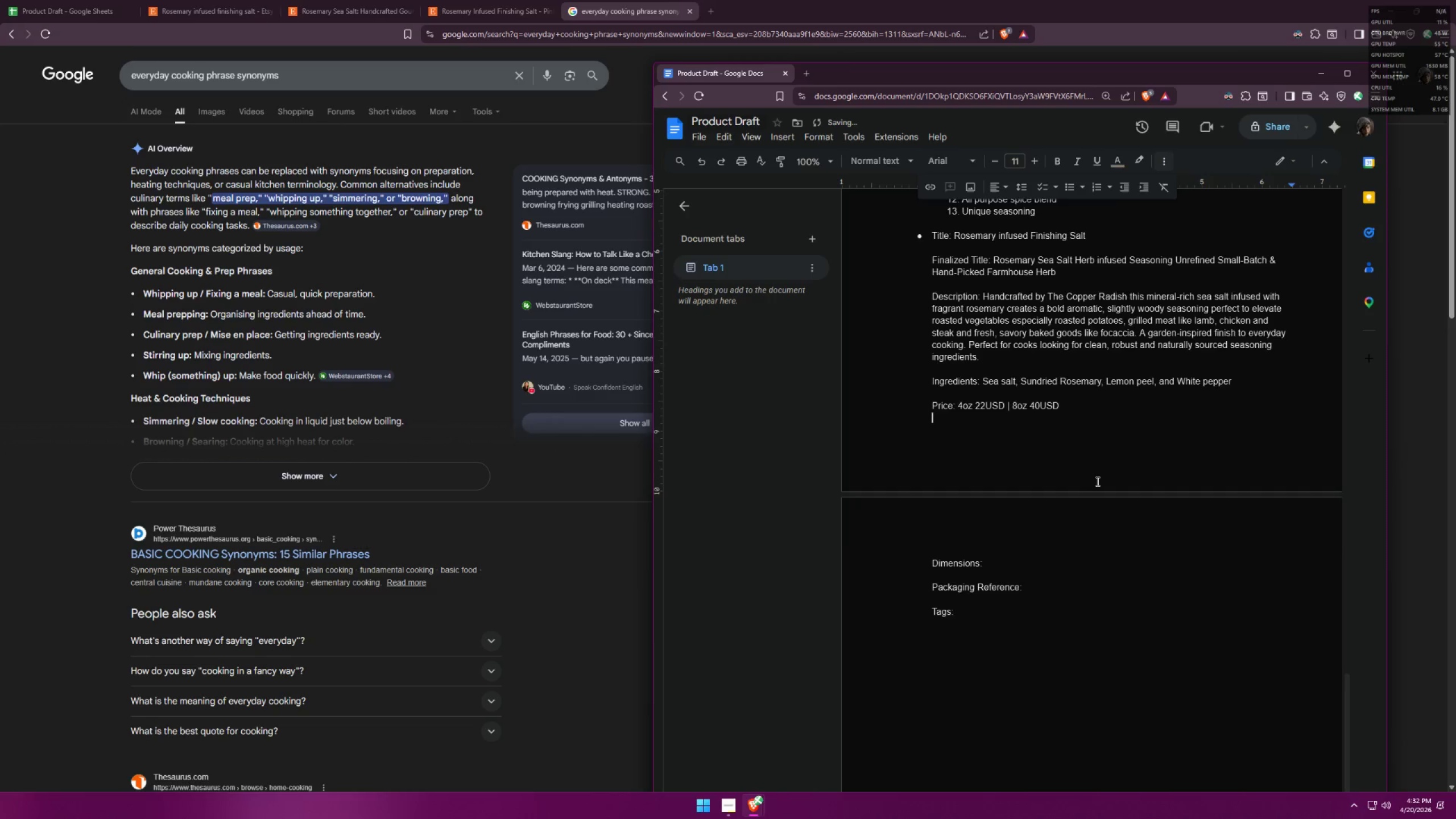 
scroll: coordinate [1106, 476], scroll_direction: up, amount: 8.0
 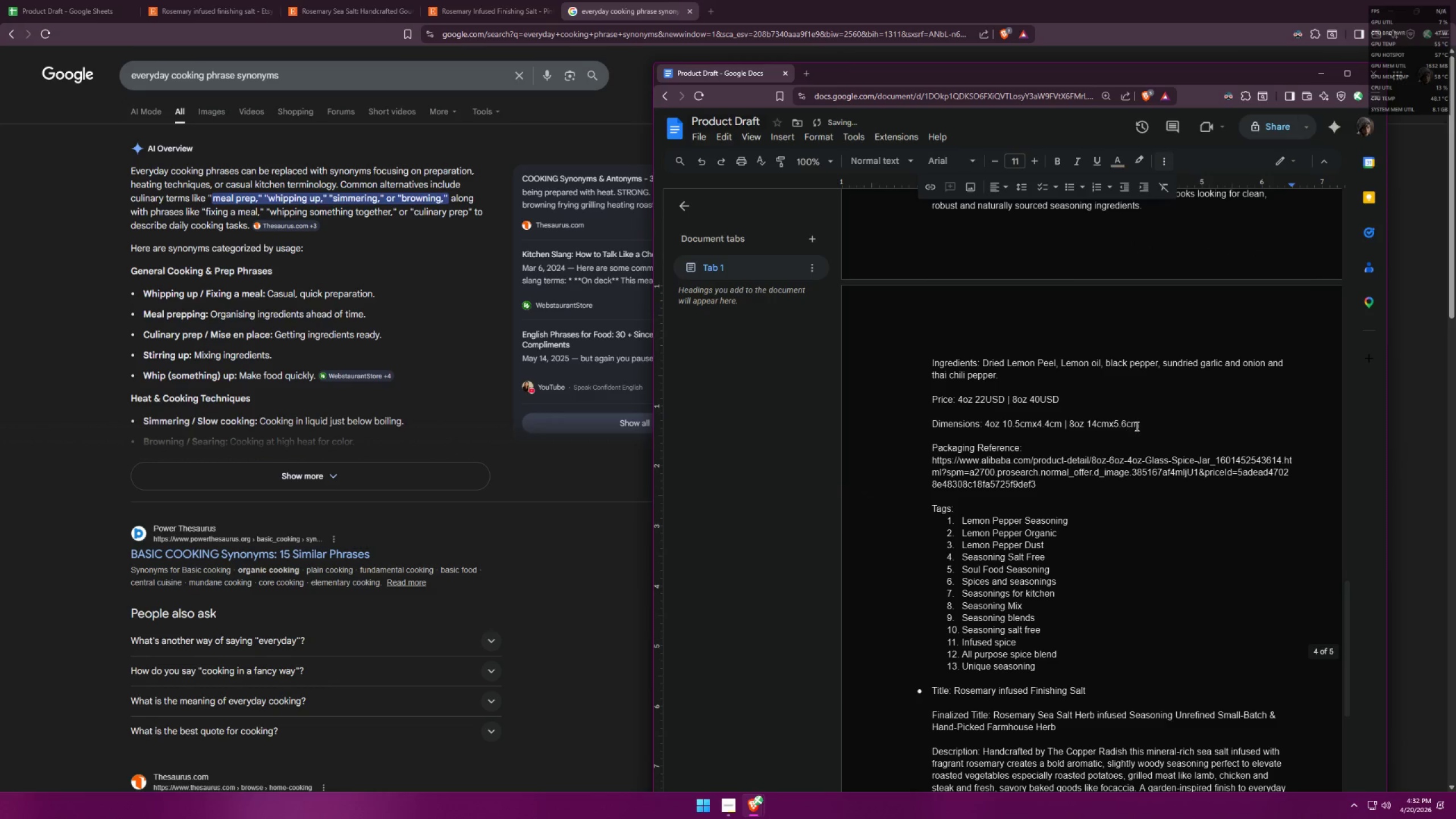 
left_click_drag(start_coordinate=[1144, 424], to_coordinate=[986, 427])
 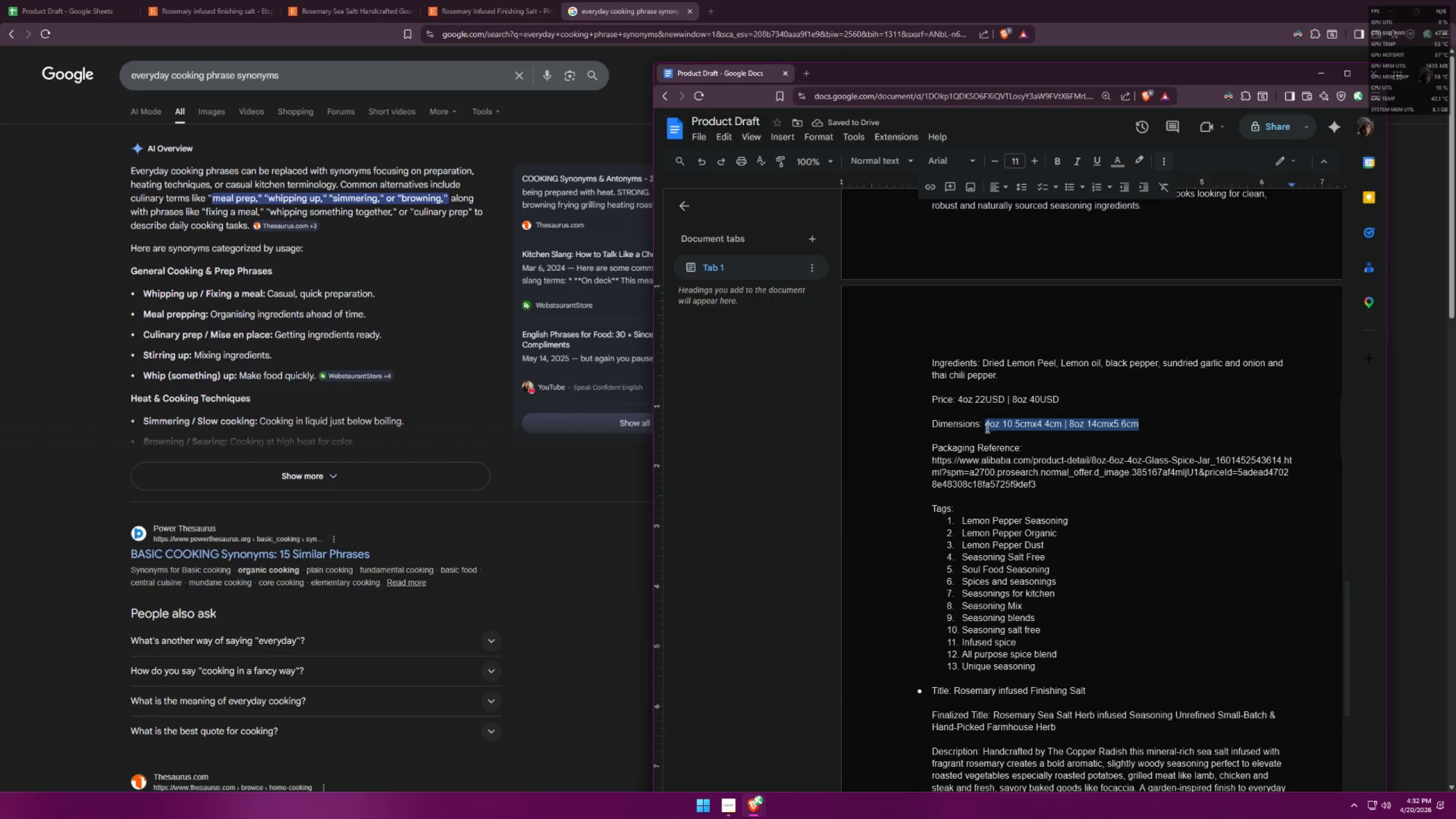 
key(Control+ControlLeft)
 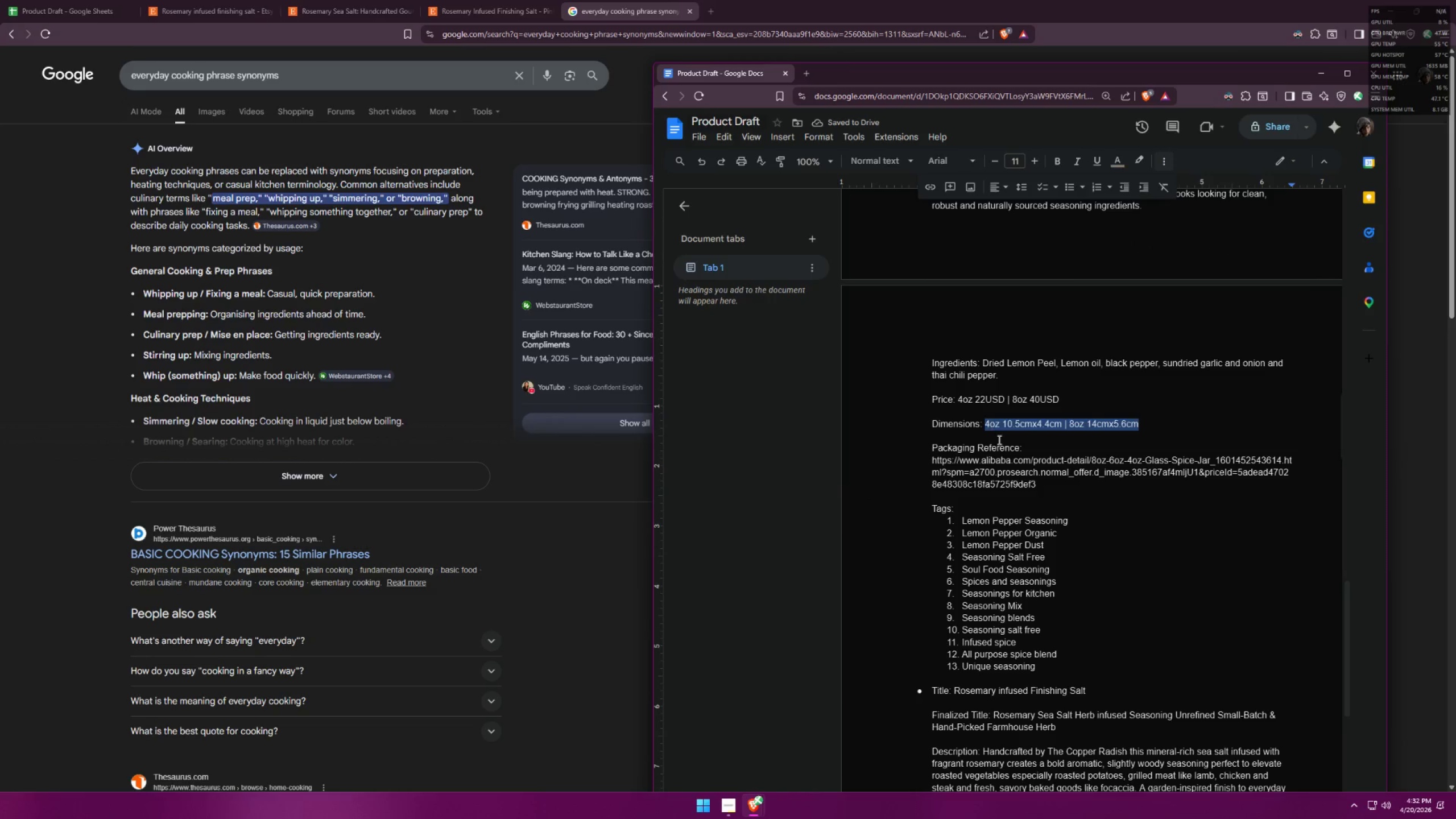 
key(Control+C)
 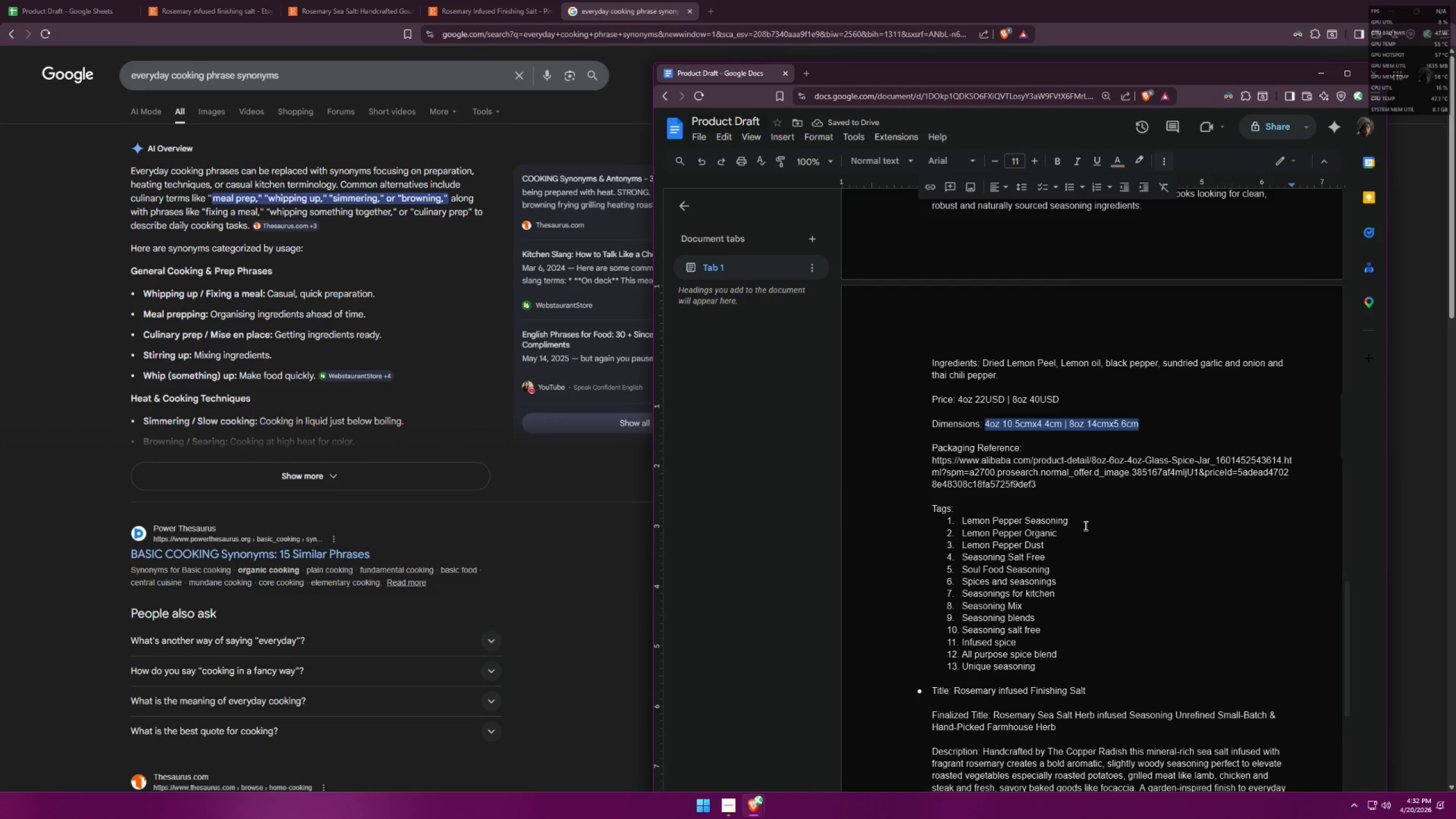 
scroll: coordinate [1090, 539], scroll_direction: down, amount: 8.0
 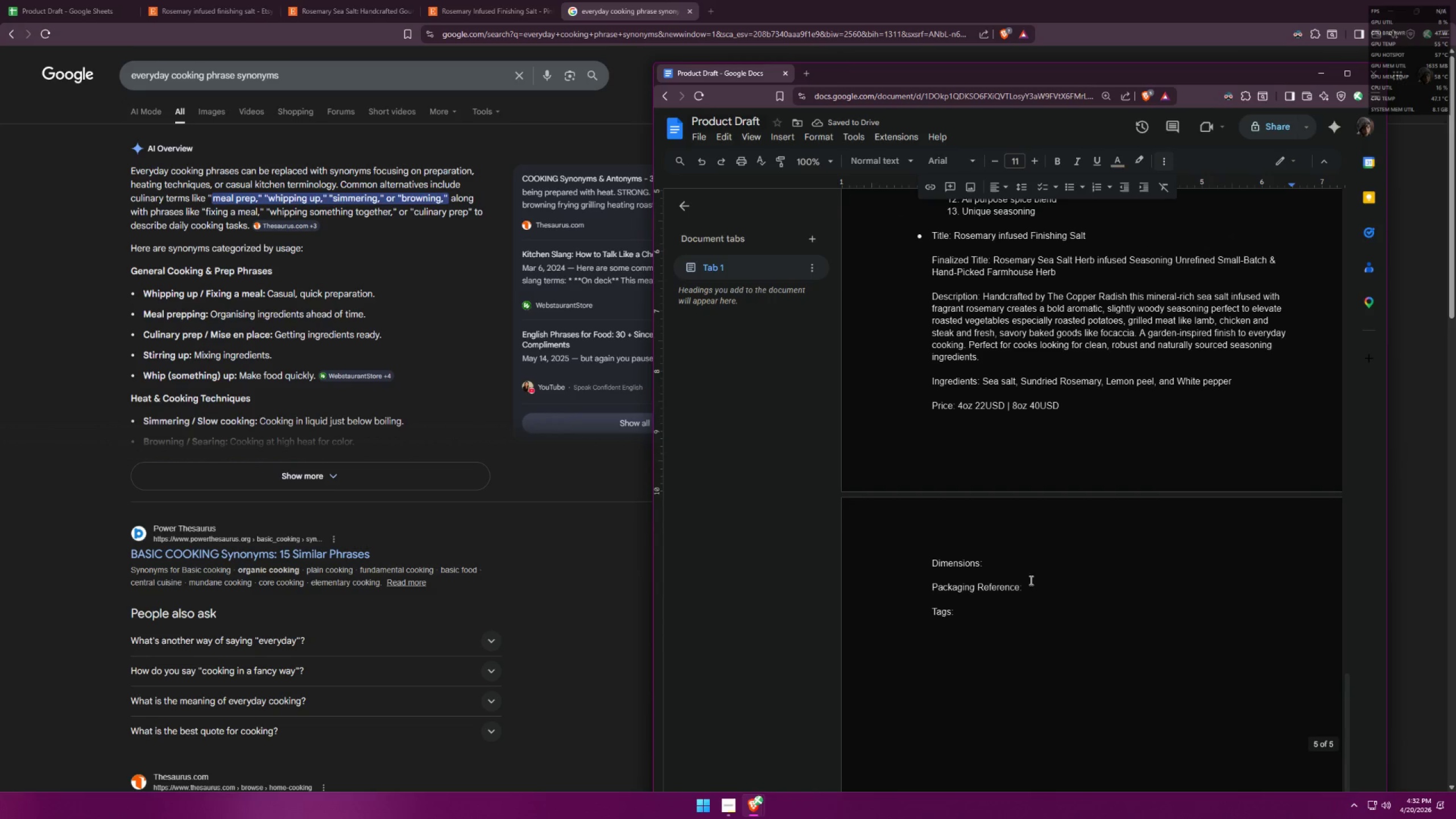 
left_click([1002, 564])
 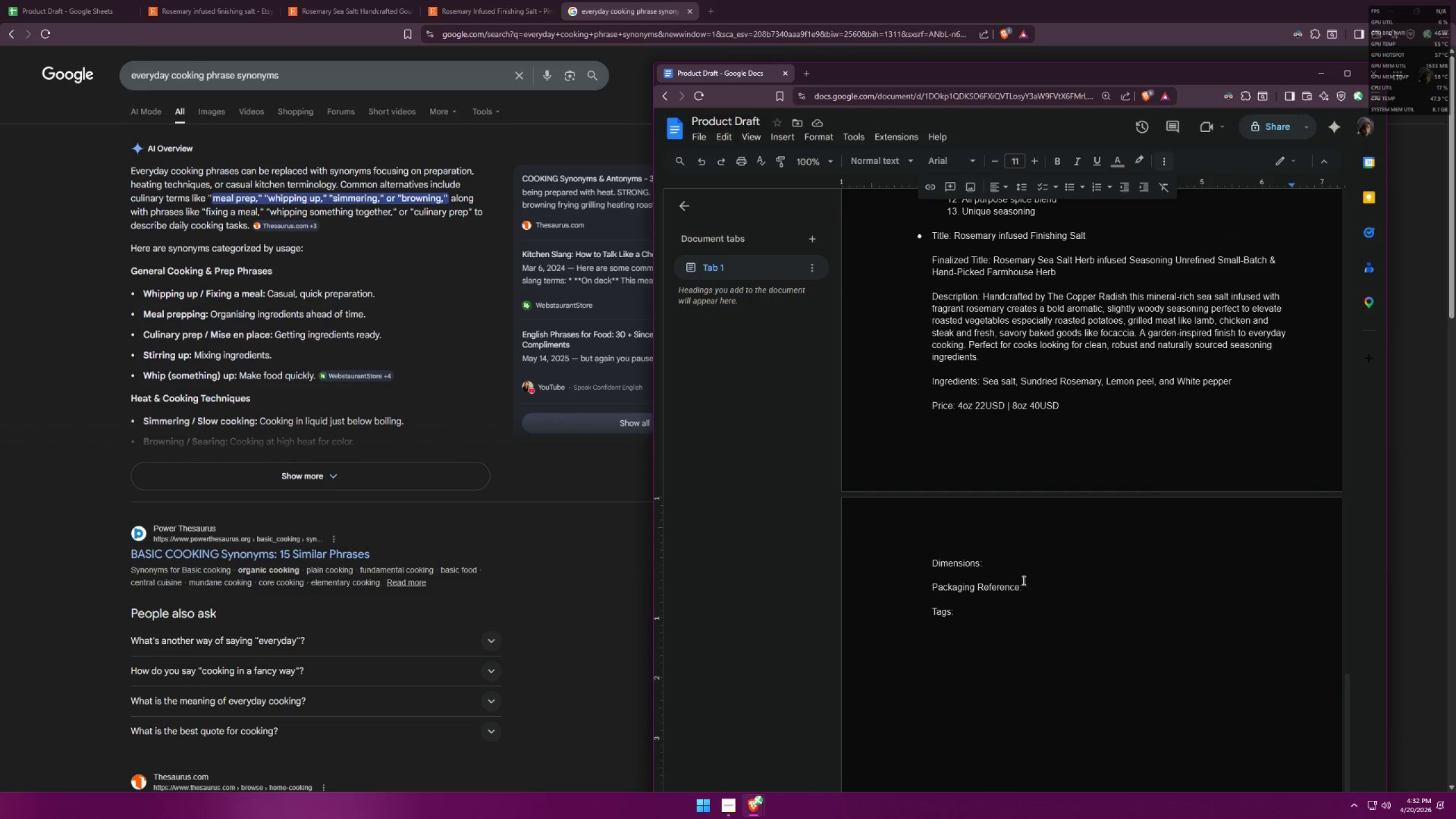 
key(Space)
 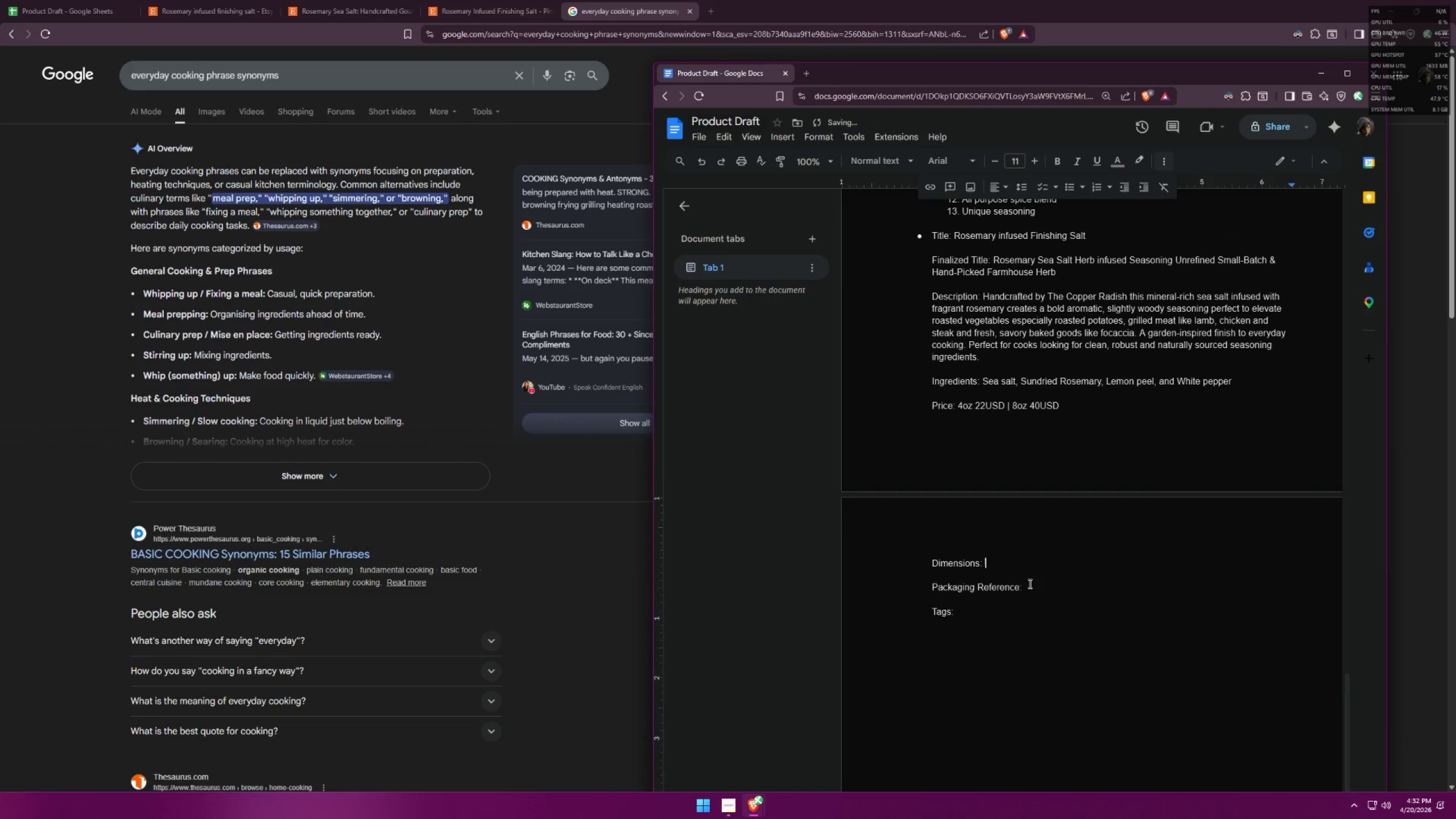 
key(Control+ControlLeft)
 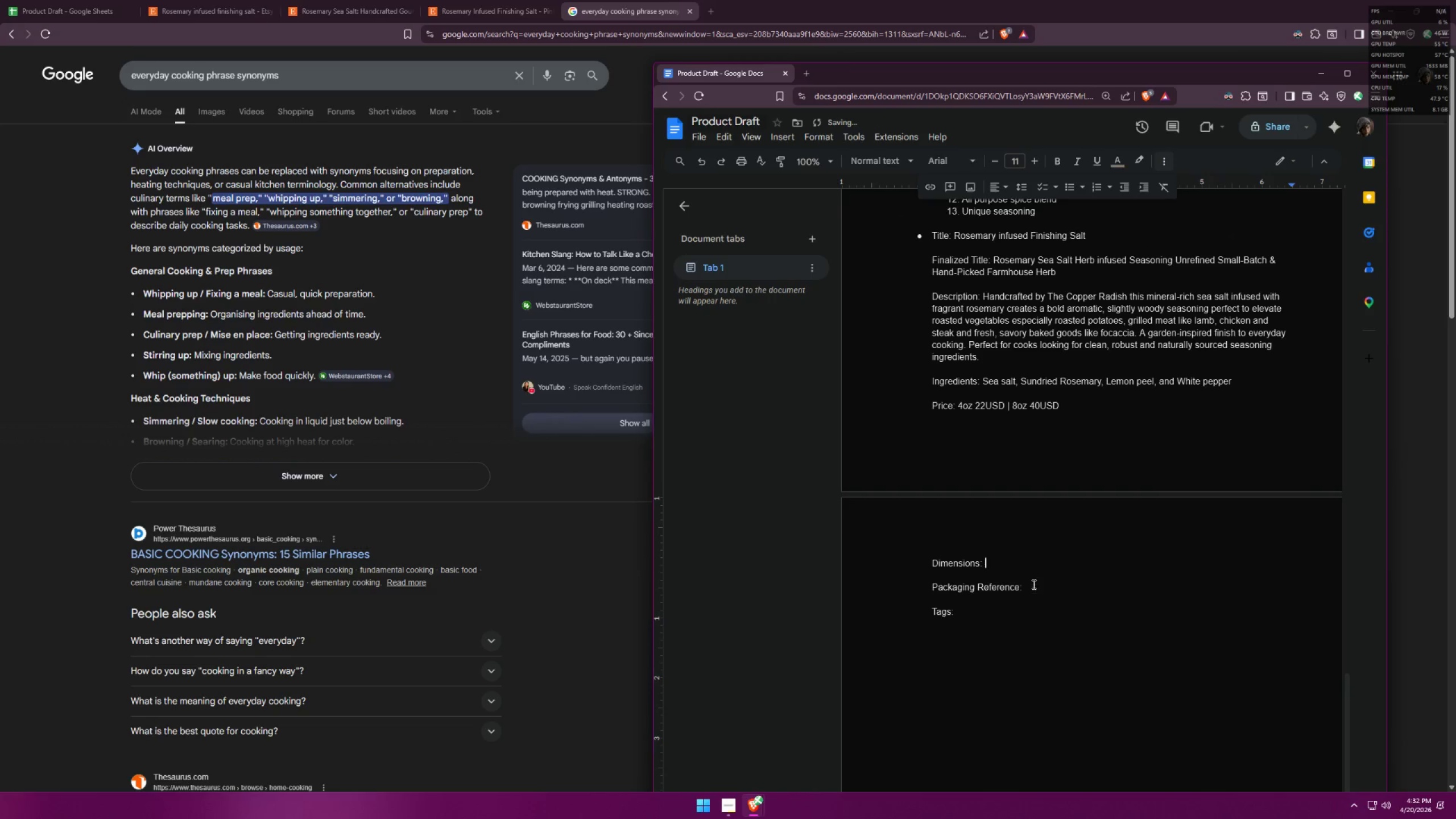 
key(Control+V)
 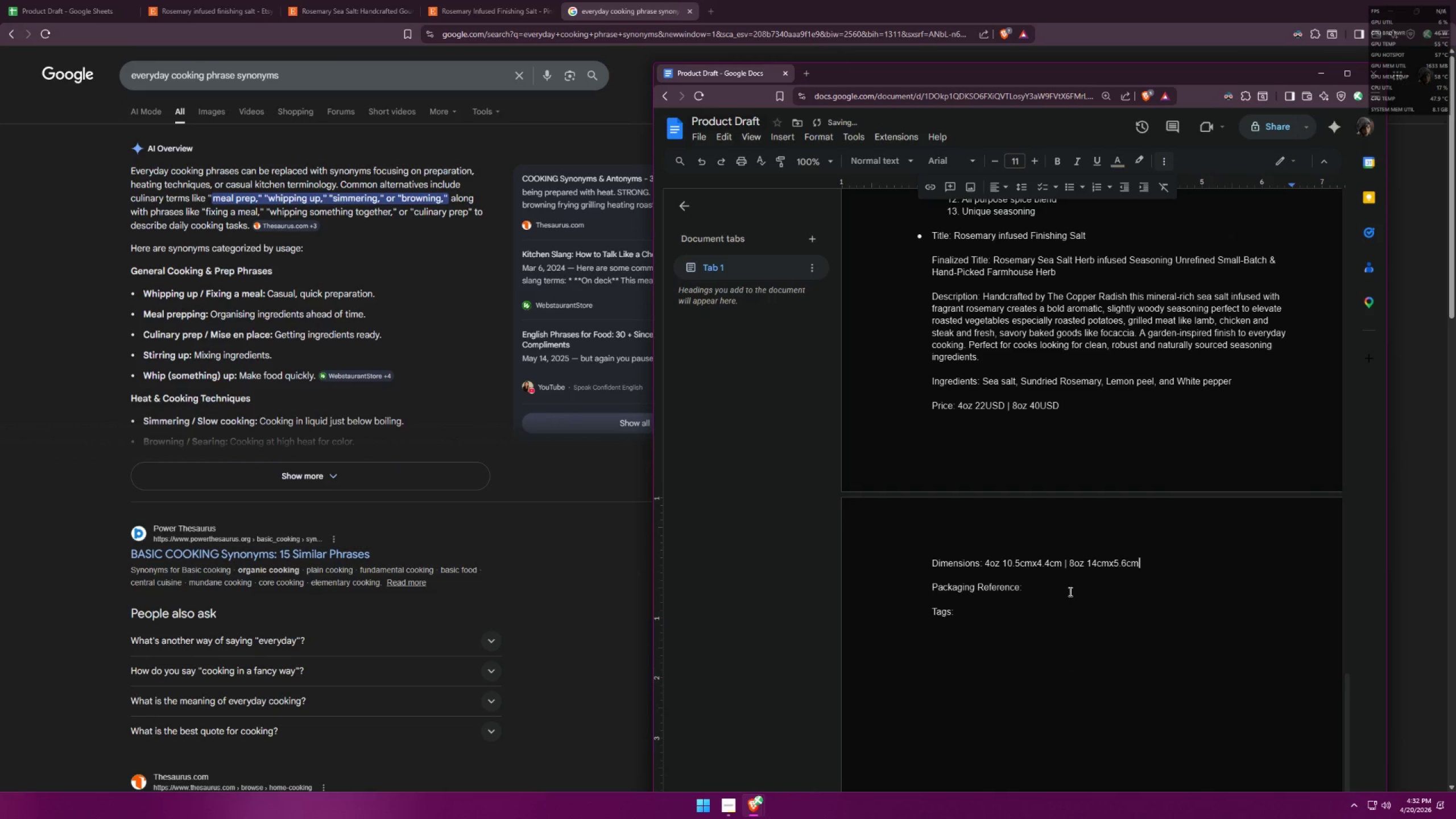 
scroll: coordinate [1070, 508], scroll_direction: up, amount: 6.0
 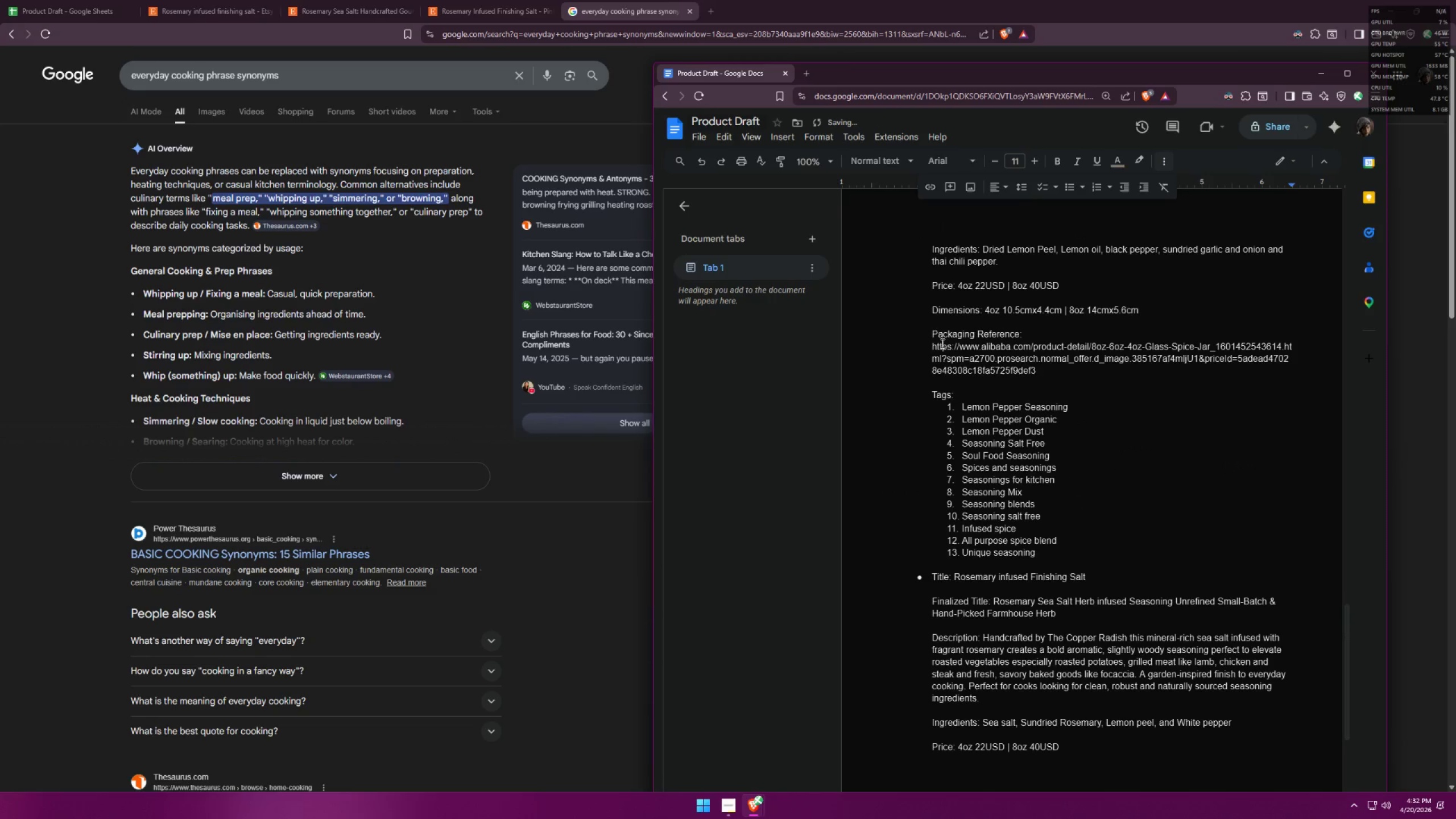 
left_click_drag(start_coordinate=[926, 345], to_coordinate=[1037, 379])
 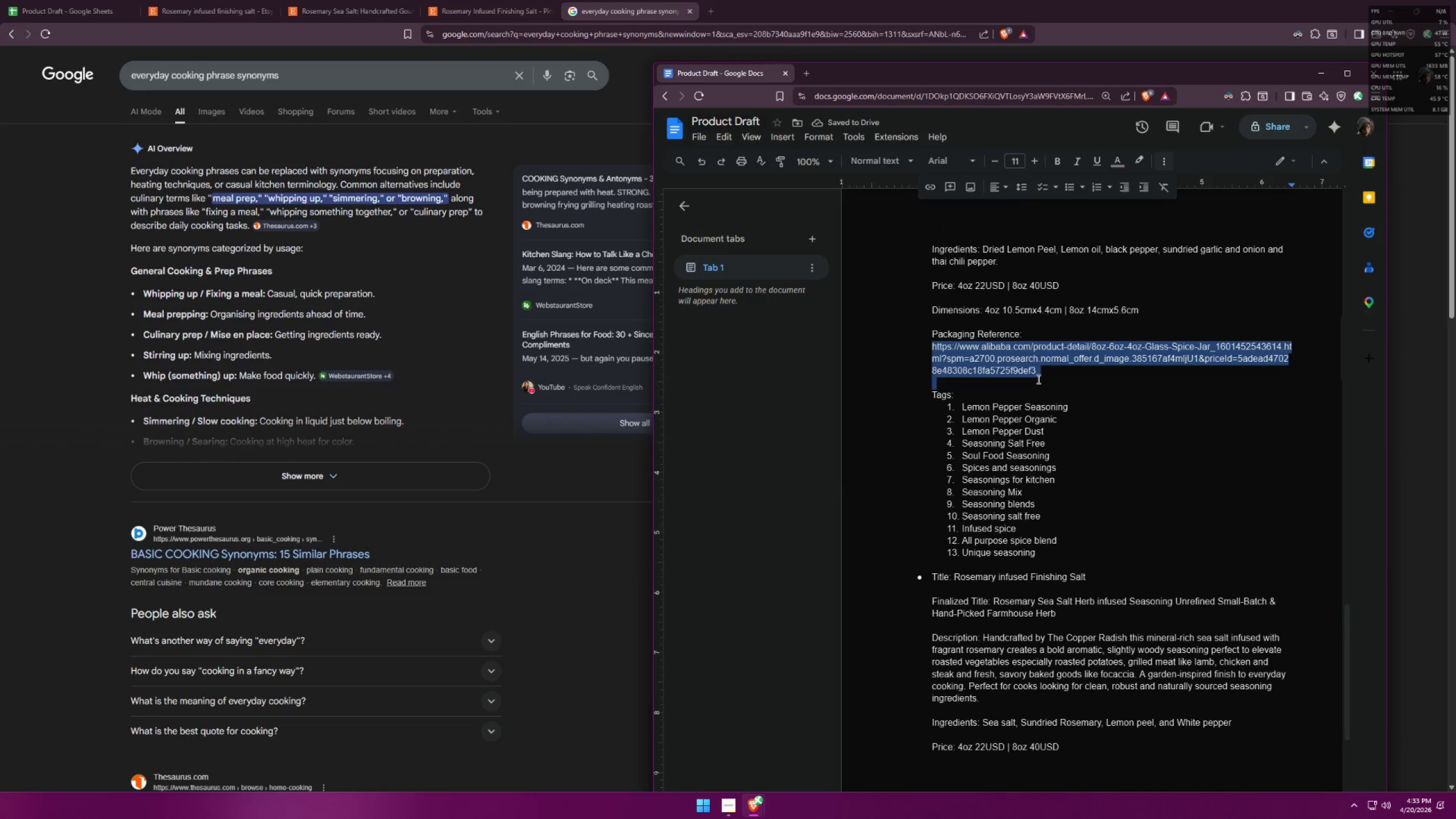 
key(Control+ControlLeft)
 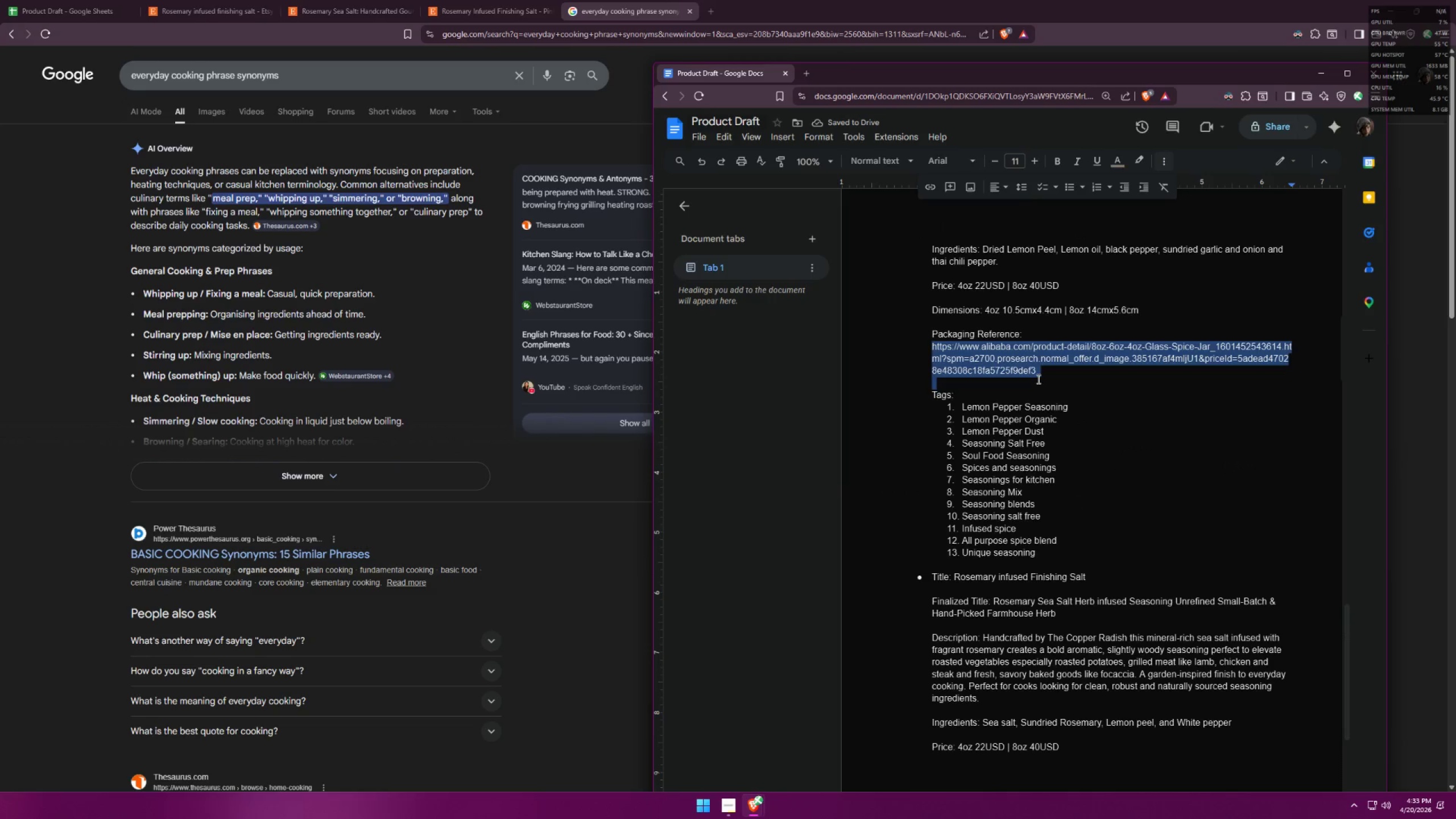 
key(Control+C)
 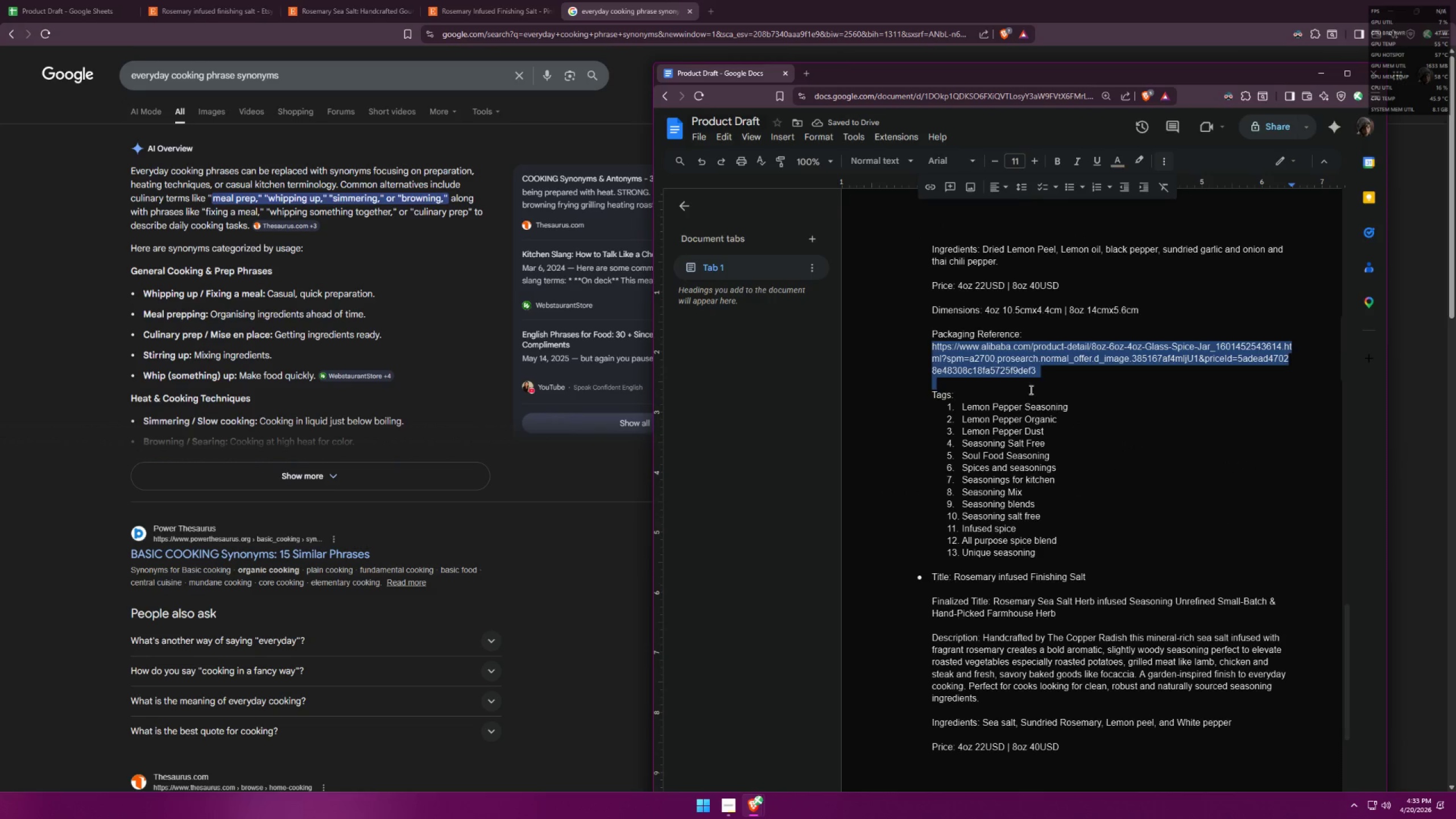 
scroll: coordinate [1031, 391], scroll_direction: down, amount: 7.0
 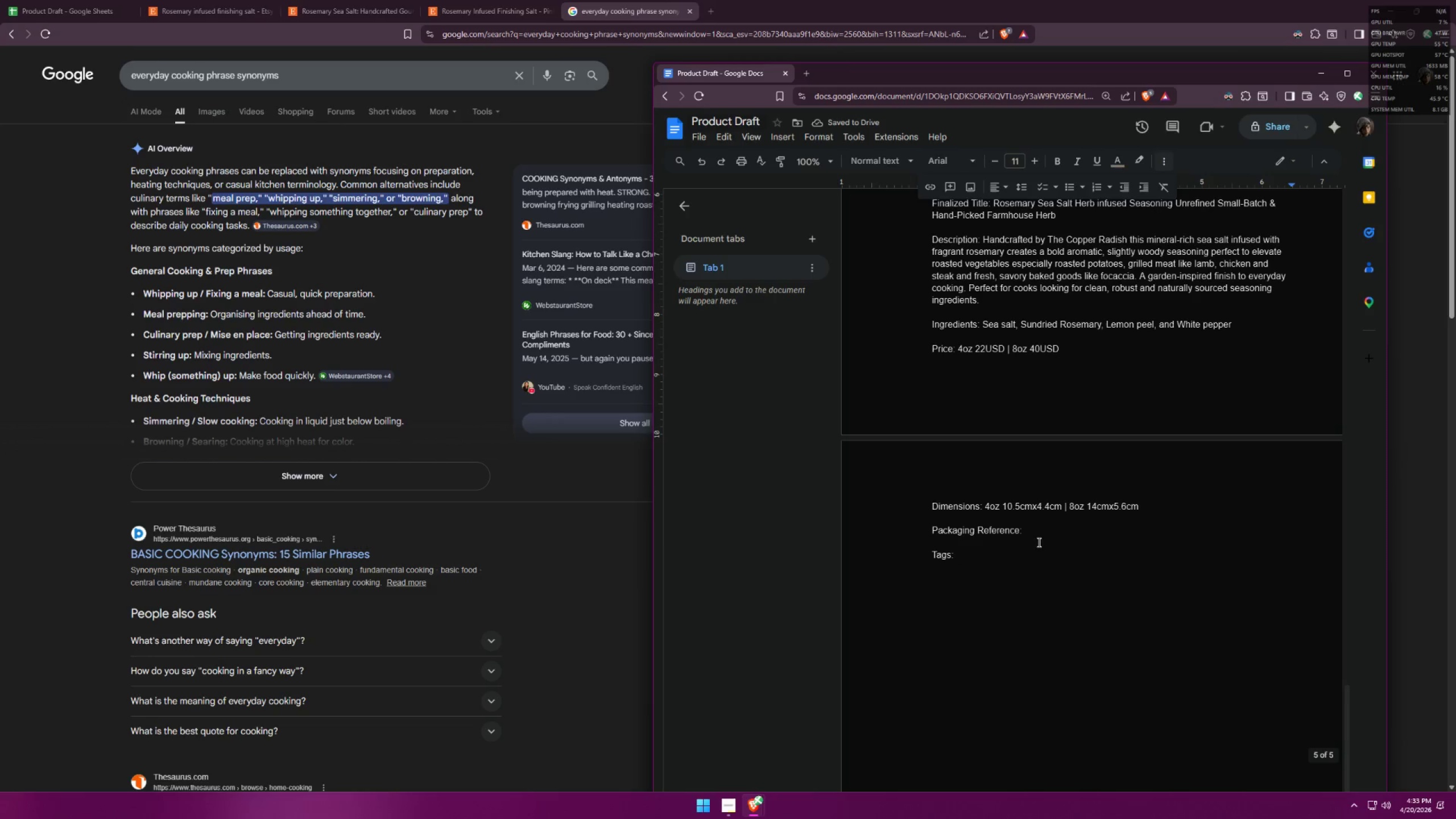 
left_click([1041, 529])
 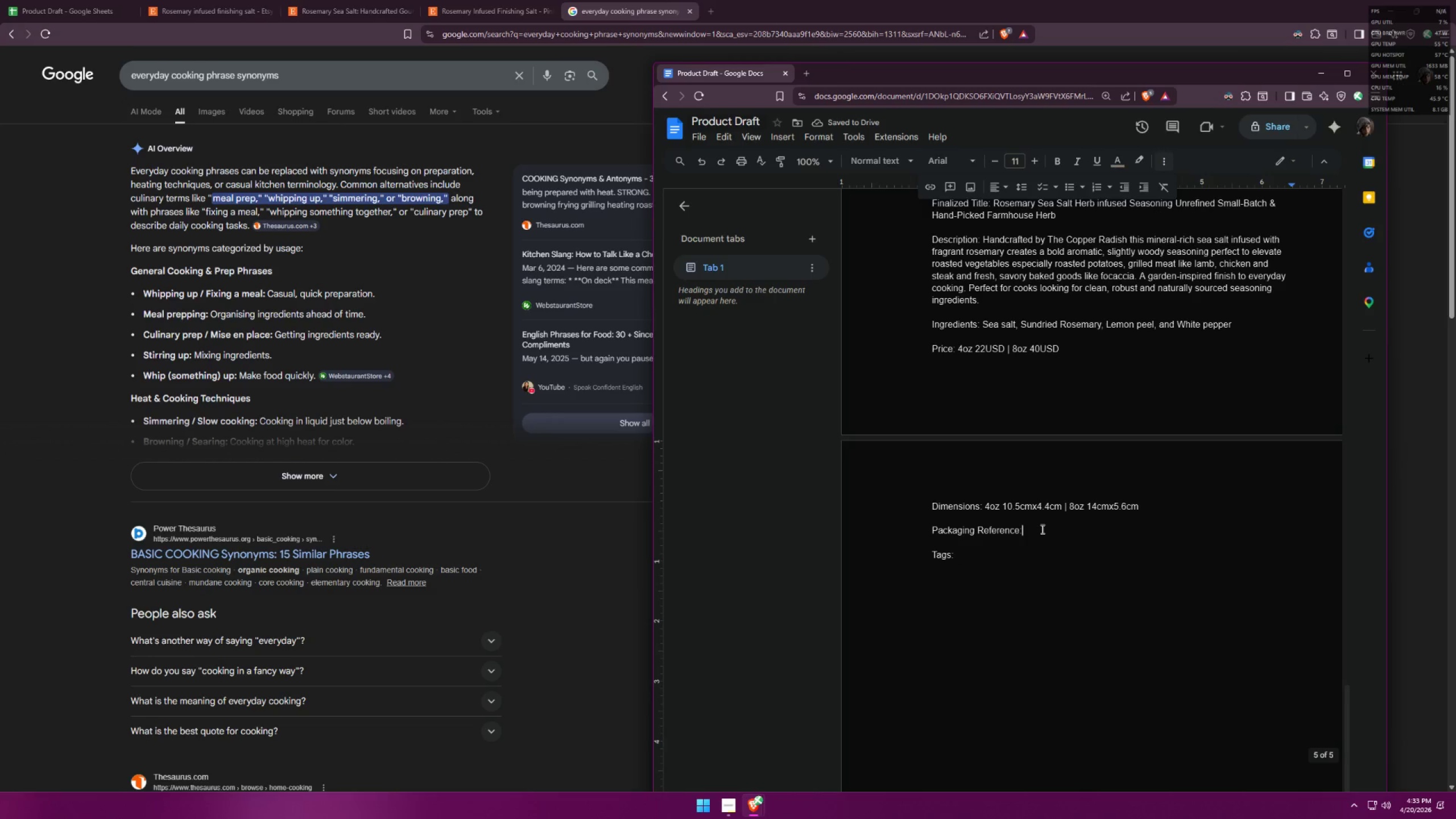 
key(Space)
 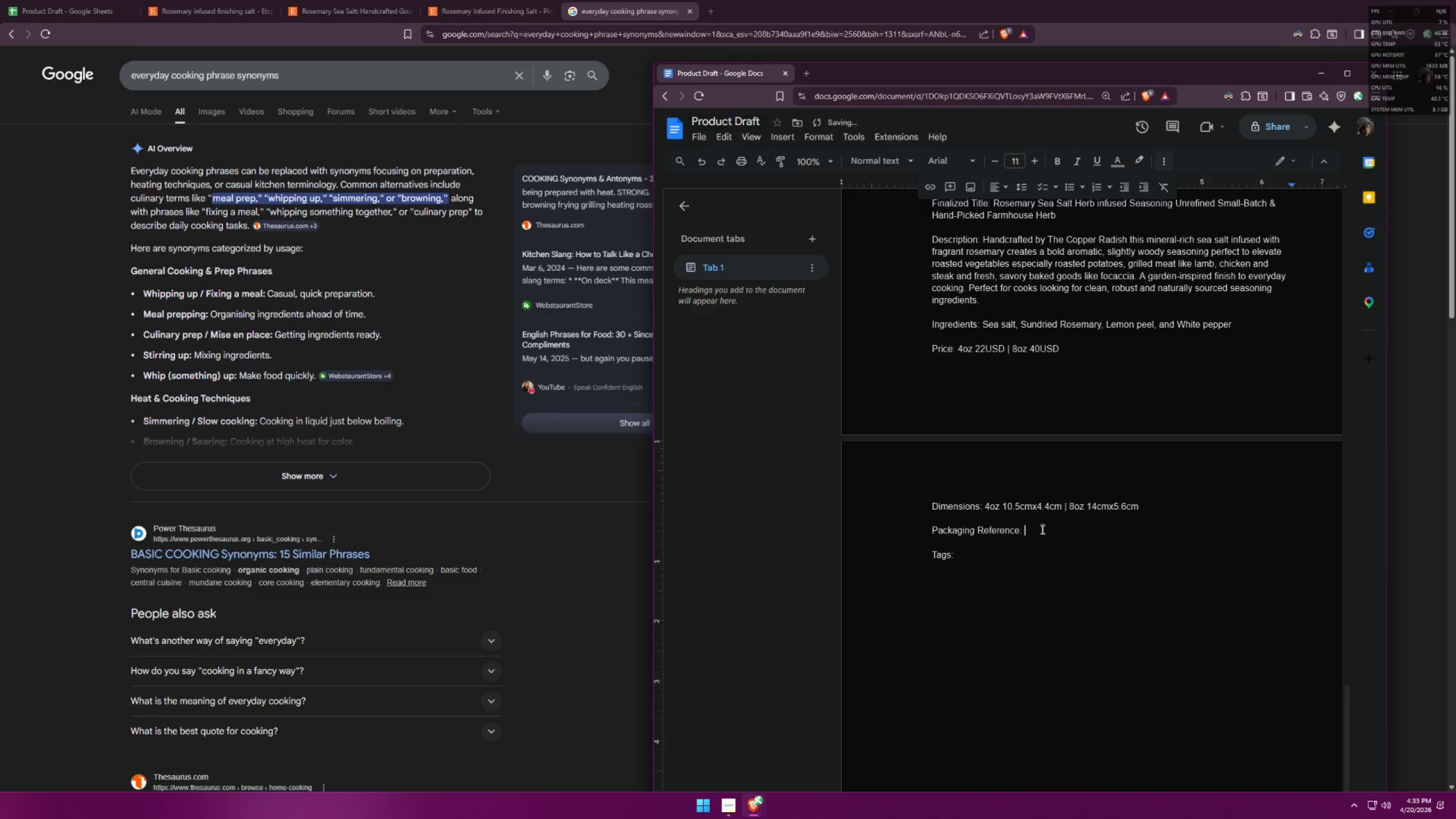 
key(Control+ControlLeft)
 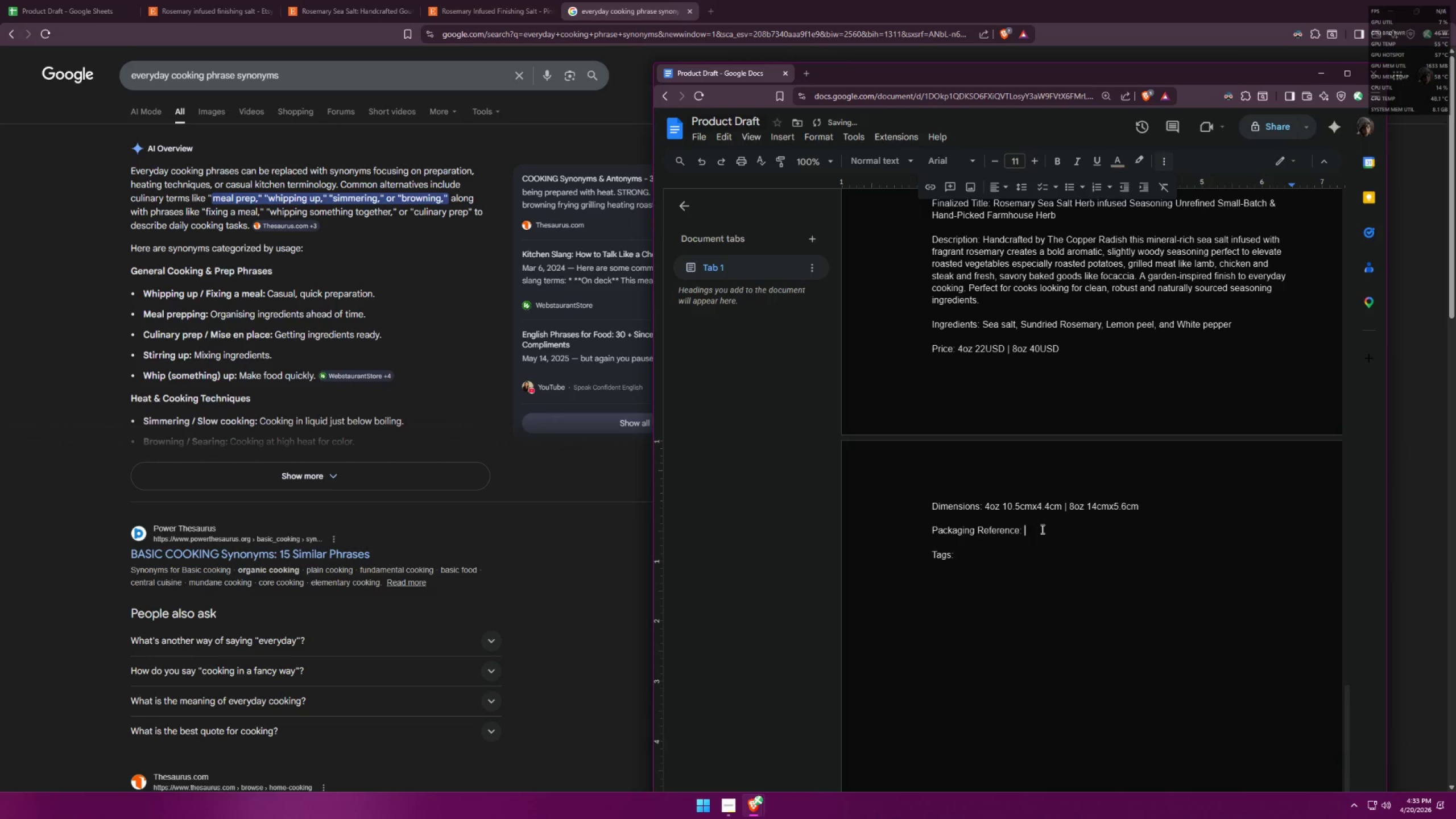 
key(Control+V)
 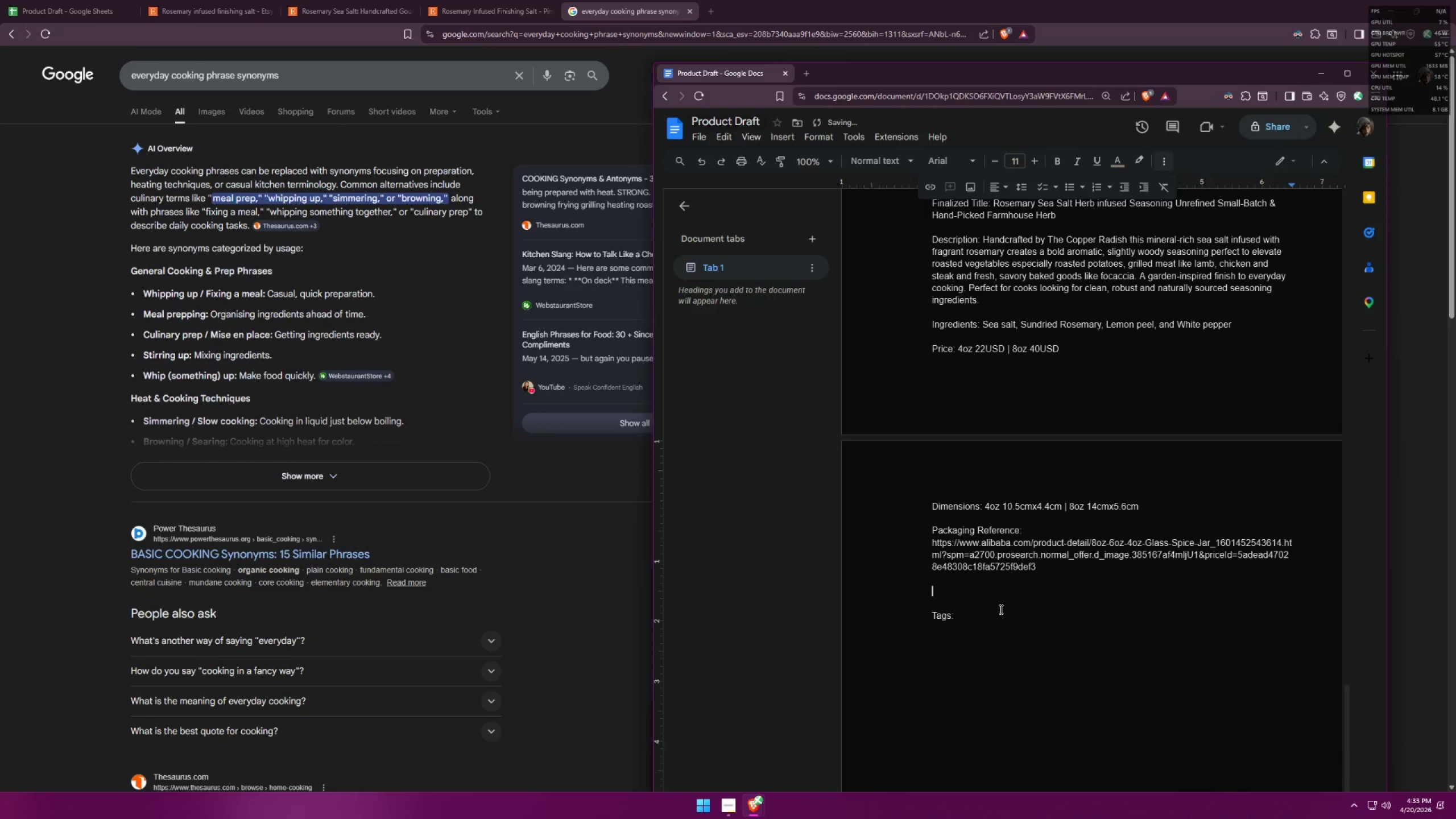 
key(Backspace)
 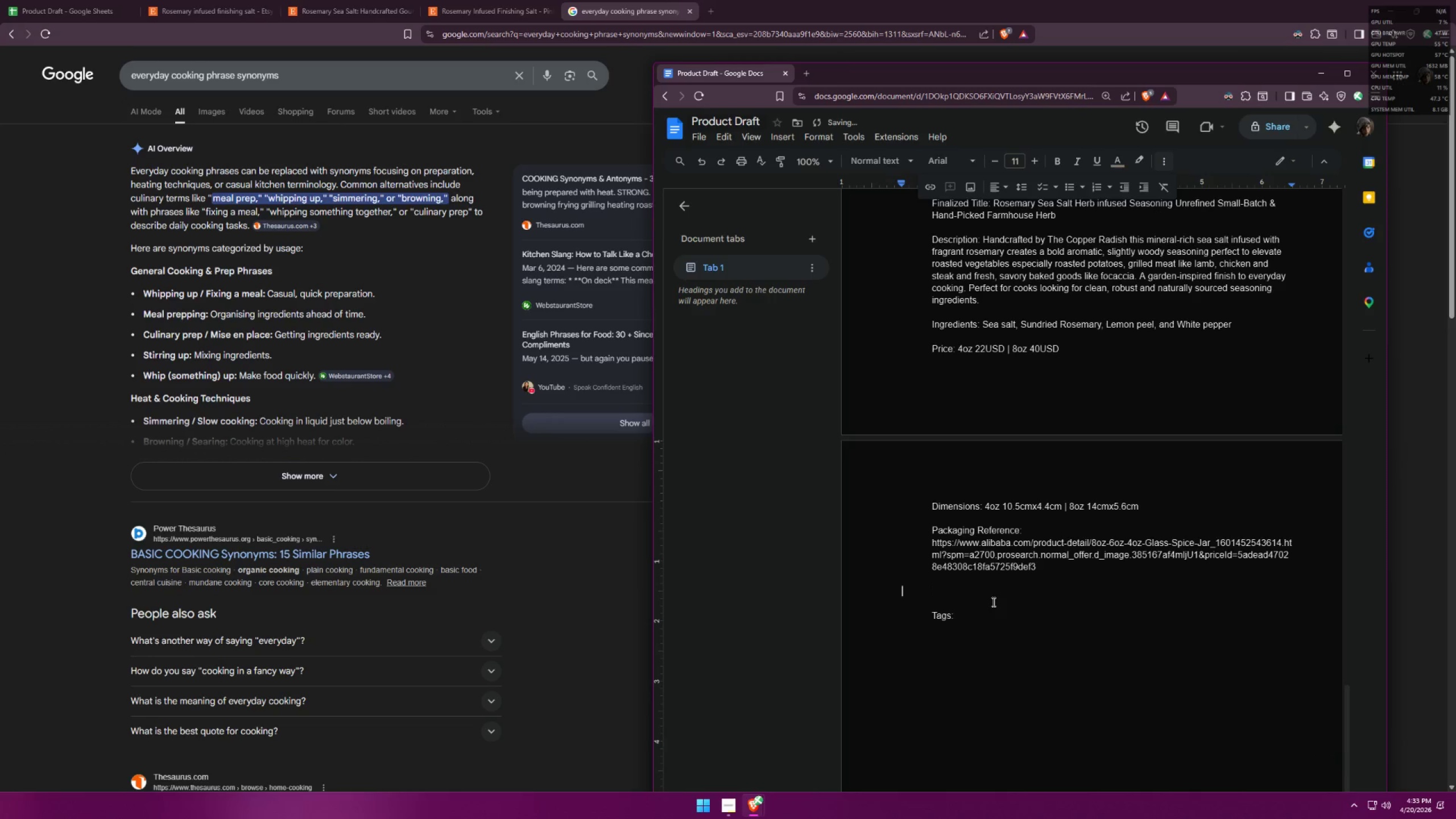 
key(Backspace)
 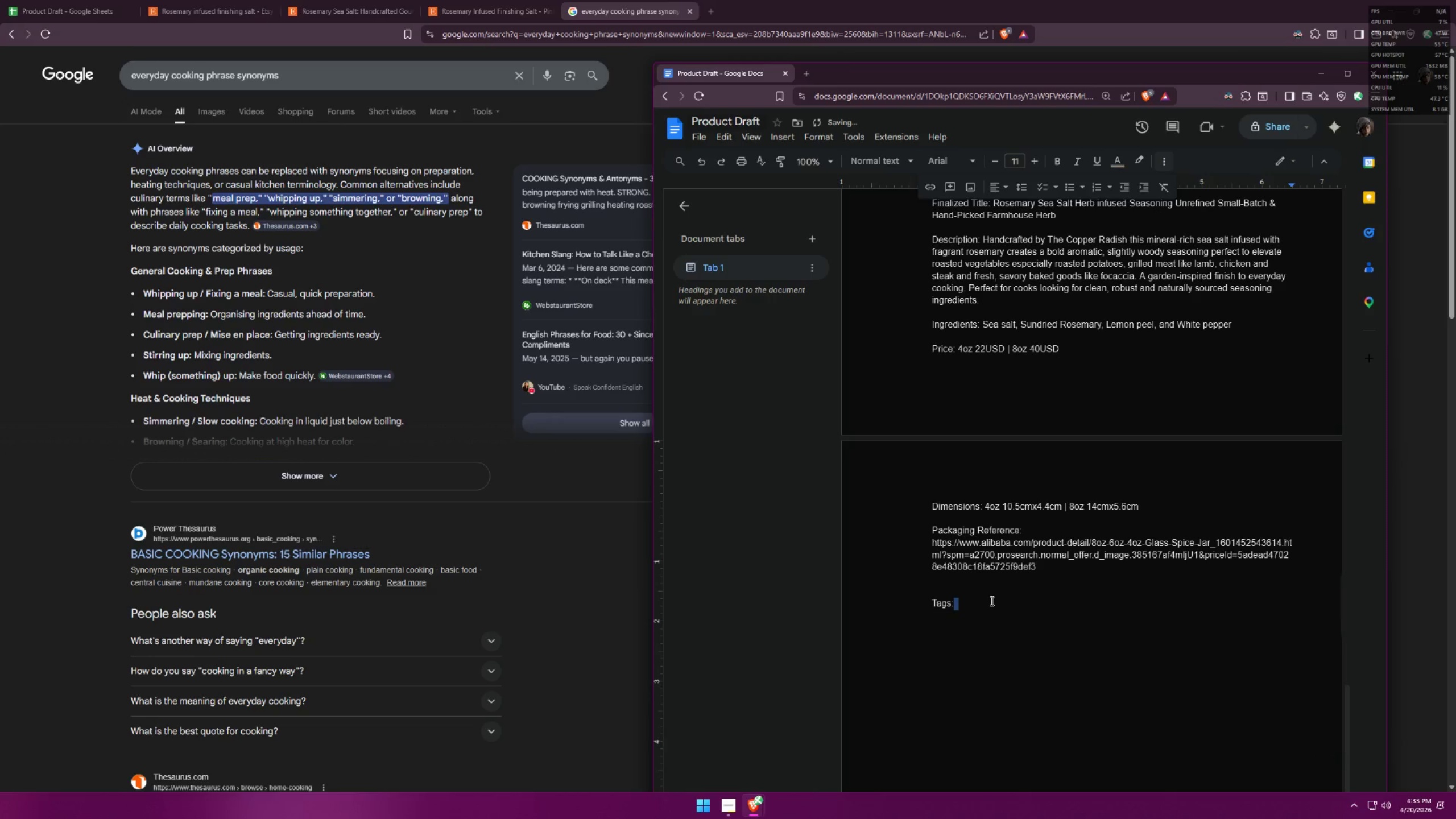 
left_click([988, 601])
 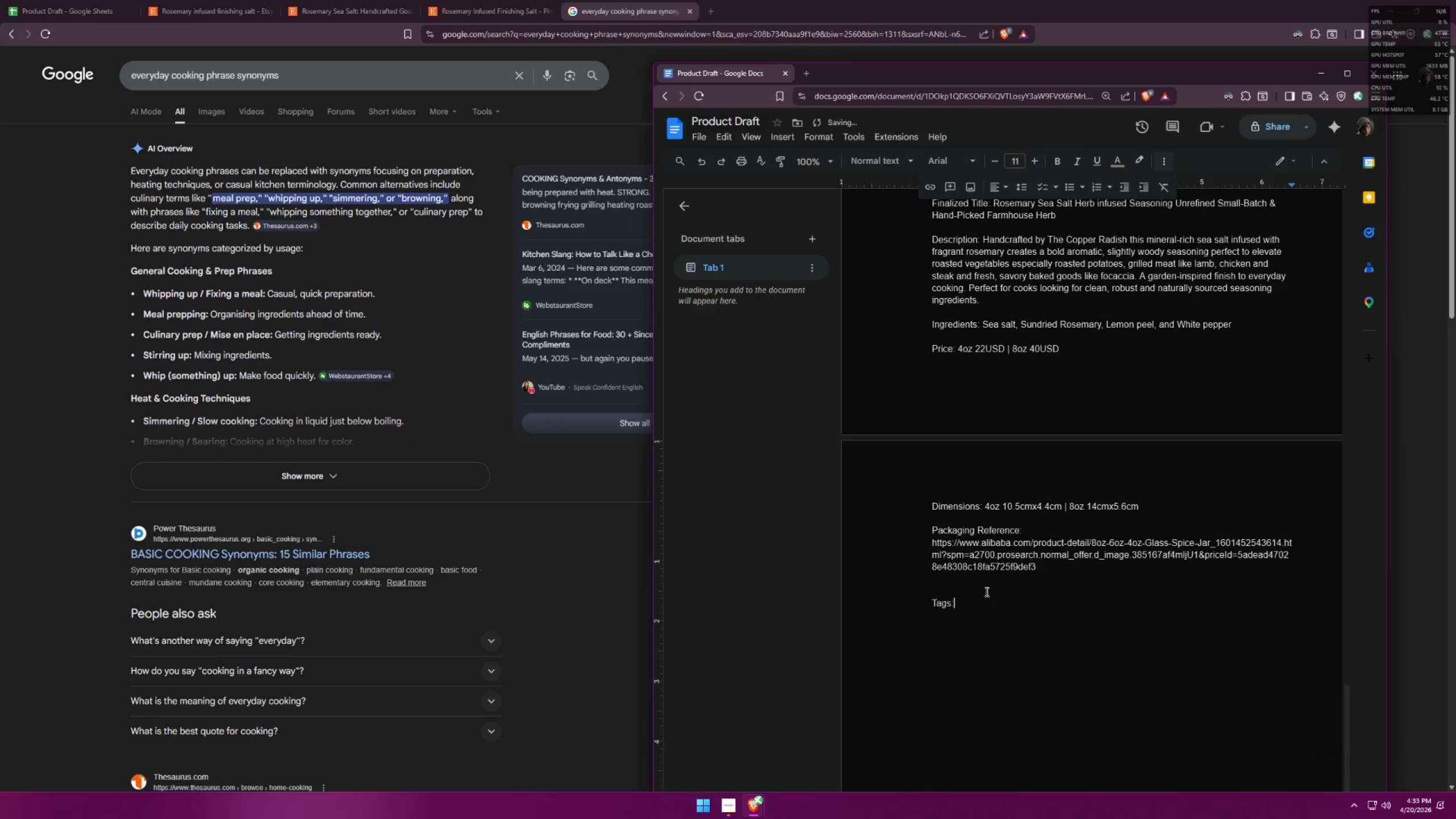 
key(Enter)
 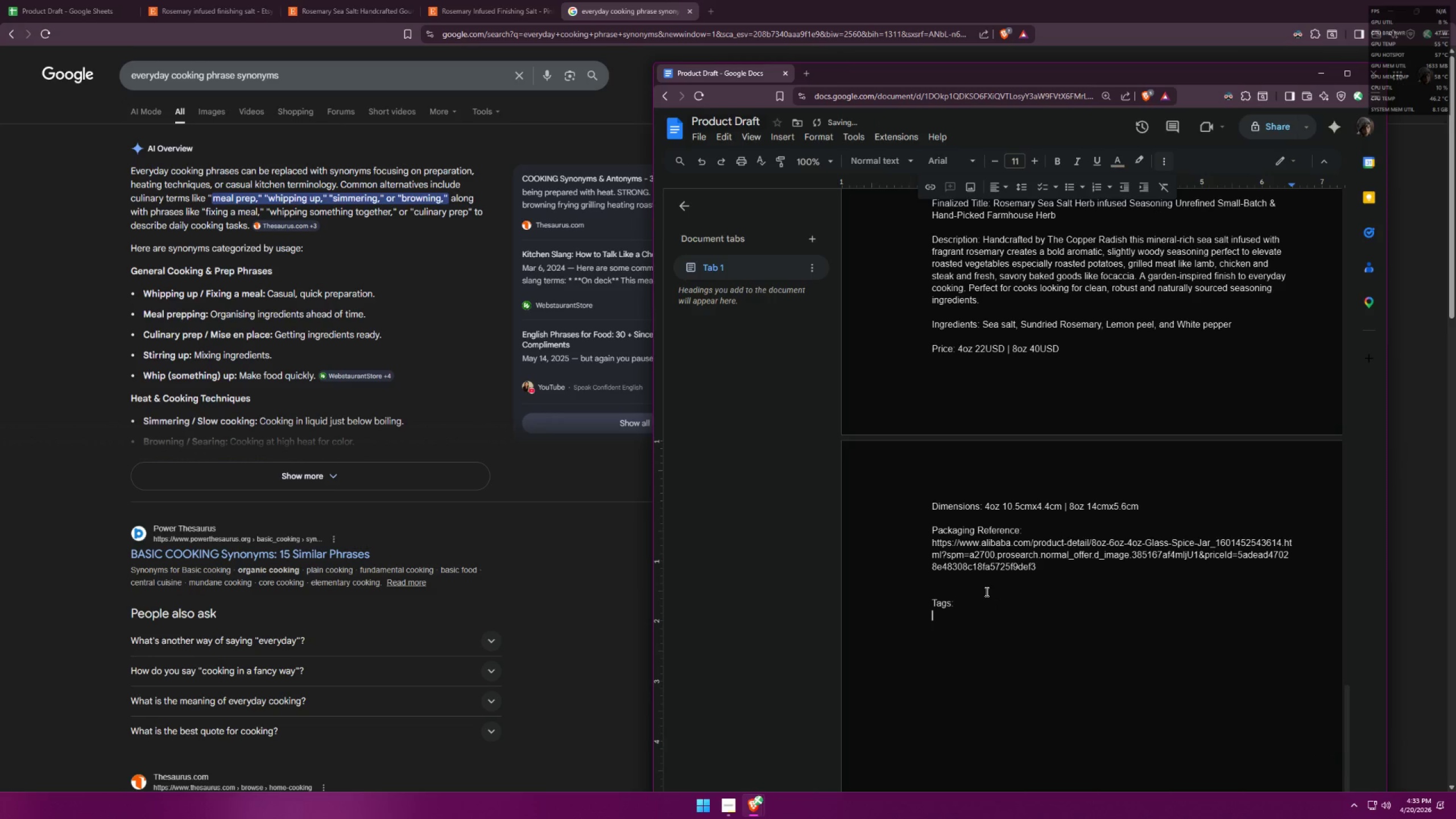 
key(1)
 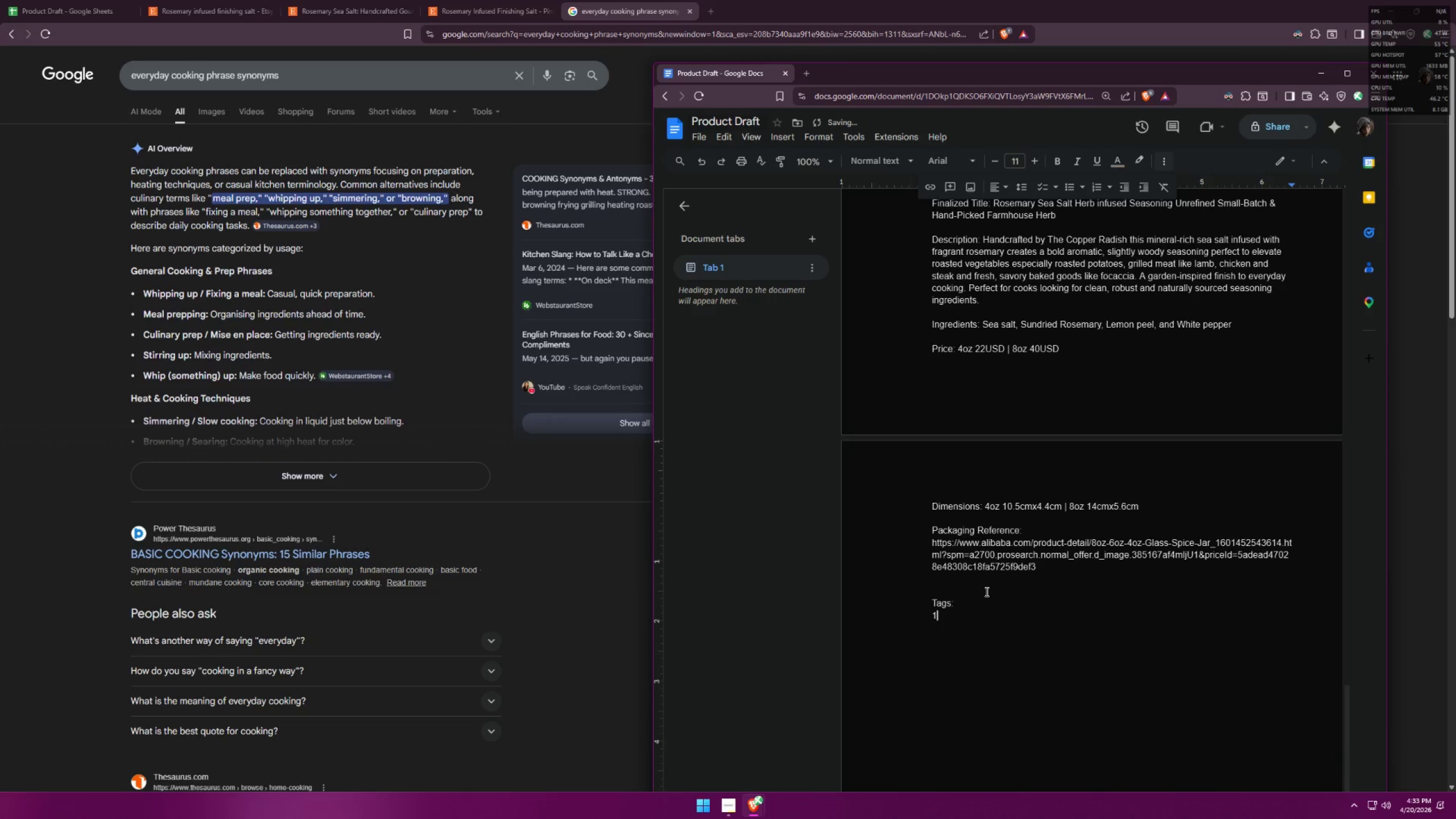 
key(Slash)
 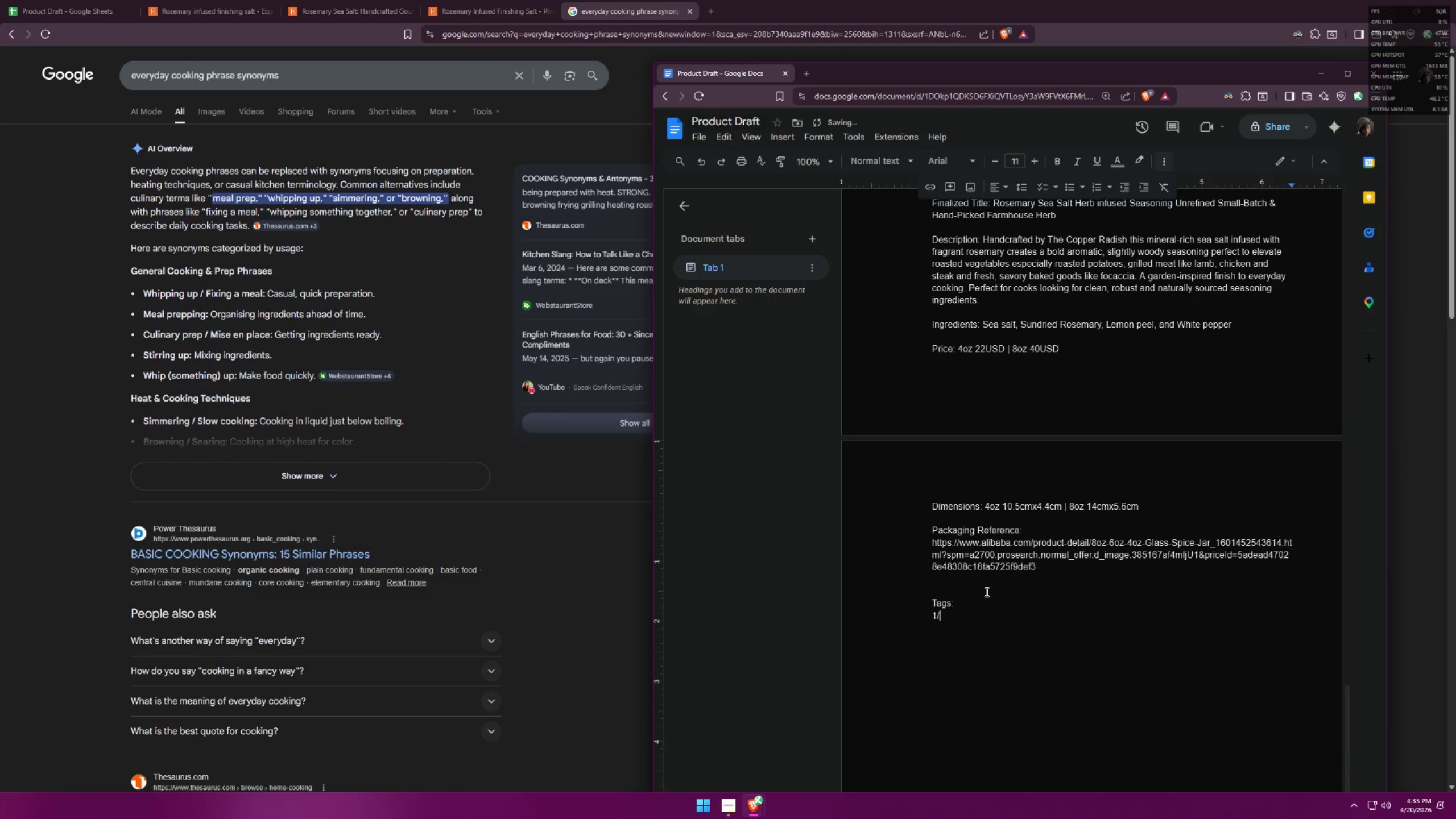 
key(Space)
 